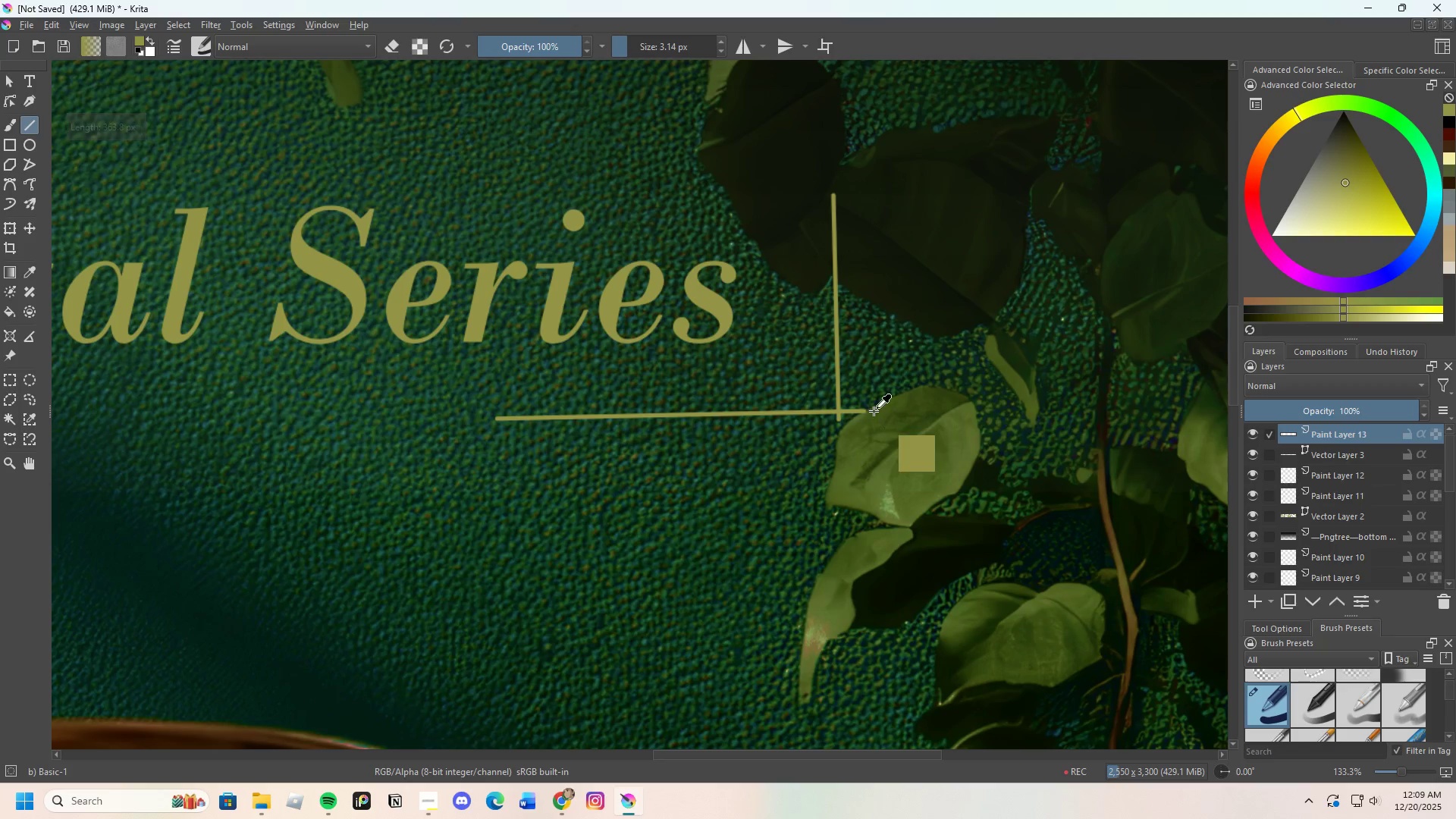 
key(Control+Z)
 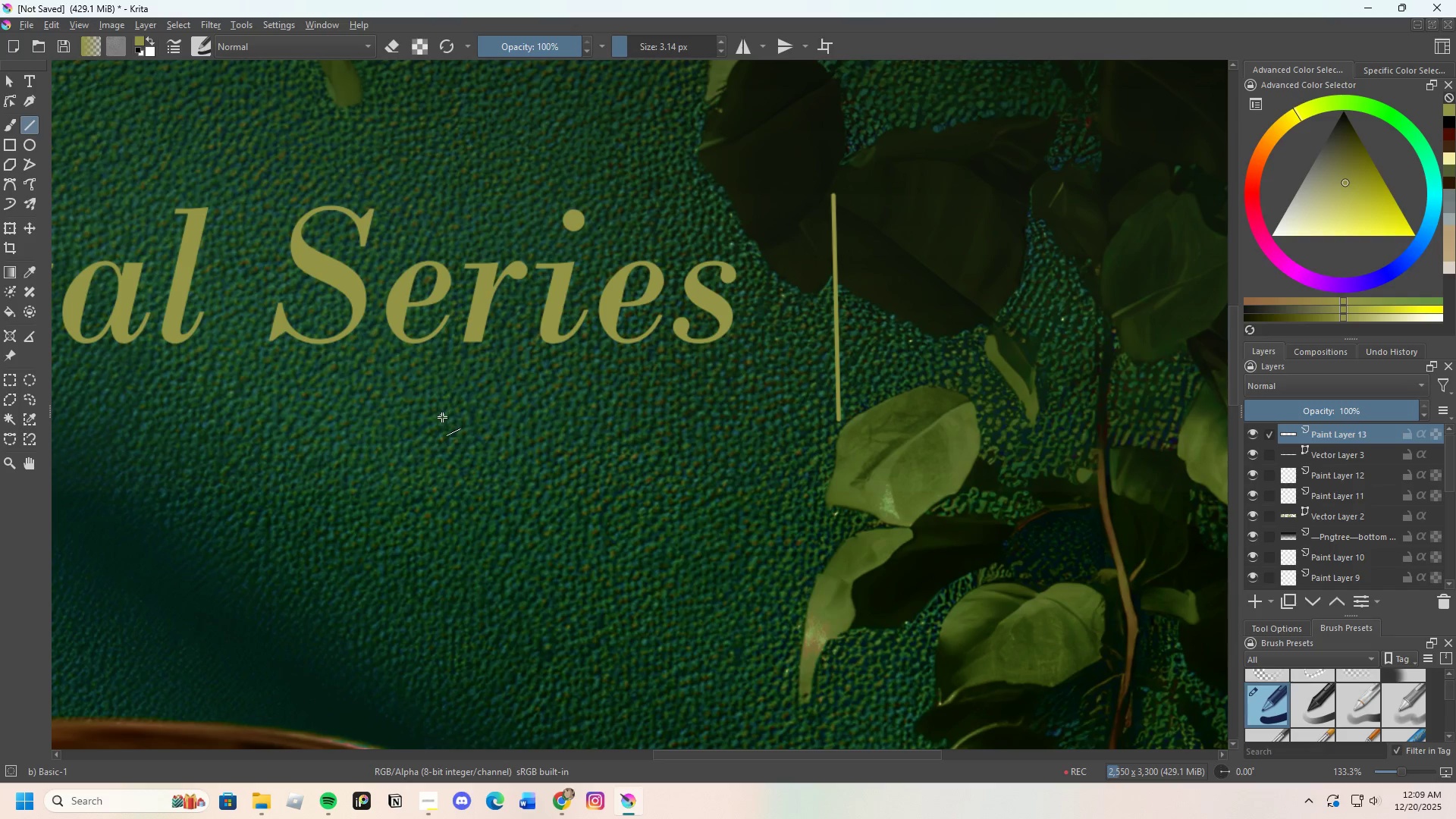 
left_click_drag(start_coordinate=[442, 417], to_coordinate=[881, 410])
 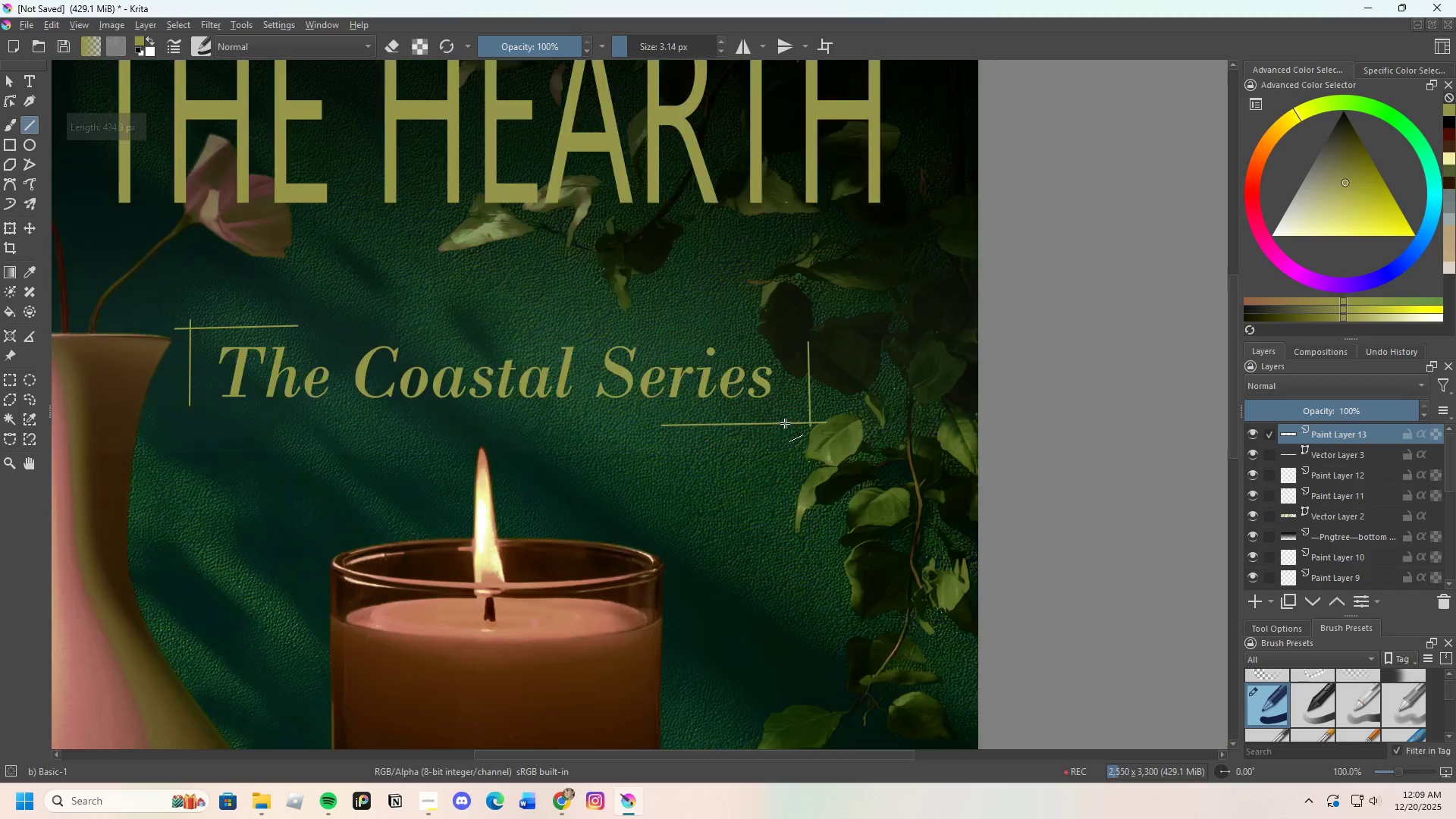 
scroll: coordinate [786, 423], scroll_direction: down, amount: 4.0
 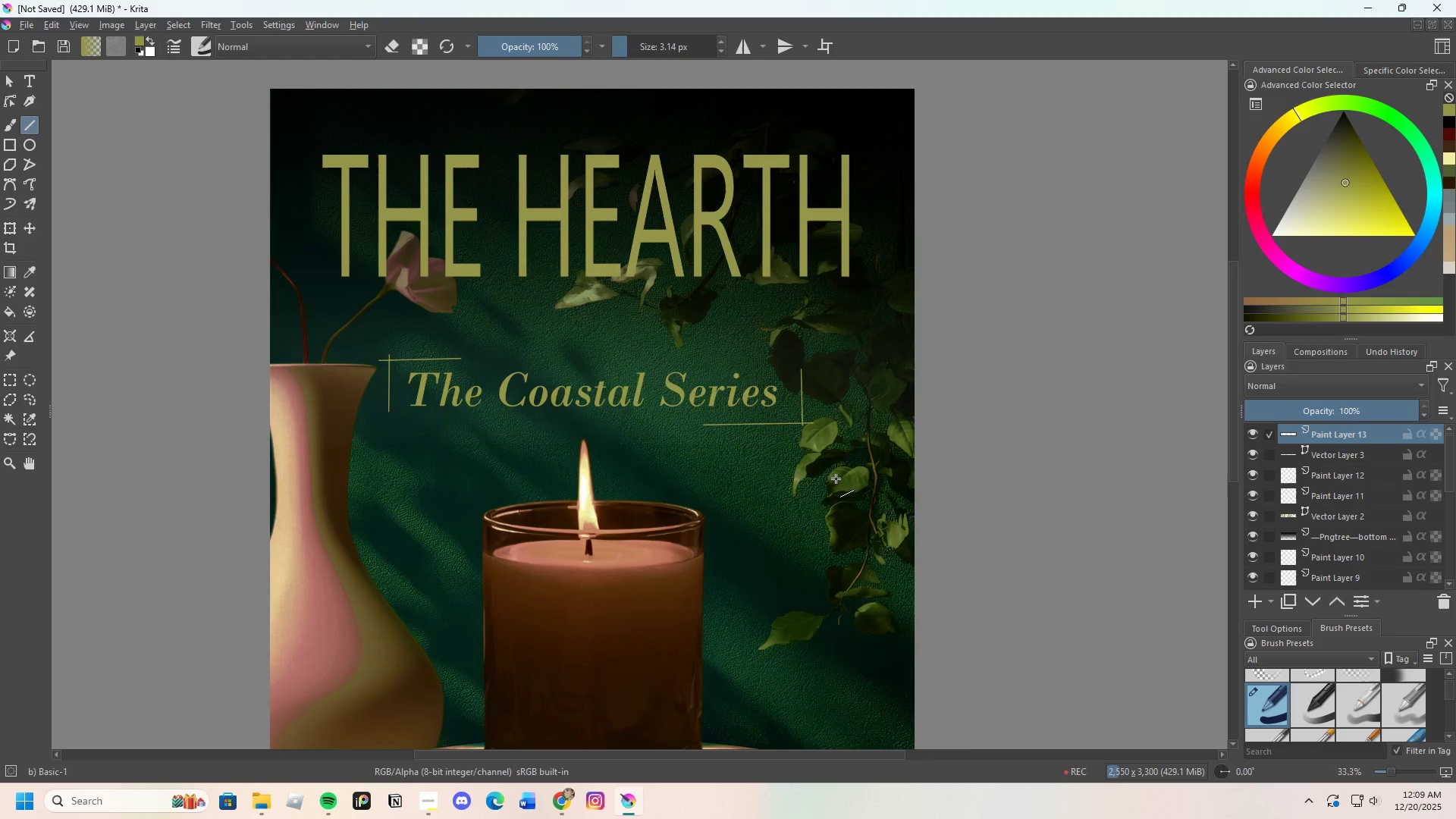 
scroll: coordinate [809, 449], scroll_direction: up, amount: 3.0
 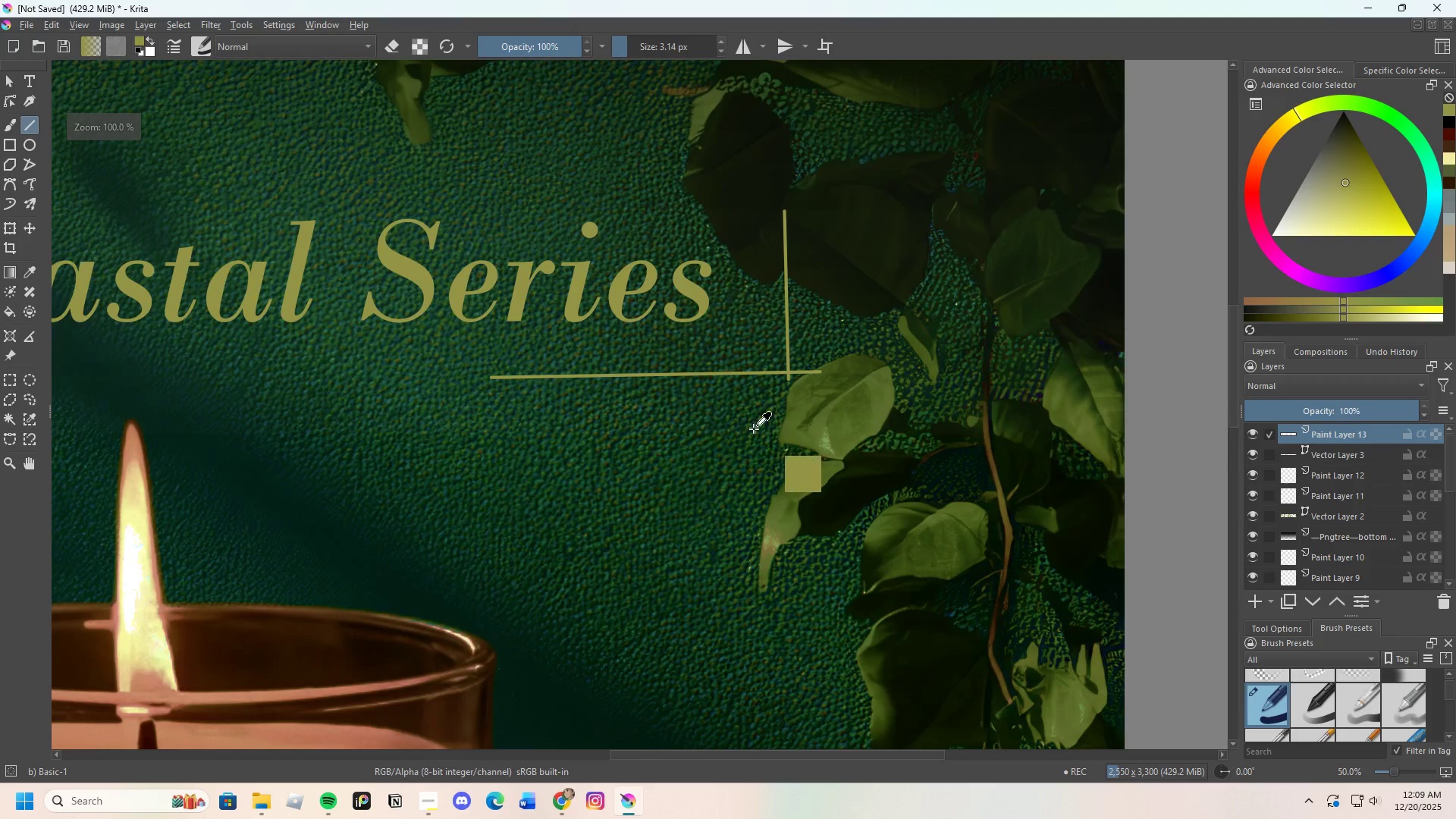 
key(Control+Z)
 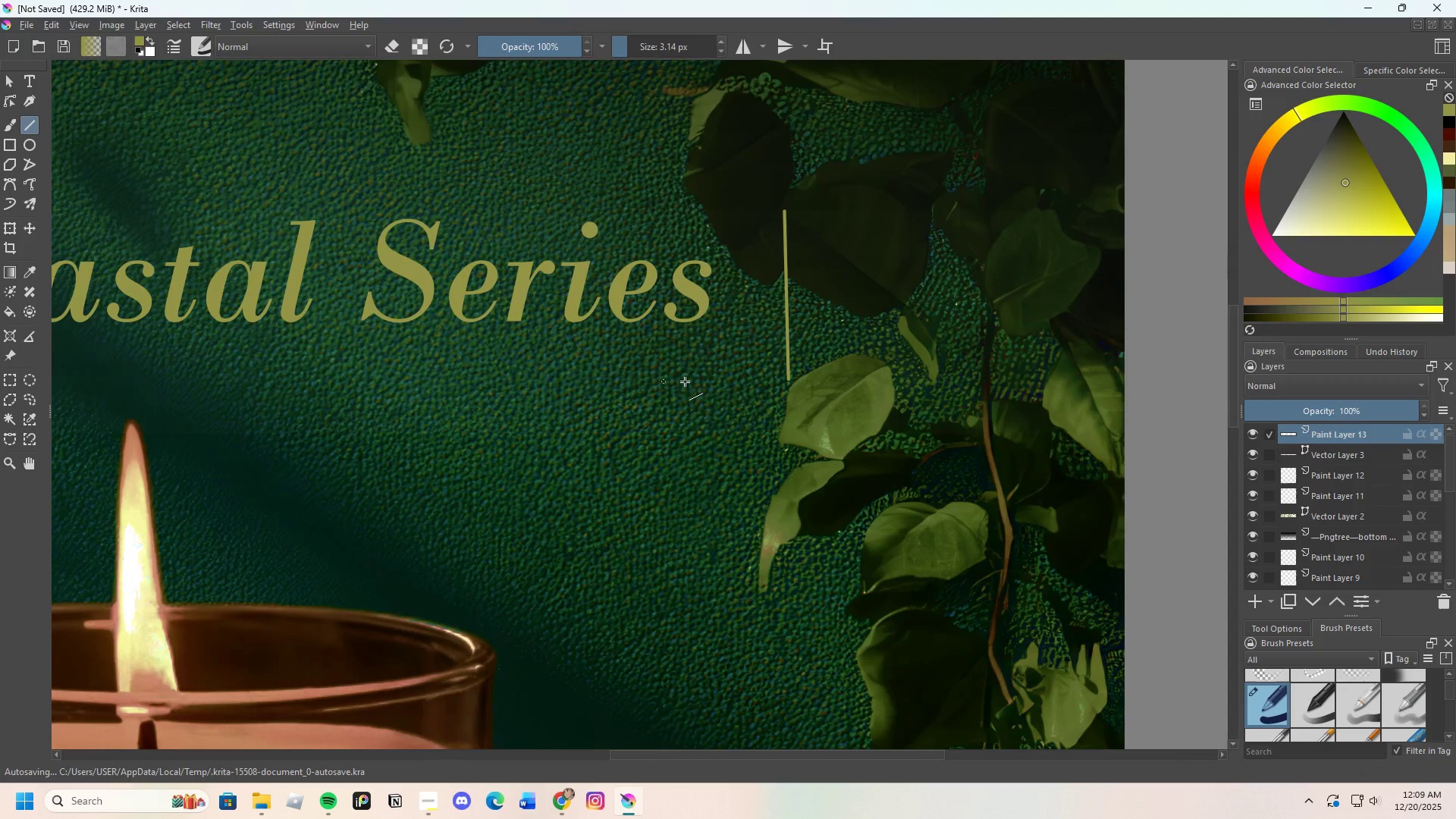 
key(Control+Z)
 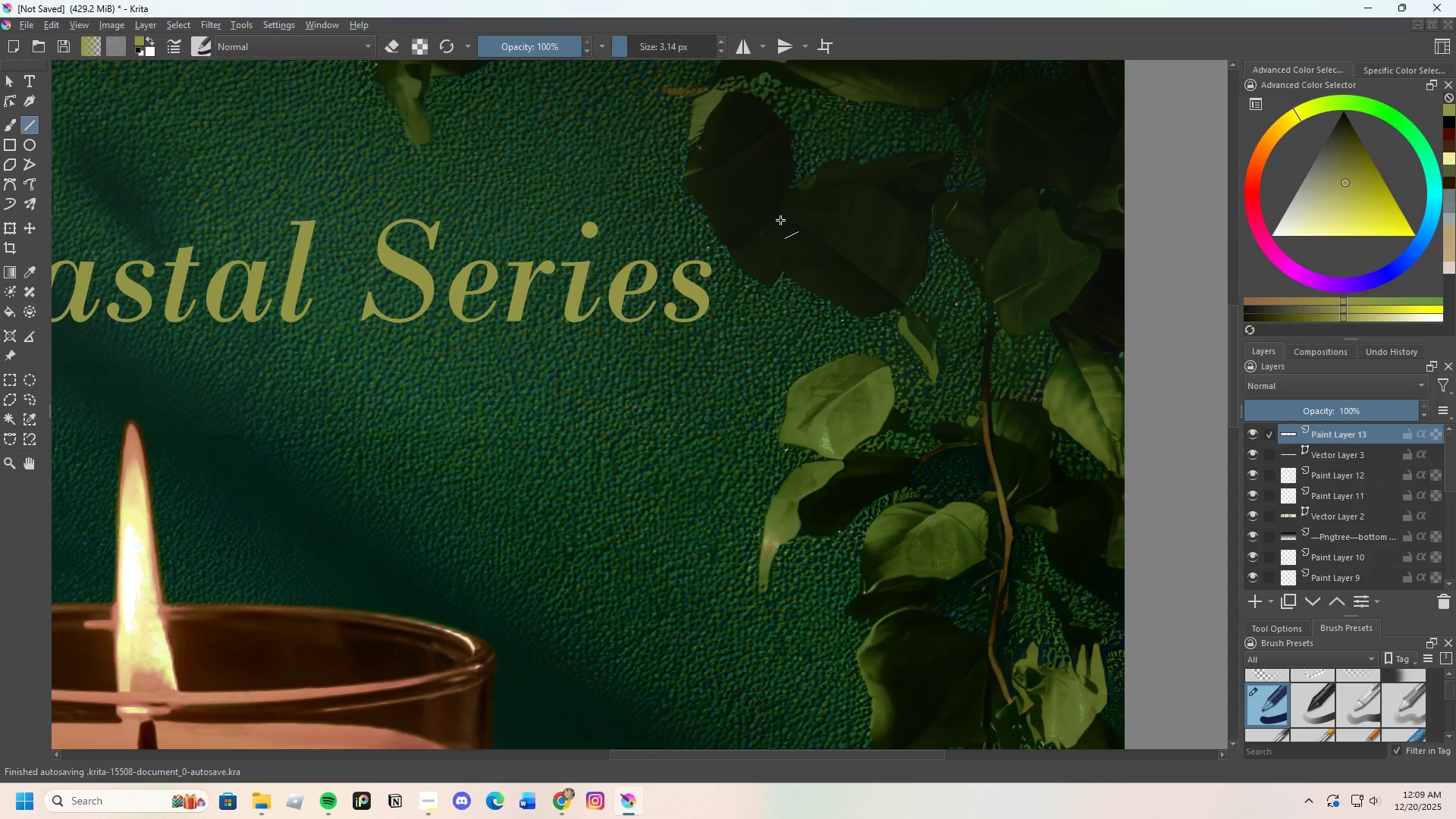 
left_click_drag(start_coordinate=[780, 220], to_coordinate=[787, 405])
 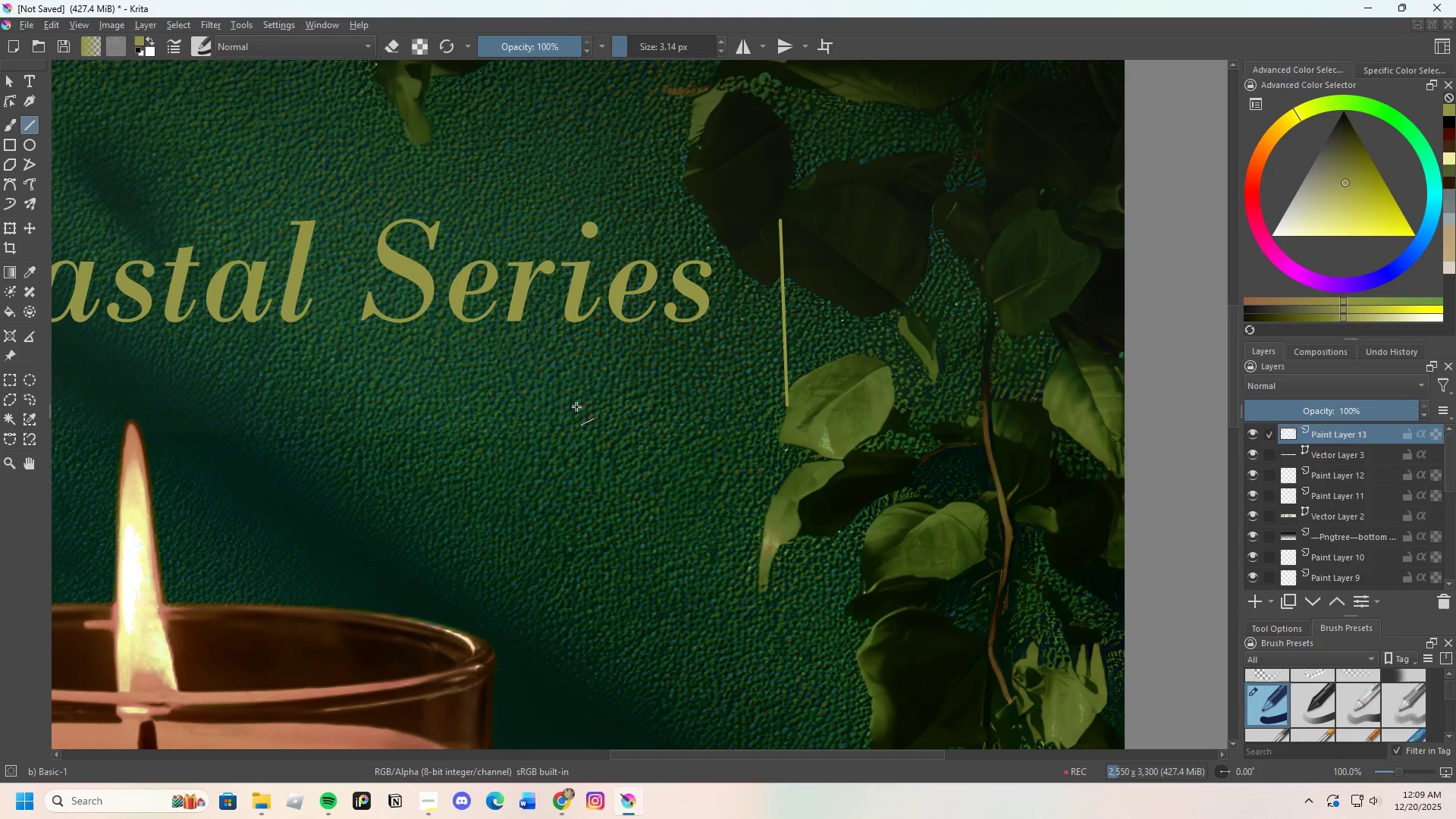 
left_click_drag(start_coordinate=[532, 403], to_coordinate=[822, 392])
 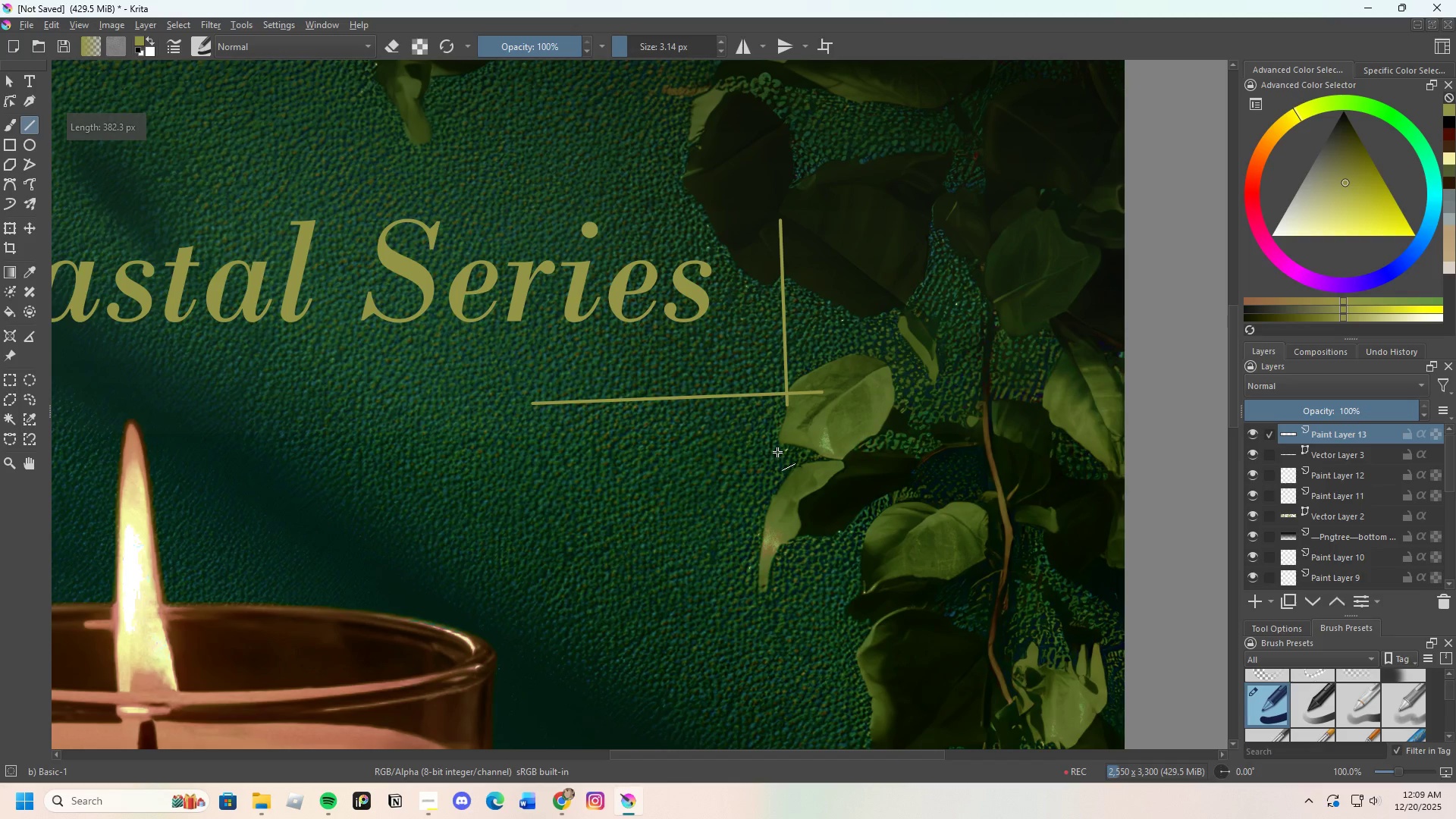 
key(Control+Z)
 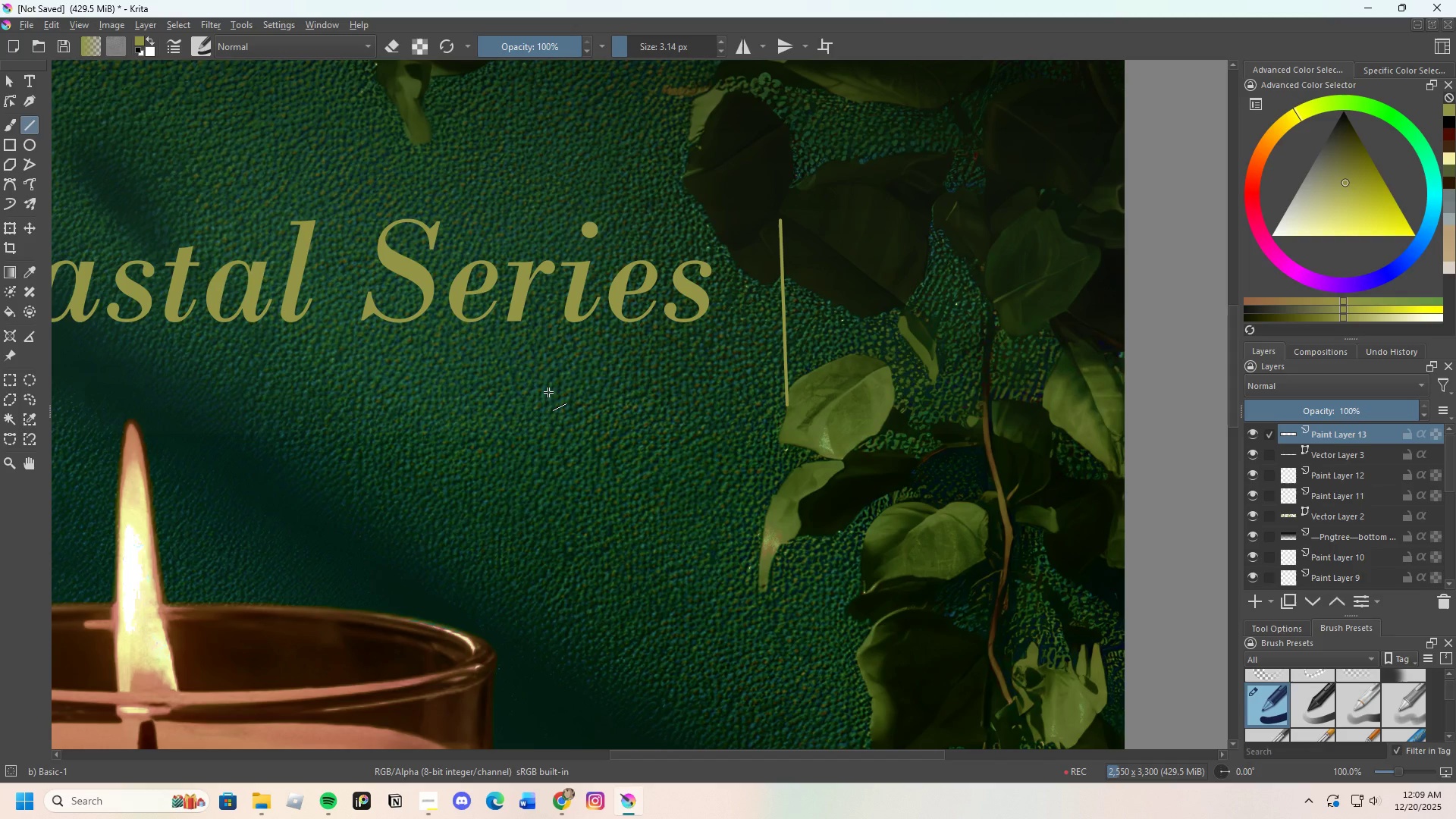 
left_click_drag(start_coordinate=[548, 394], to_coordinate=[814, 389])
 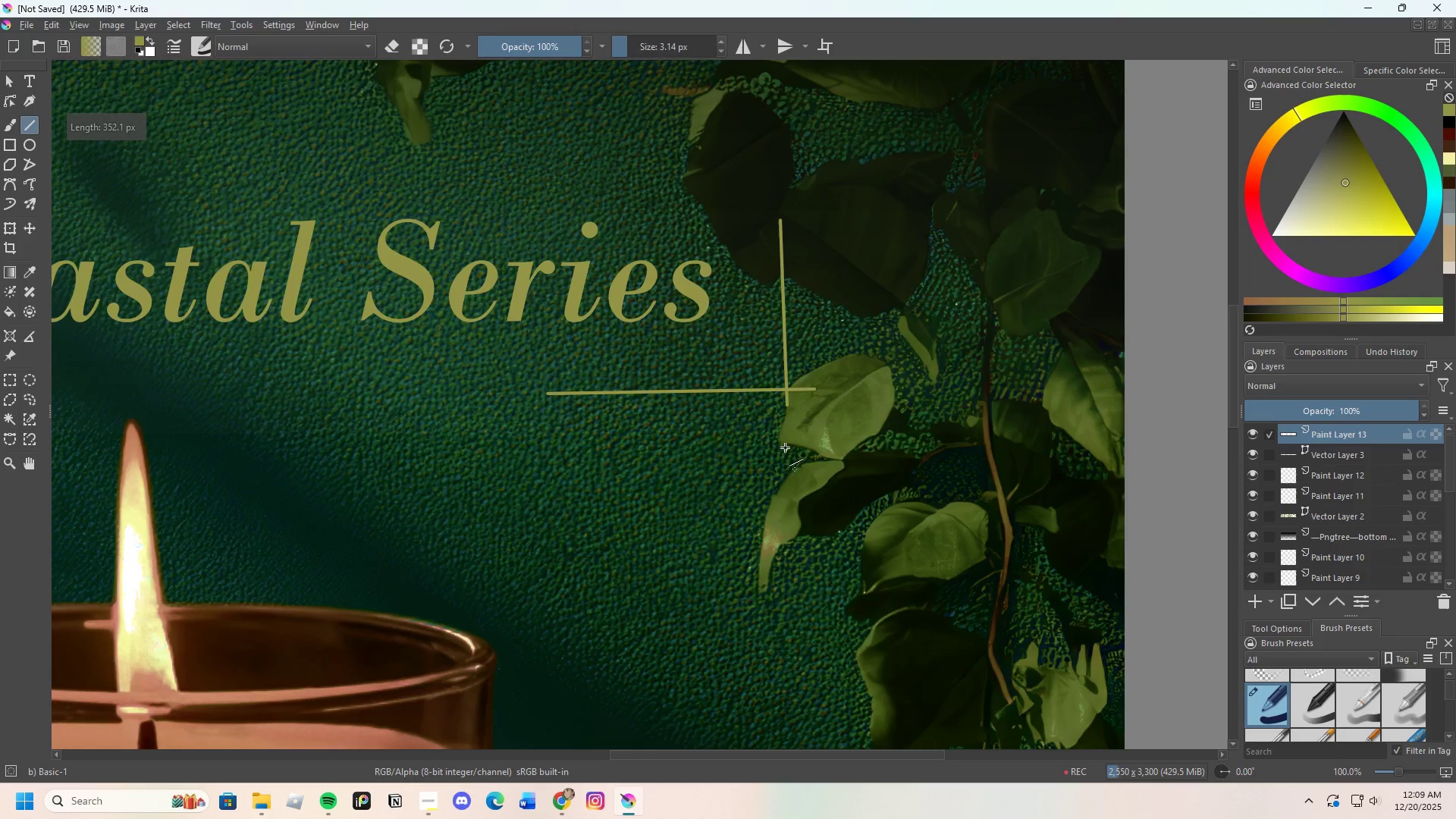 
scroll: coordinate [782, 444], scroll_direction: down, amount: 3.0
 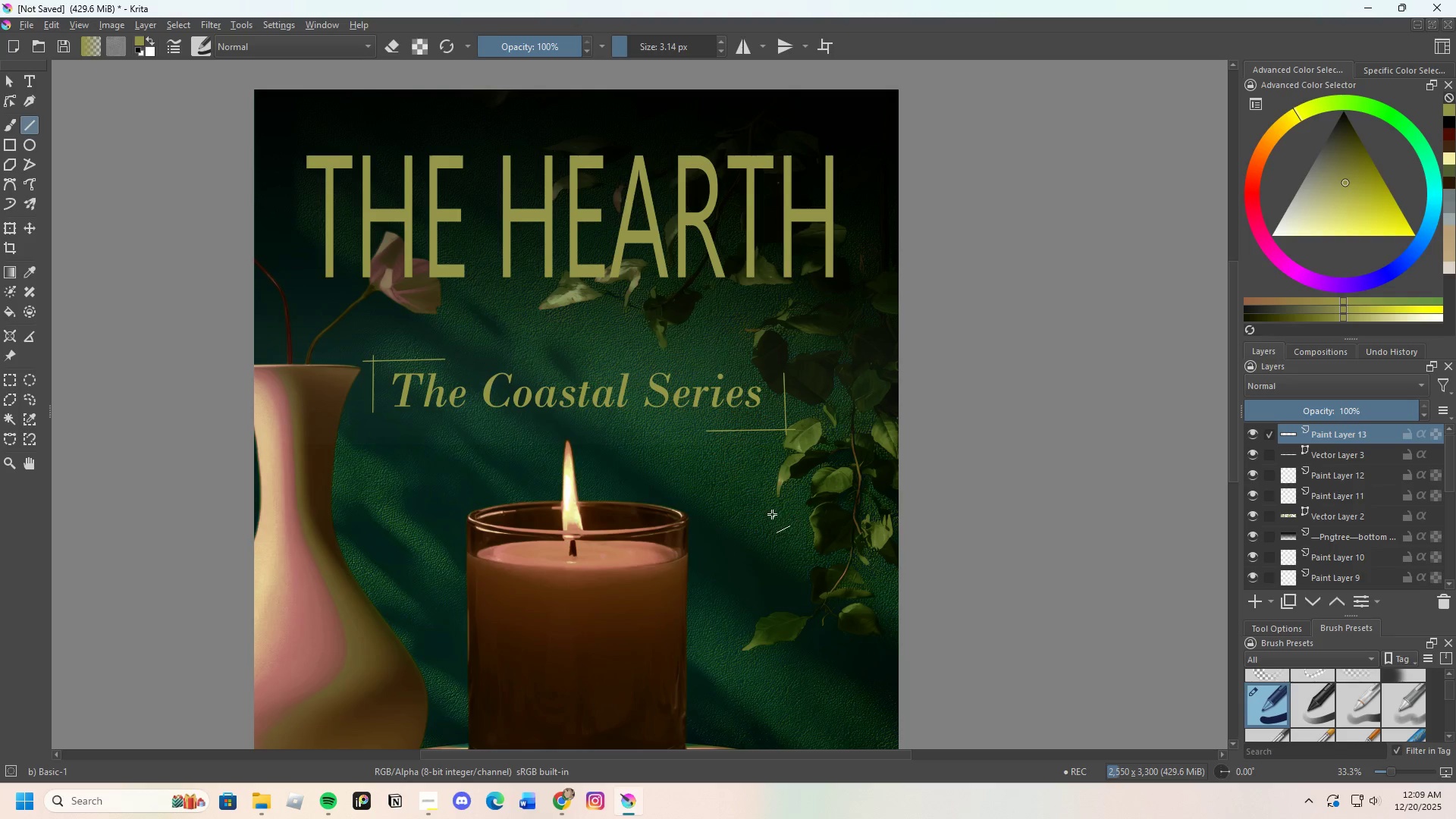 
scroll: coordinate [394, 457], scroll_direction: up, amount: 3.0
 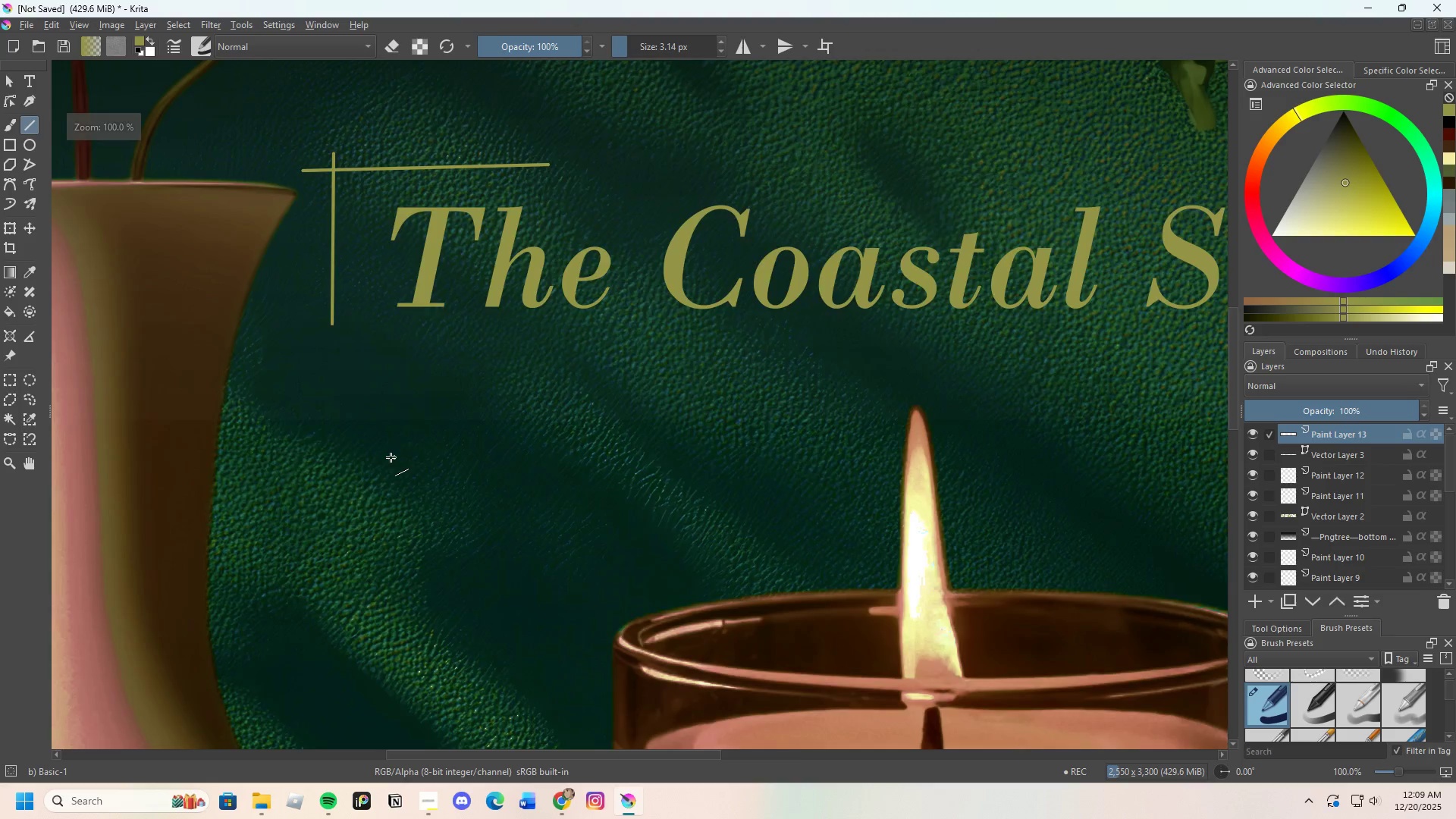 
scroll: coordinate [629, 396], scroll_direction: none, amount: 0.0
 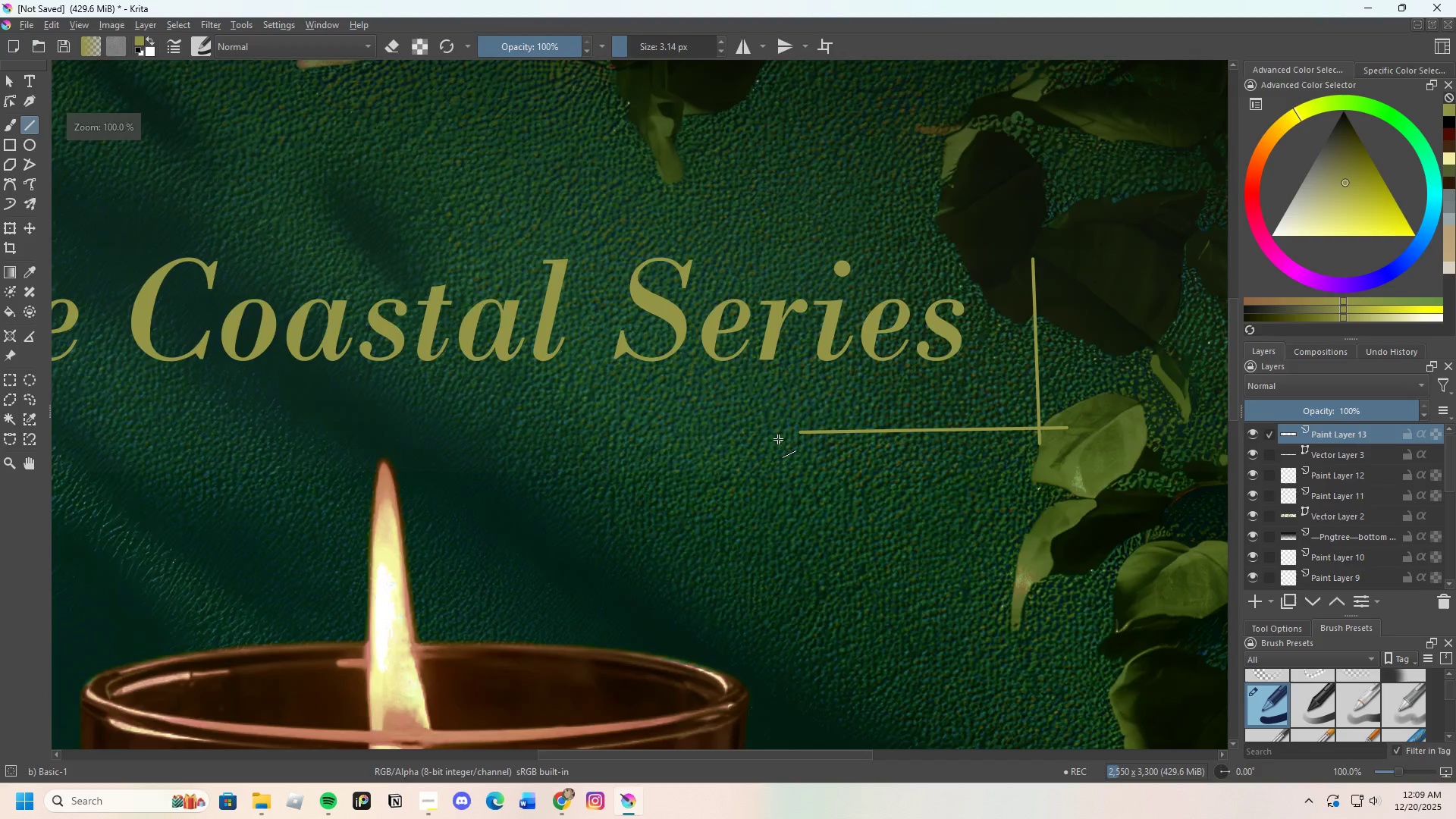 
scroll: coordinate [771, 419], scroll_direction: down, amount: 3.0
 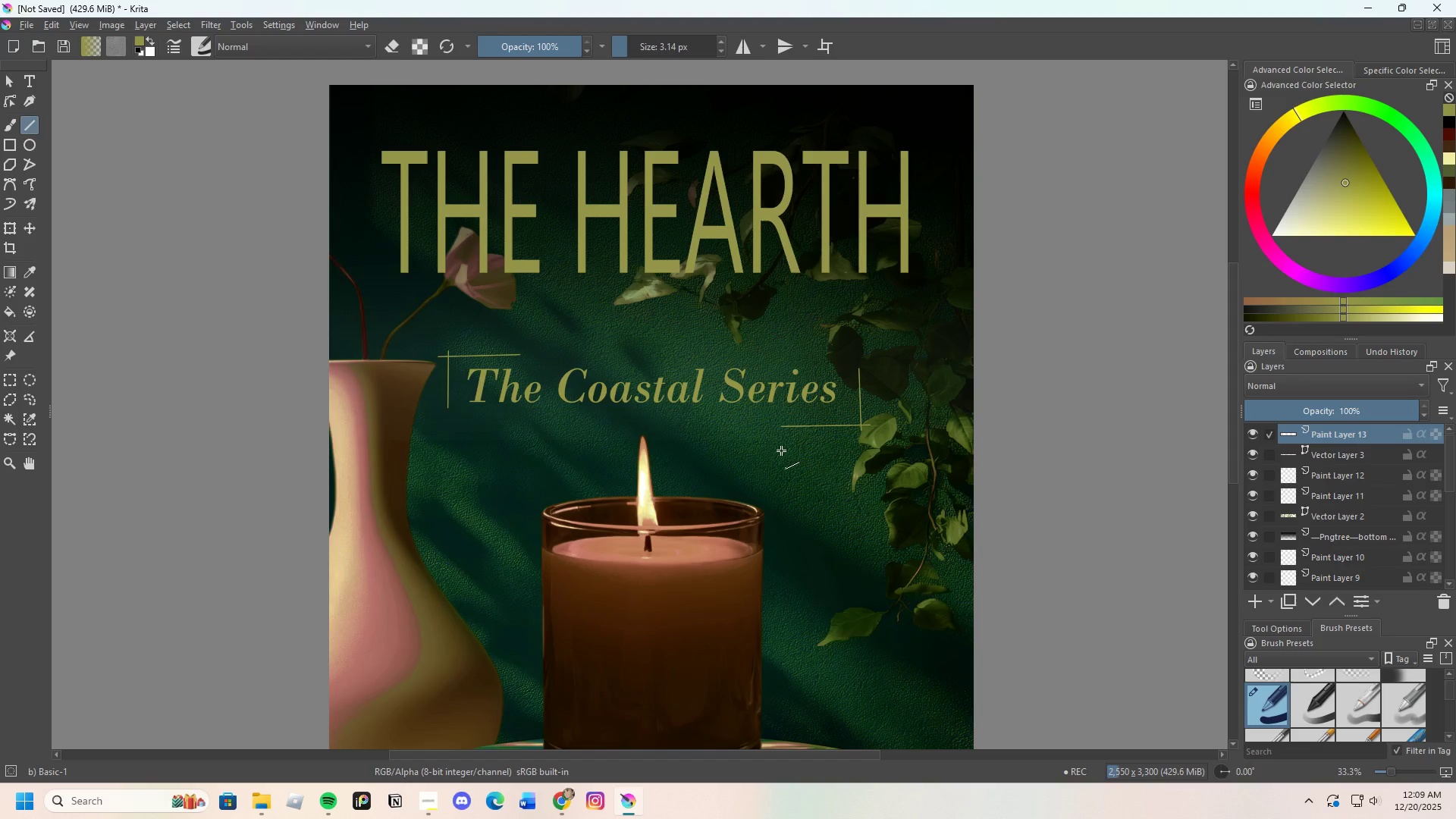 
scroll: coordinate [849, 435], scroll_direction: up, amount: 3.0
 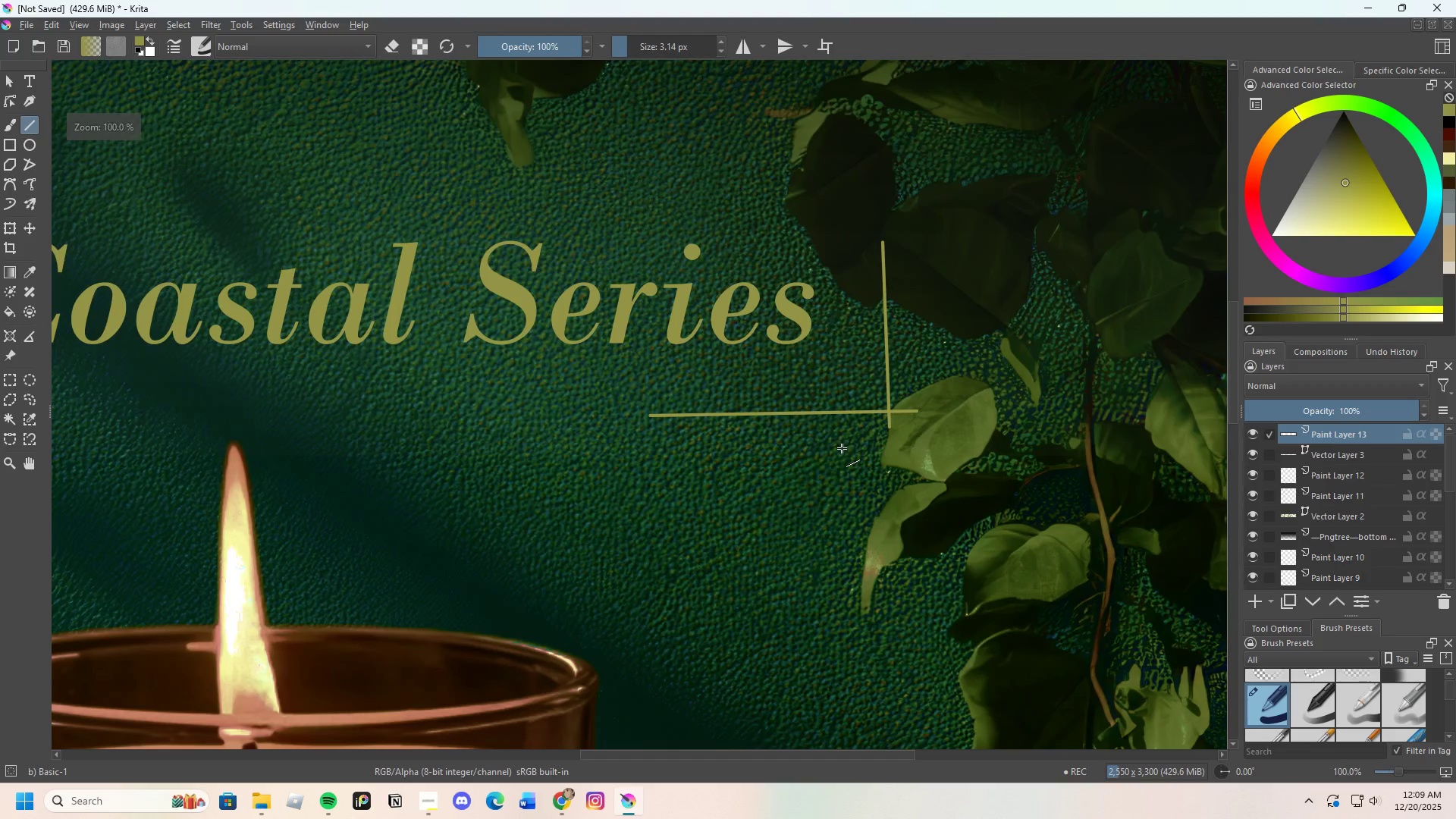 
key(Control+Z)
 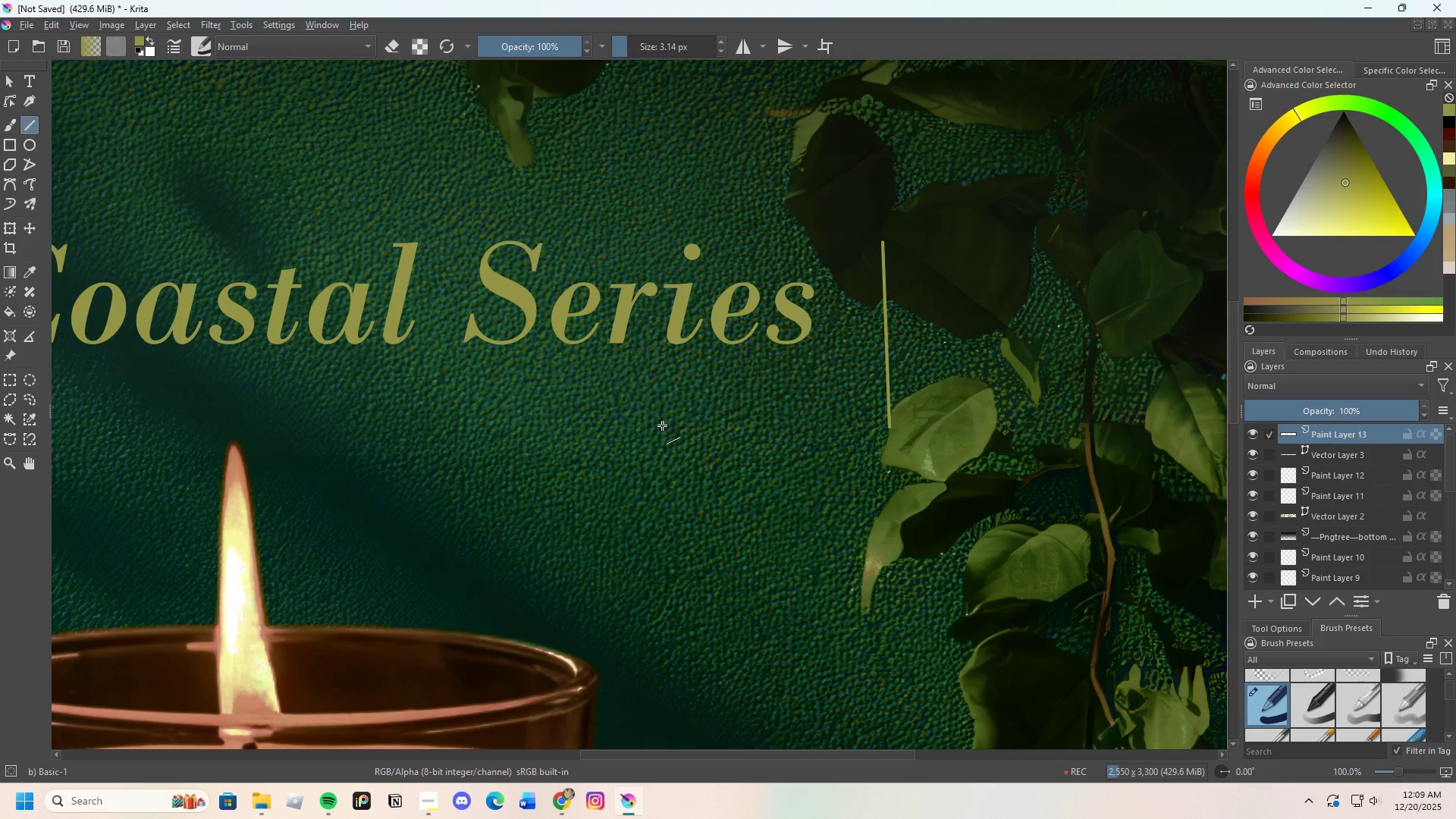 
left_click_drag(start_coordinate=[661, 425], to_coordinate=[899, 419])
 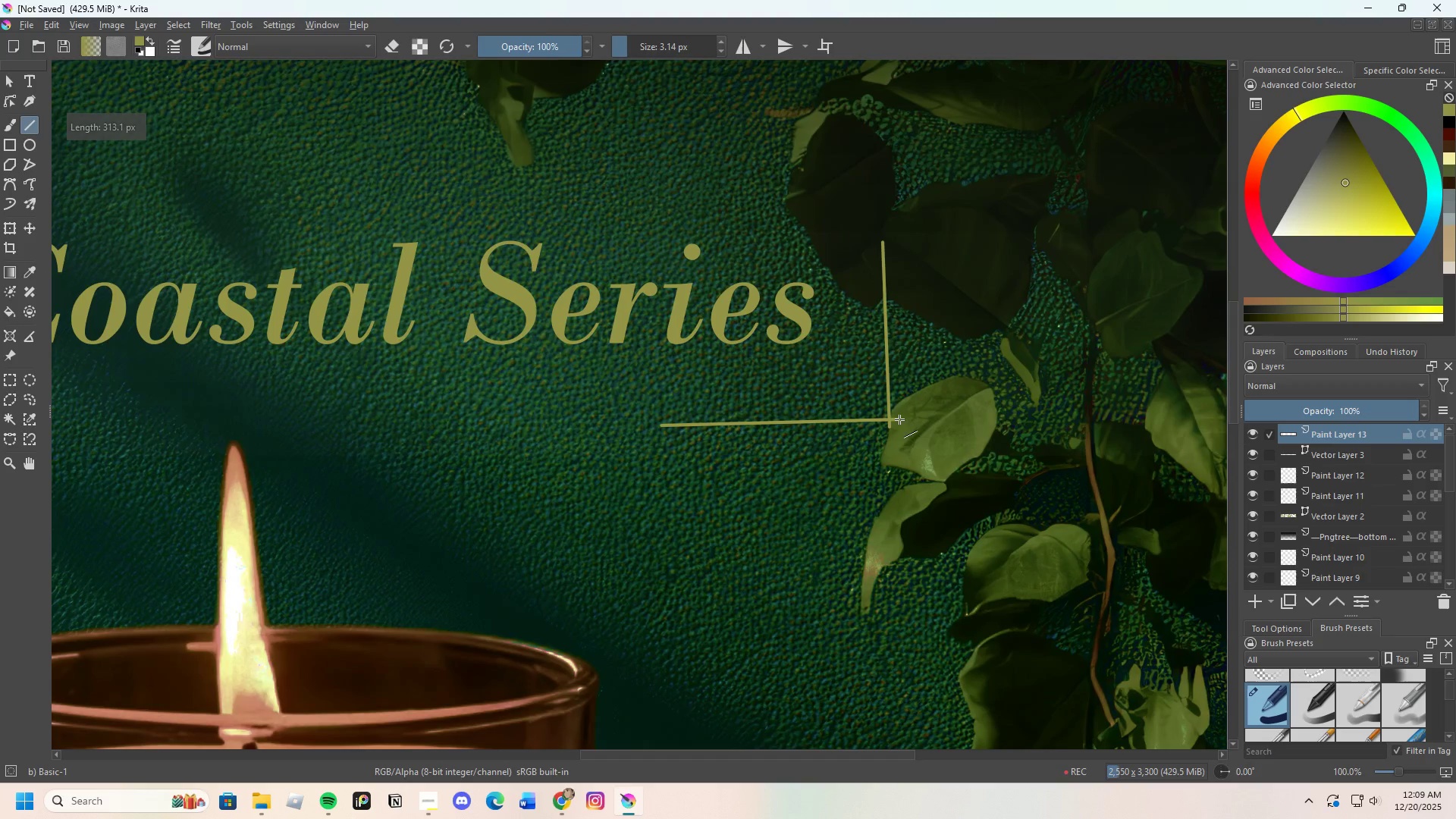 
key(Control+Z)
 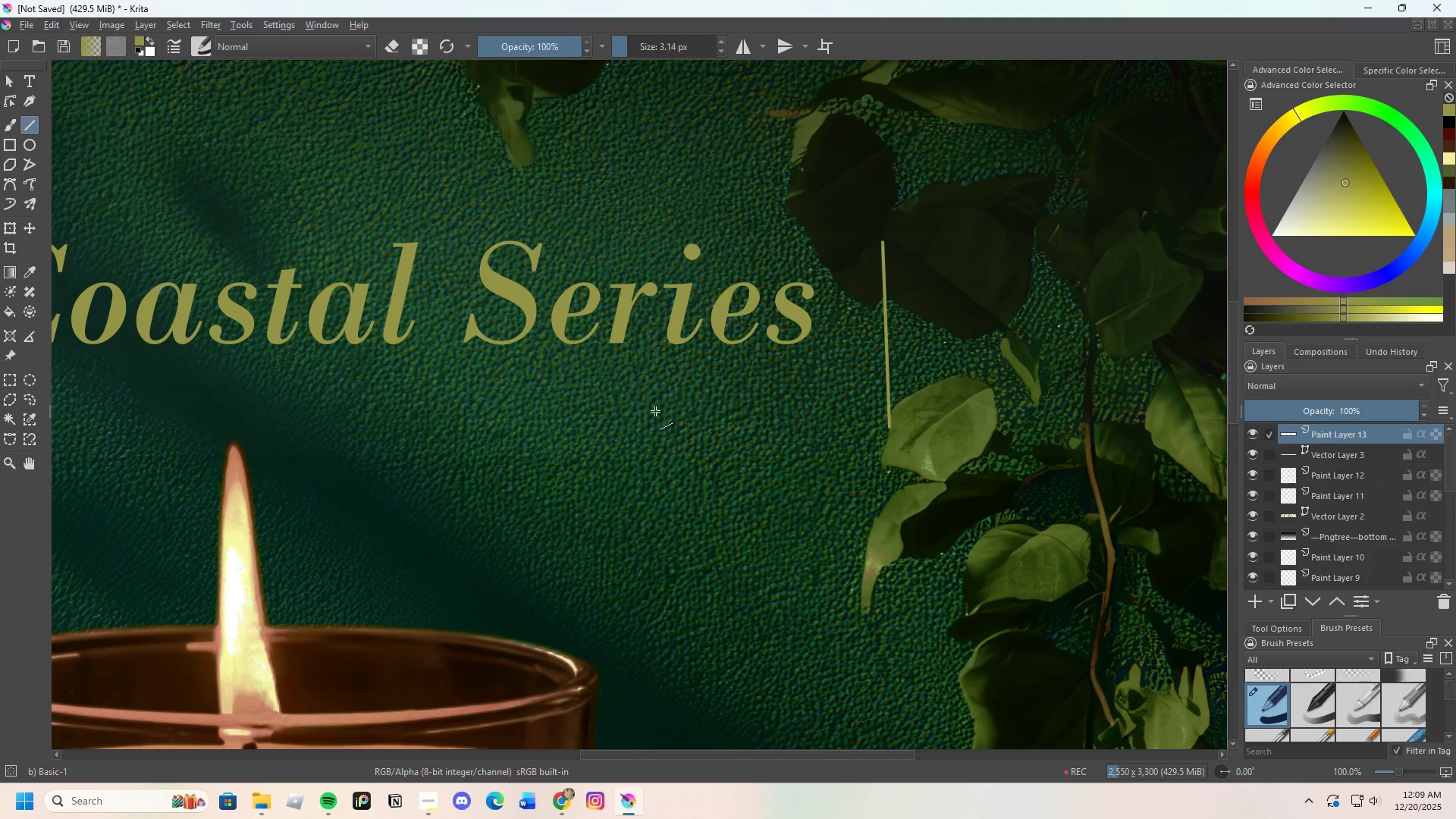 
left_click_drag(start_coordinate=[655, 411], to_coordinate=[906, 407])
 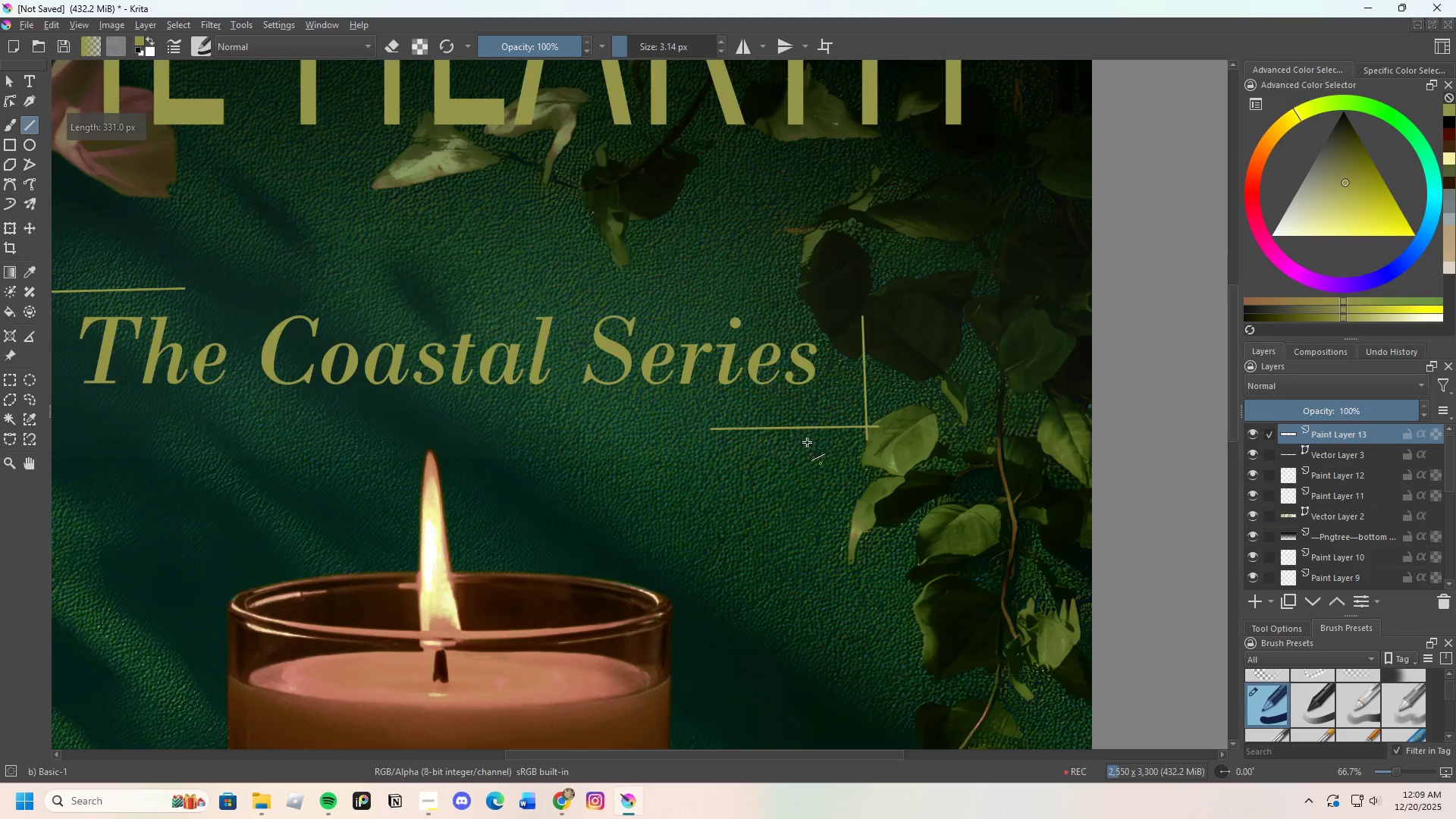 
scroll: coordinate [808, 449], scroll_direction: down, amount: 3.0
 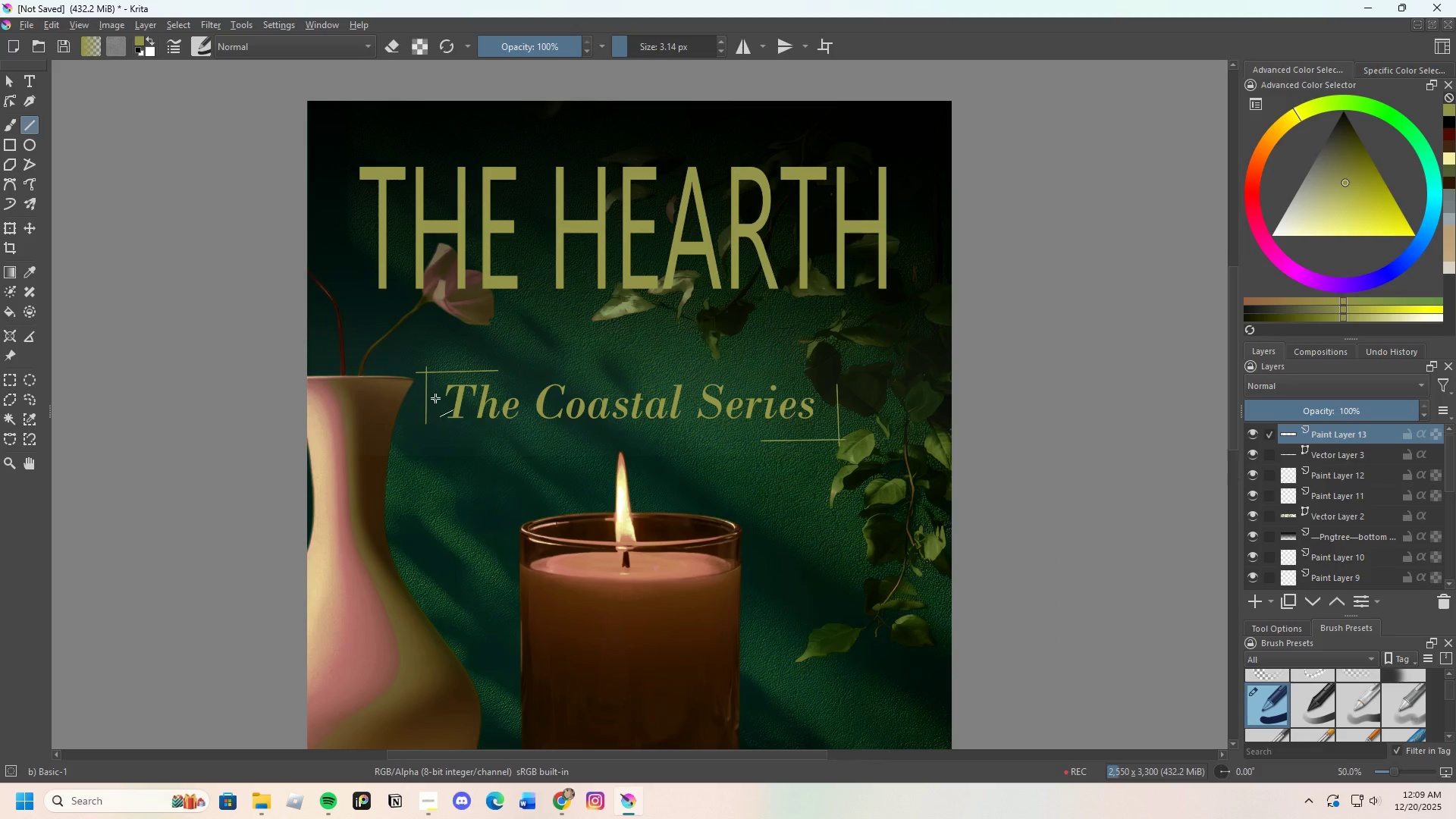 
scroll: coordinate [427, 368], scroll_direction: up, amount: 4.0
 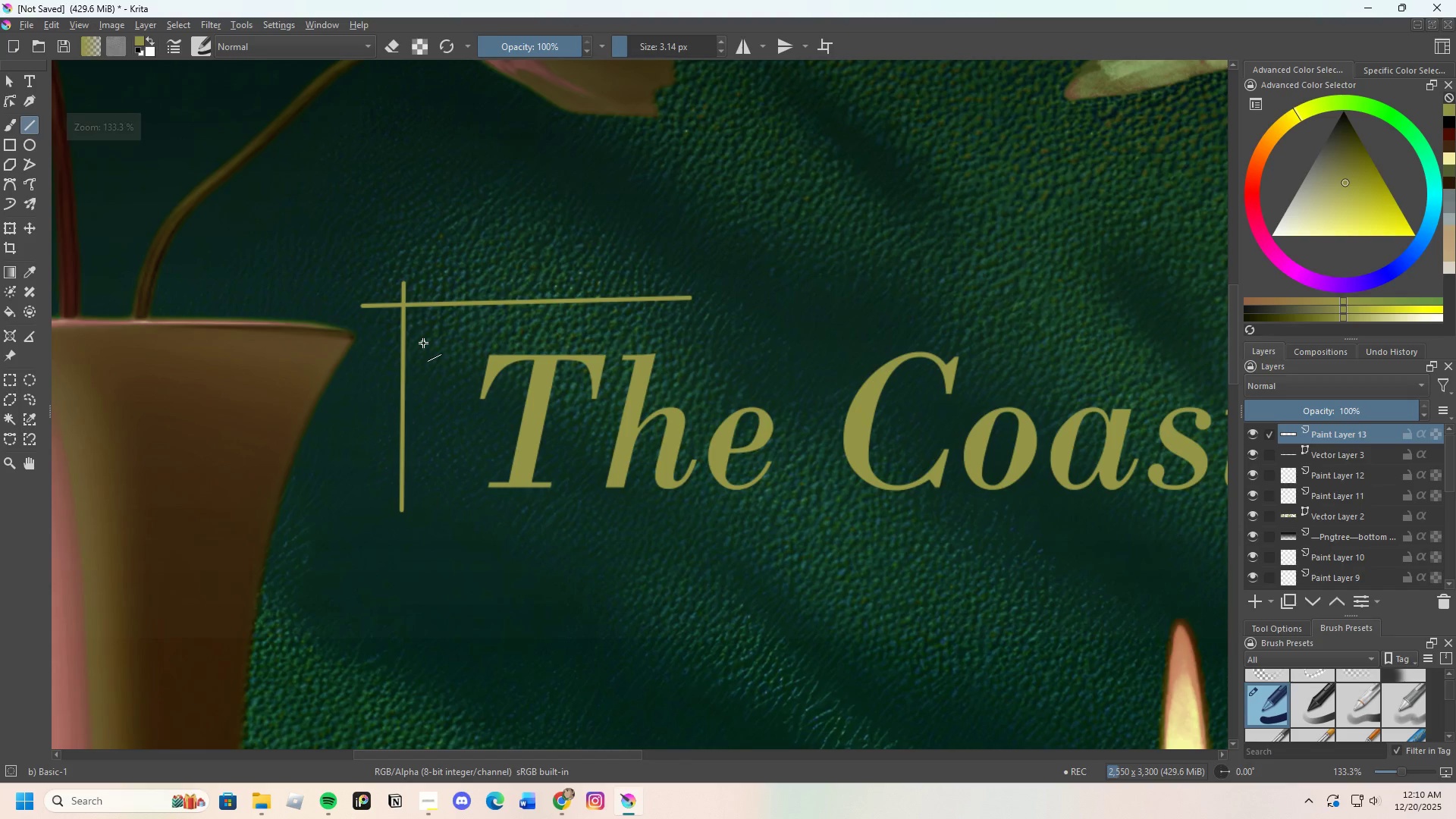 
left_click_drag(start_coordinate=[423, 342], to_coordinate=[423, 422])
 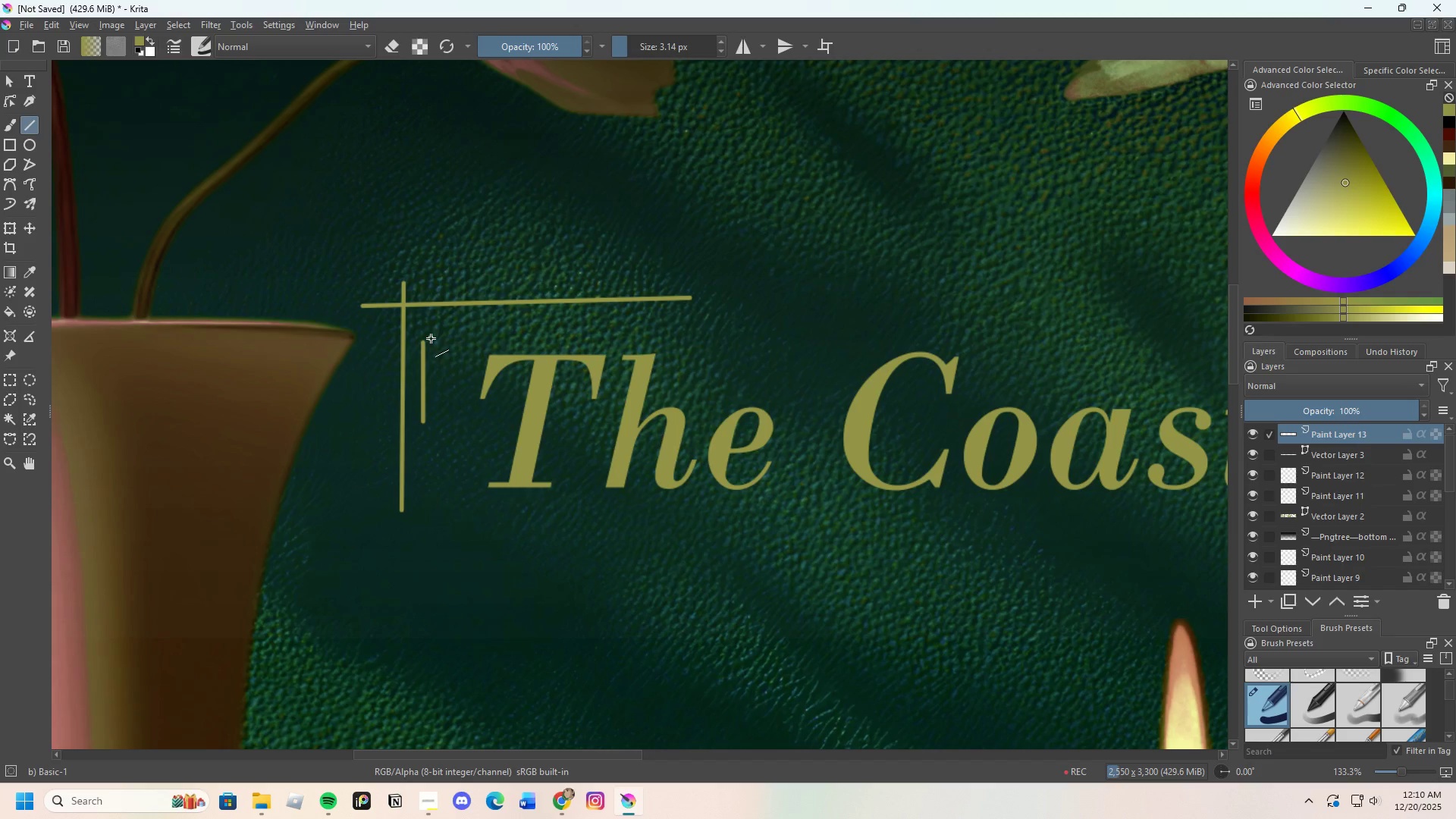 
left_click_drag(start_coordinate=[430, 338], to_coordinate=[544, 338])
 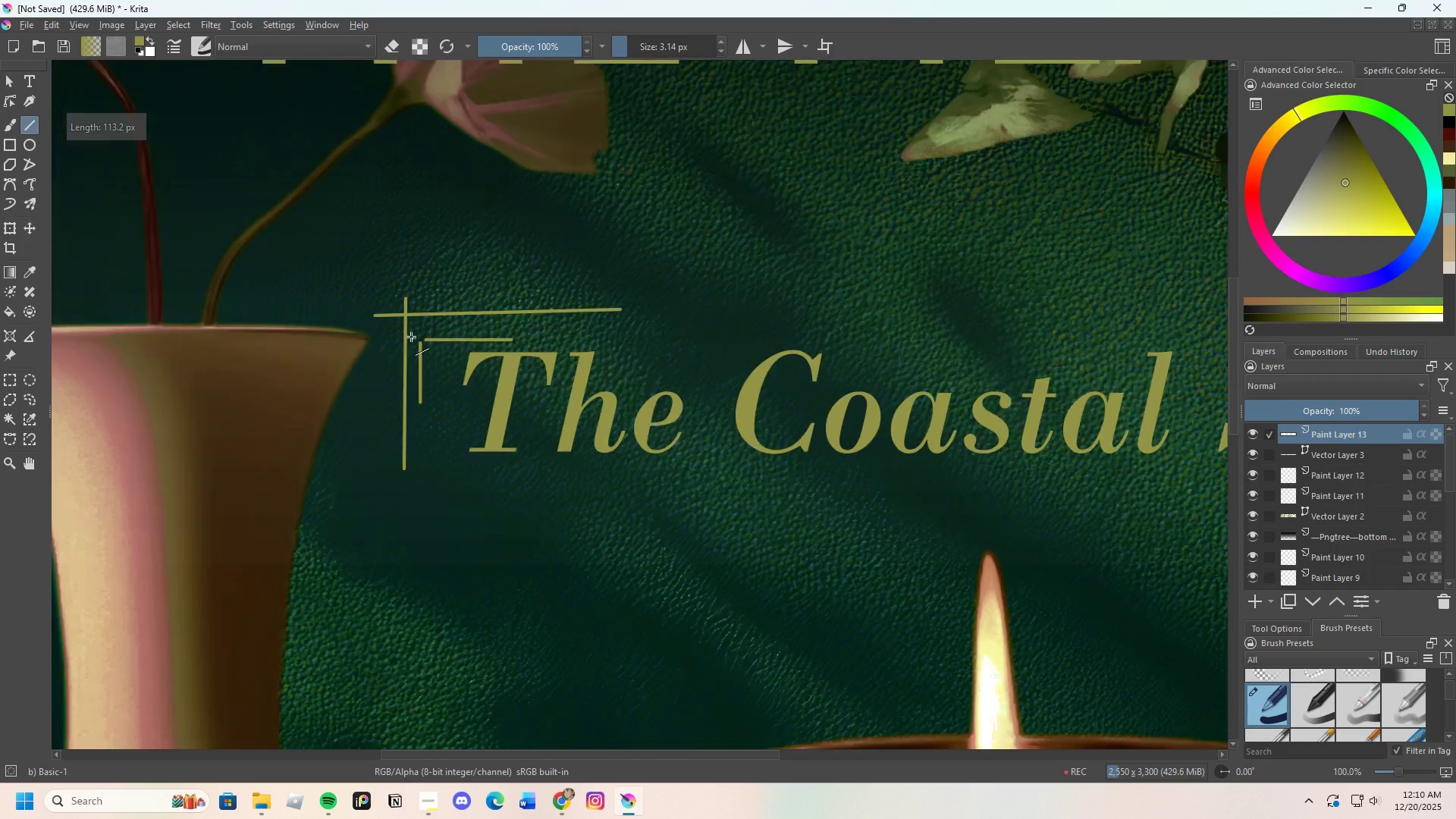 
scroll: coordinate [704, 447], scroll_direction: down, amount: 5.0
 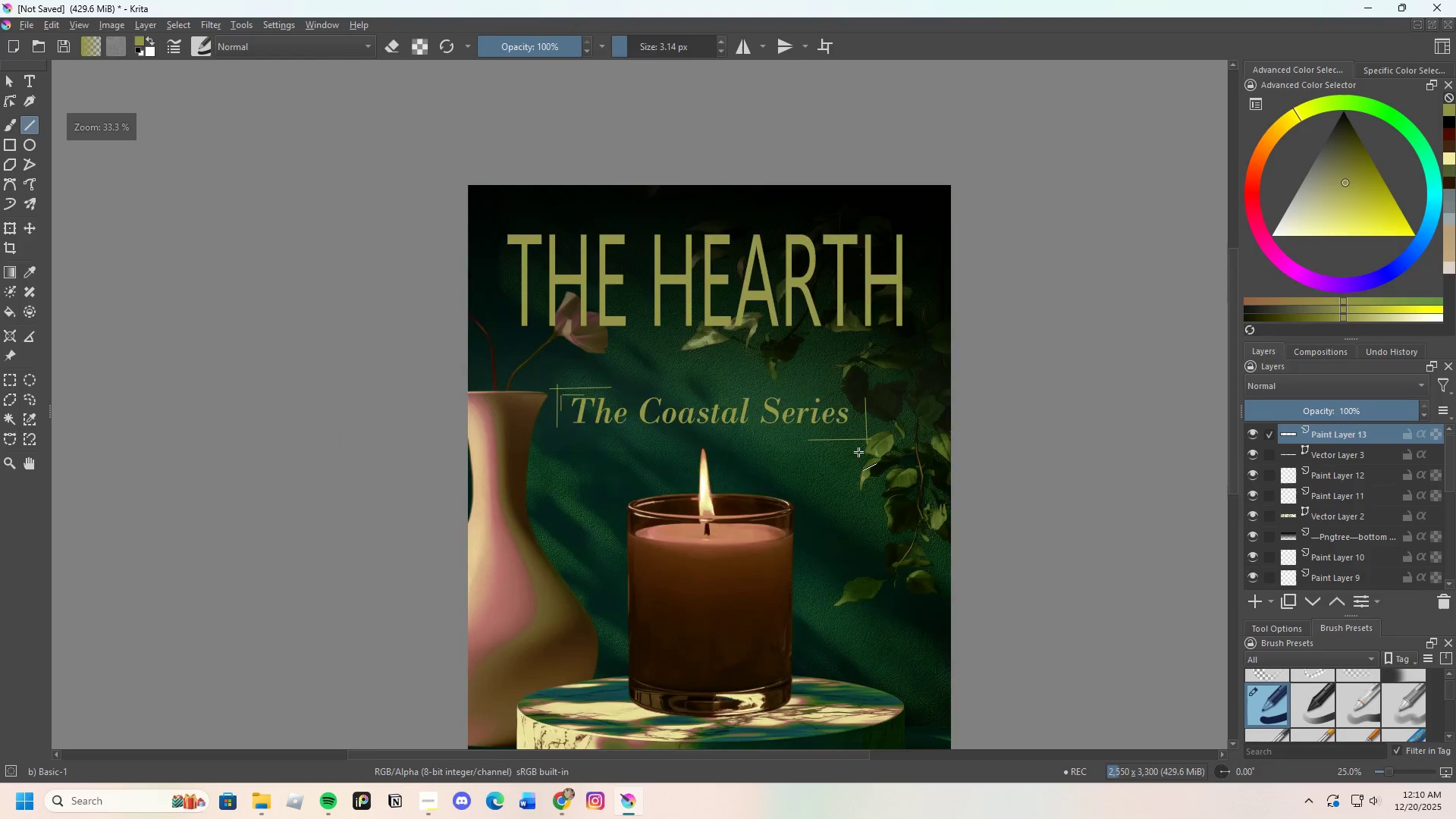 
scroll: coordinate [858, 453], scroll_direction: up, amount: 3.0
 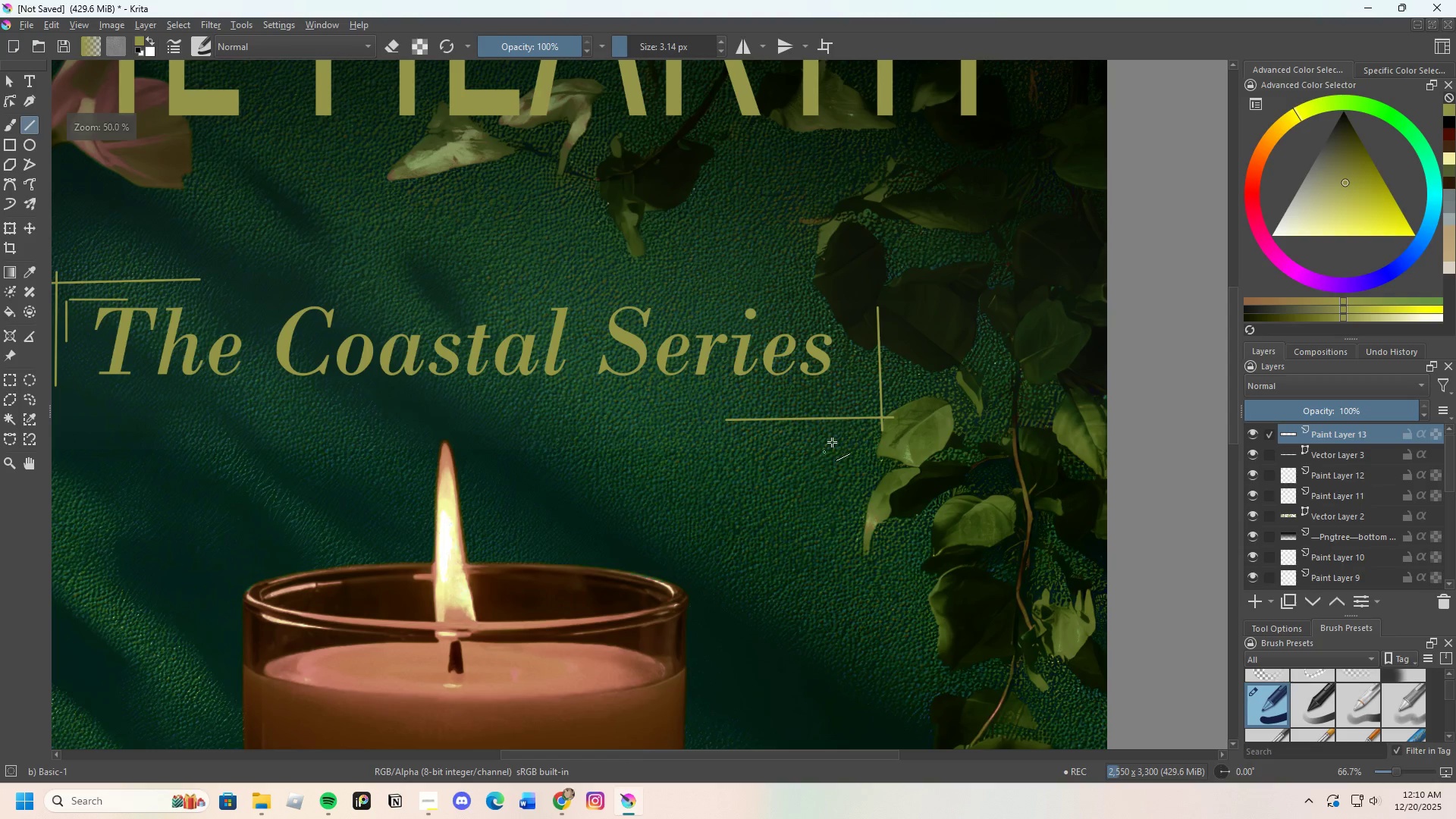 
scroll: coordinate [831, 444], scroll_direction: down, amount: 2.0
 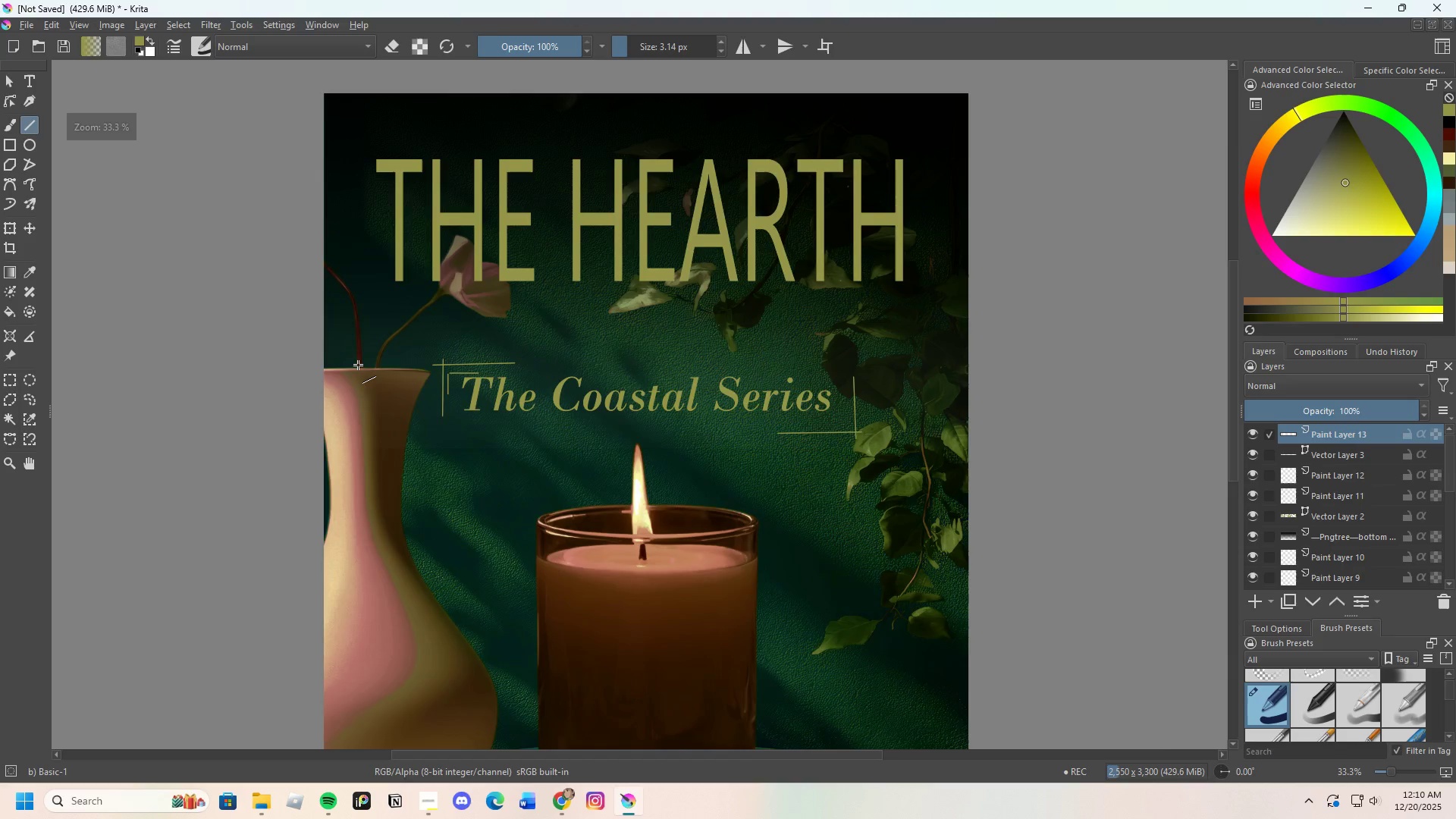 
key(Control+Z)
 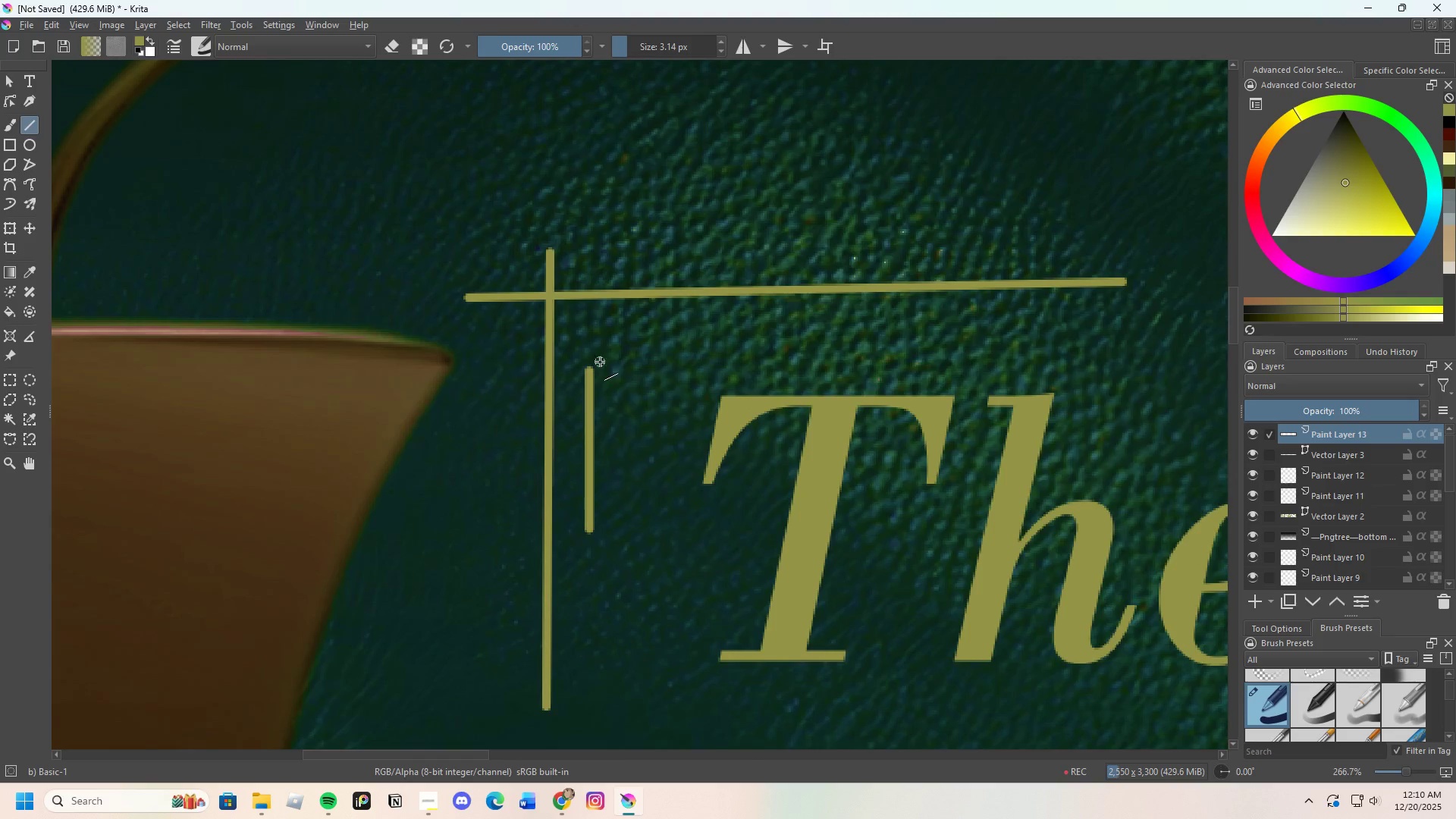 
scroll: coordinate [646, 410], scroll_direction: up, amount: 6.0
 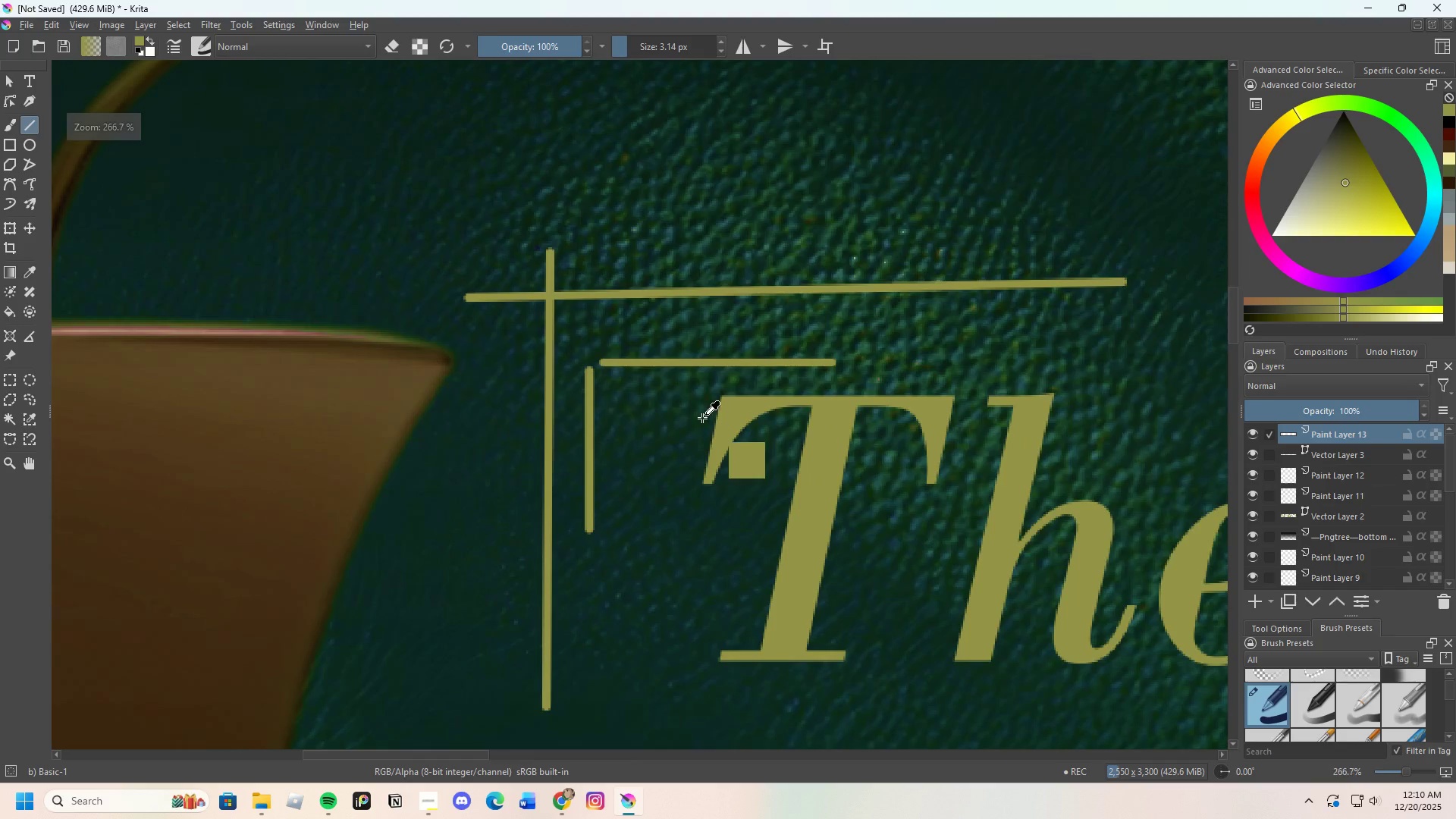 
left_click_drag(start_coordinate=[600, 362], to_coordinate=[758, 364])
 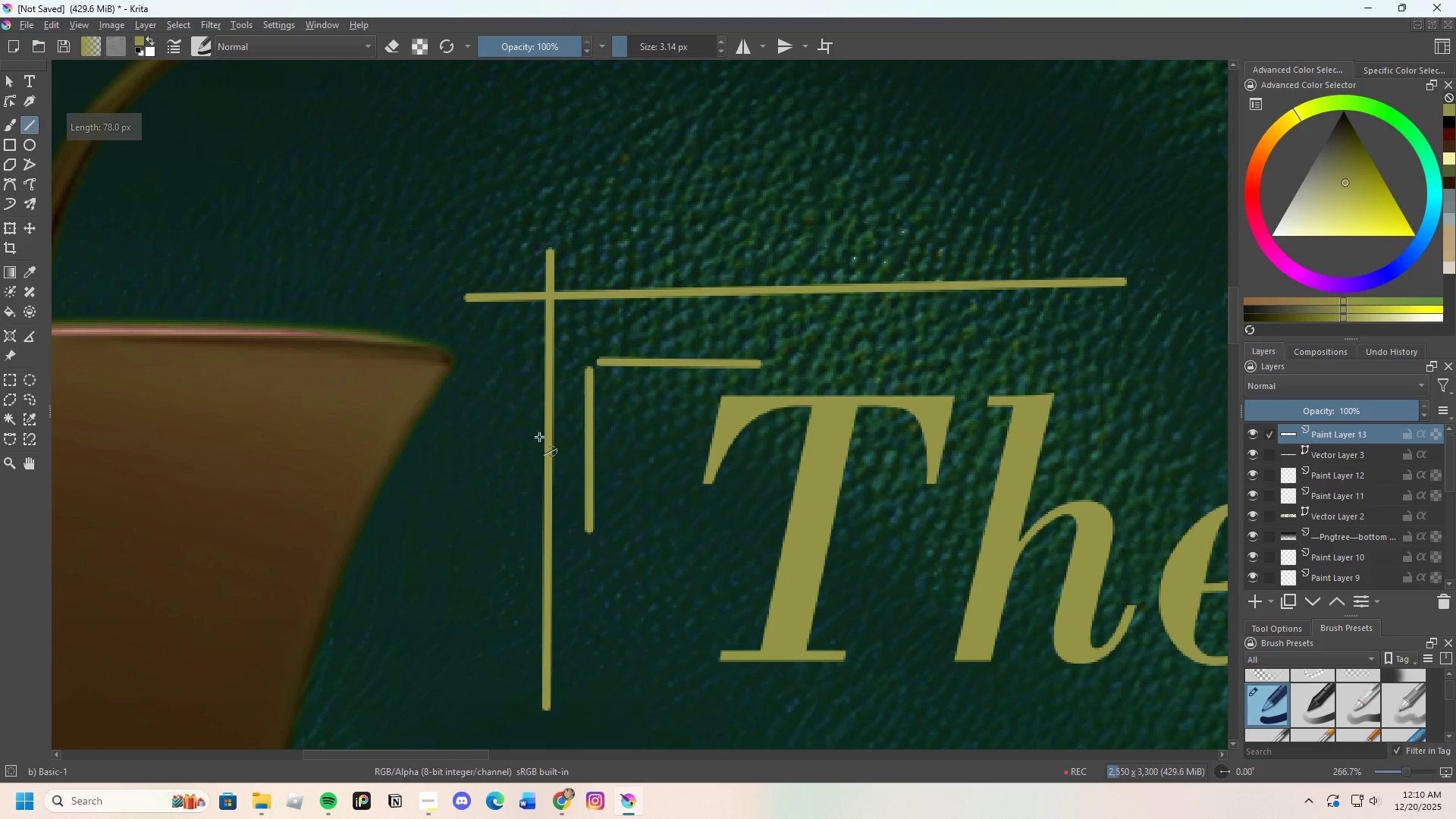 
scroll: coordinate [499, 386], scroll_direction: down, amount: 6.0
 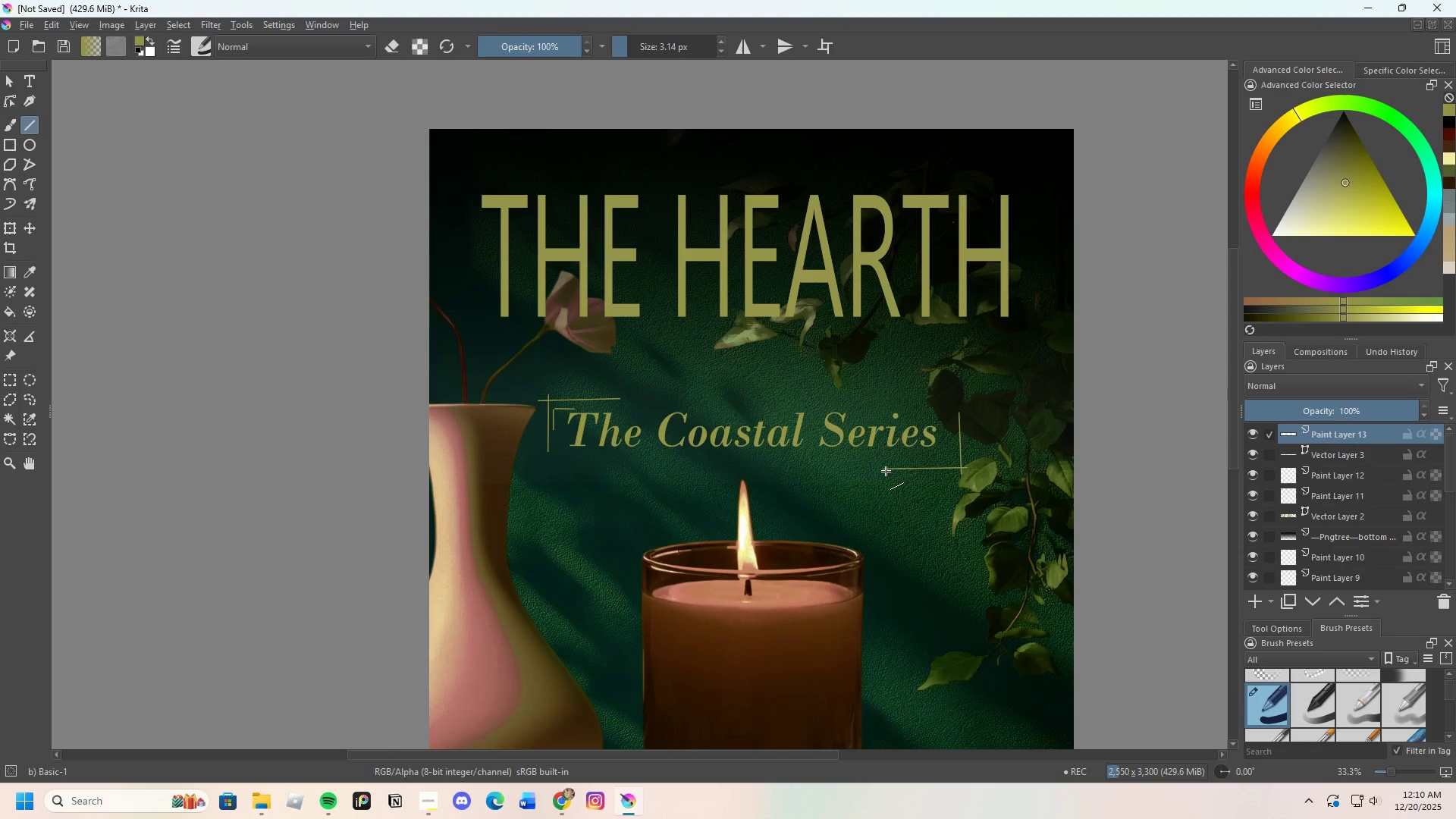 
scroll: coordinate [1006, 440], scroll_direction: up, amount: 6.0
 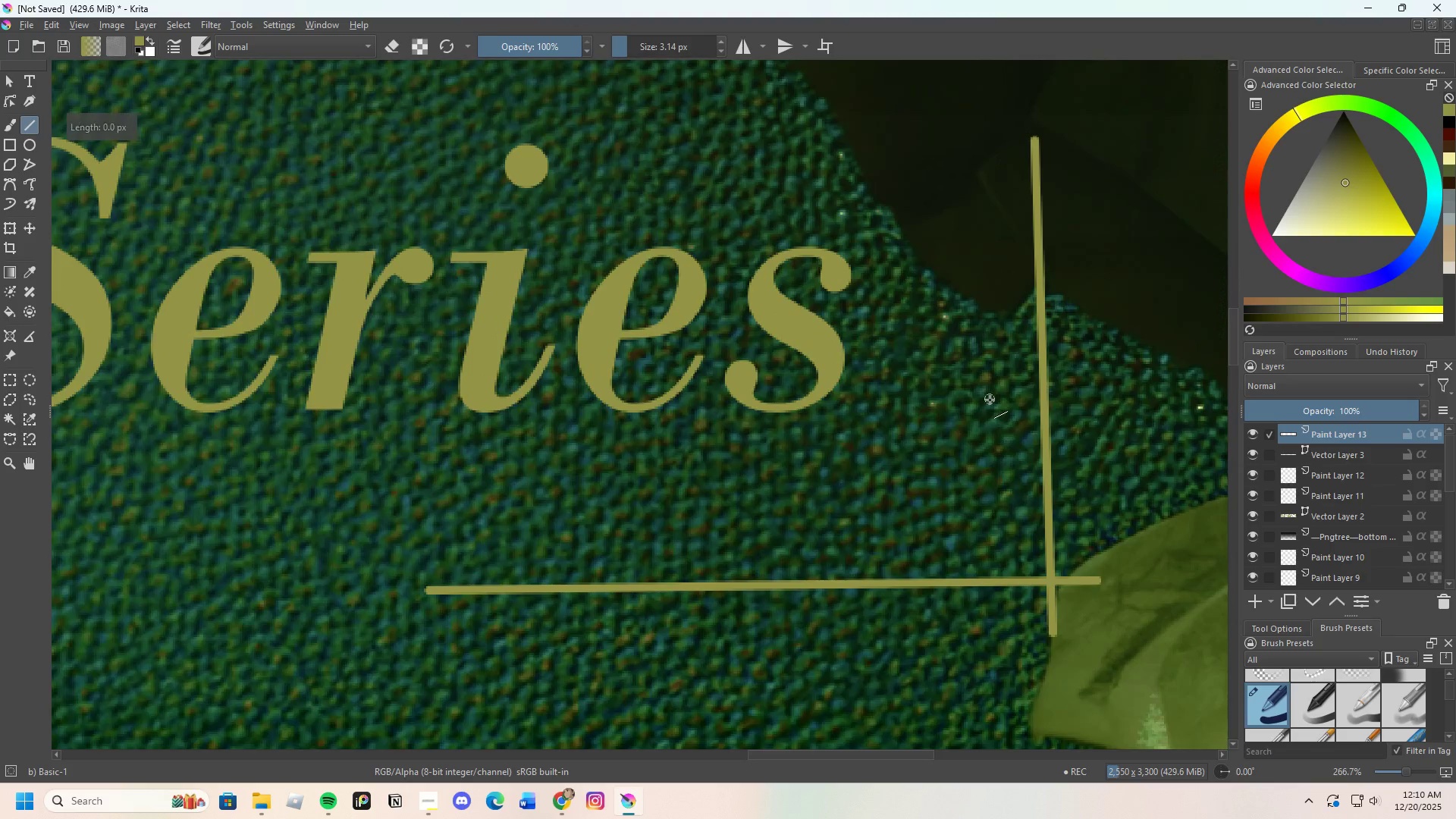 
left_click_drag(start_coordinate=[990, 399], to_coordinate=[993, 538])
 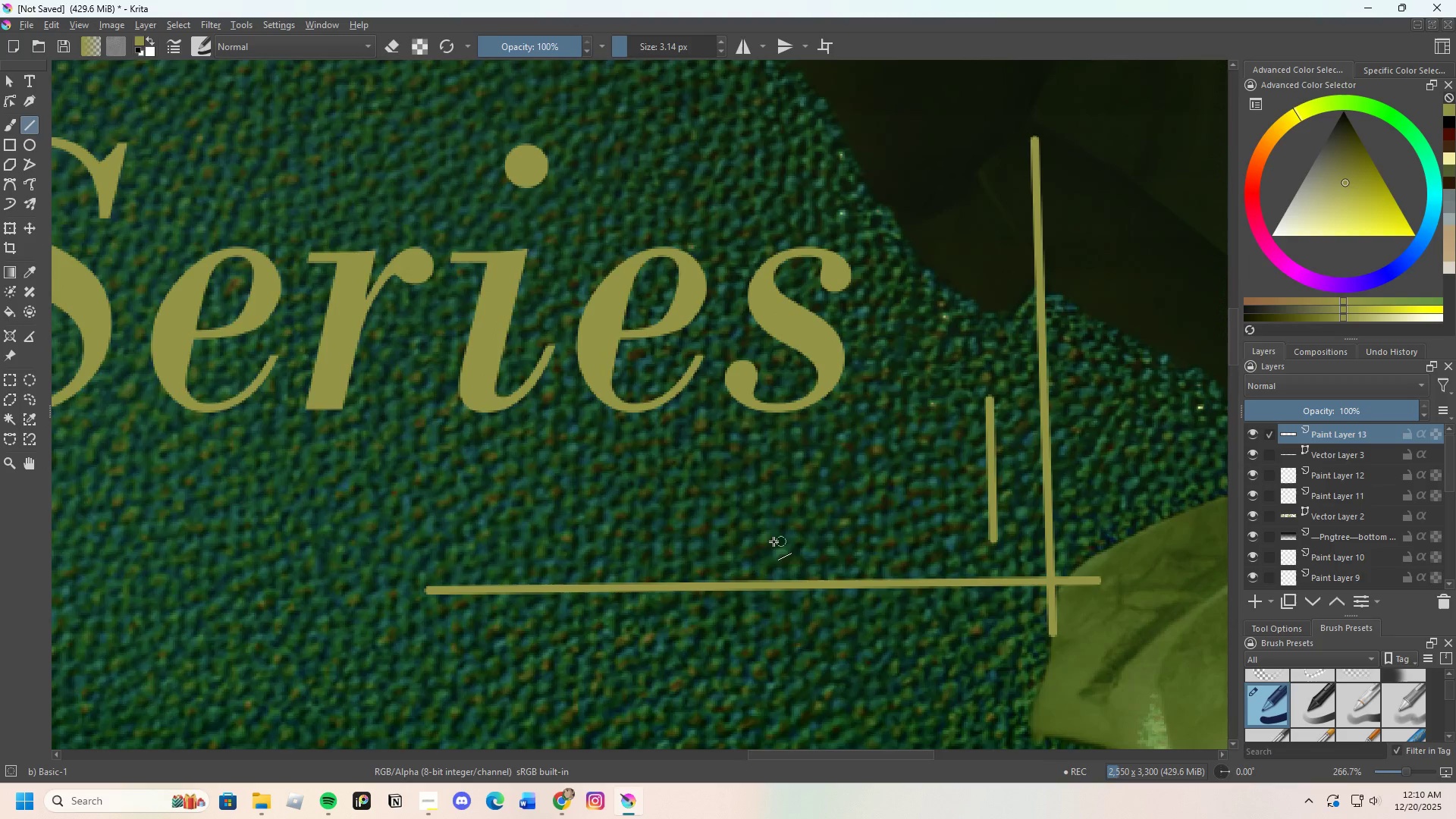 
left_click_drag(start_coordinate=[756, 538], to_coordinate=[991, 538])
 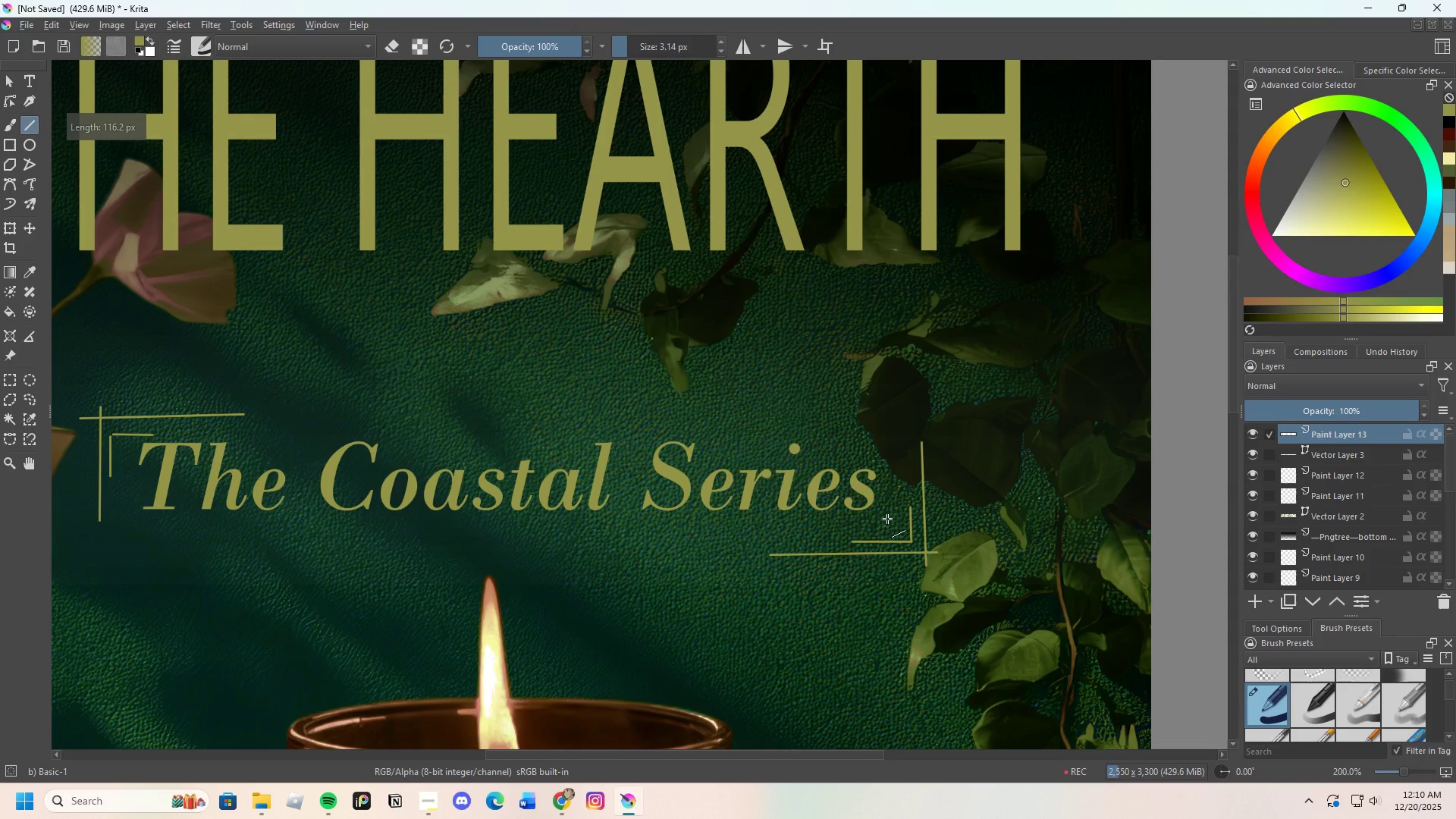 
scroll: coordinate [888, 496], scroll_direction: down, amount: 6.0
 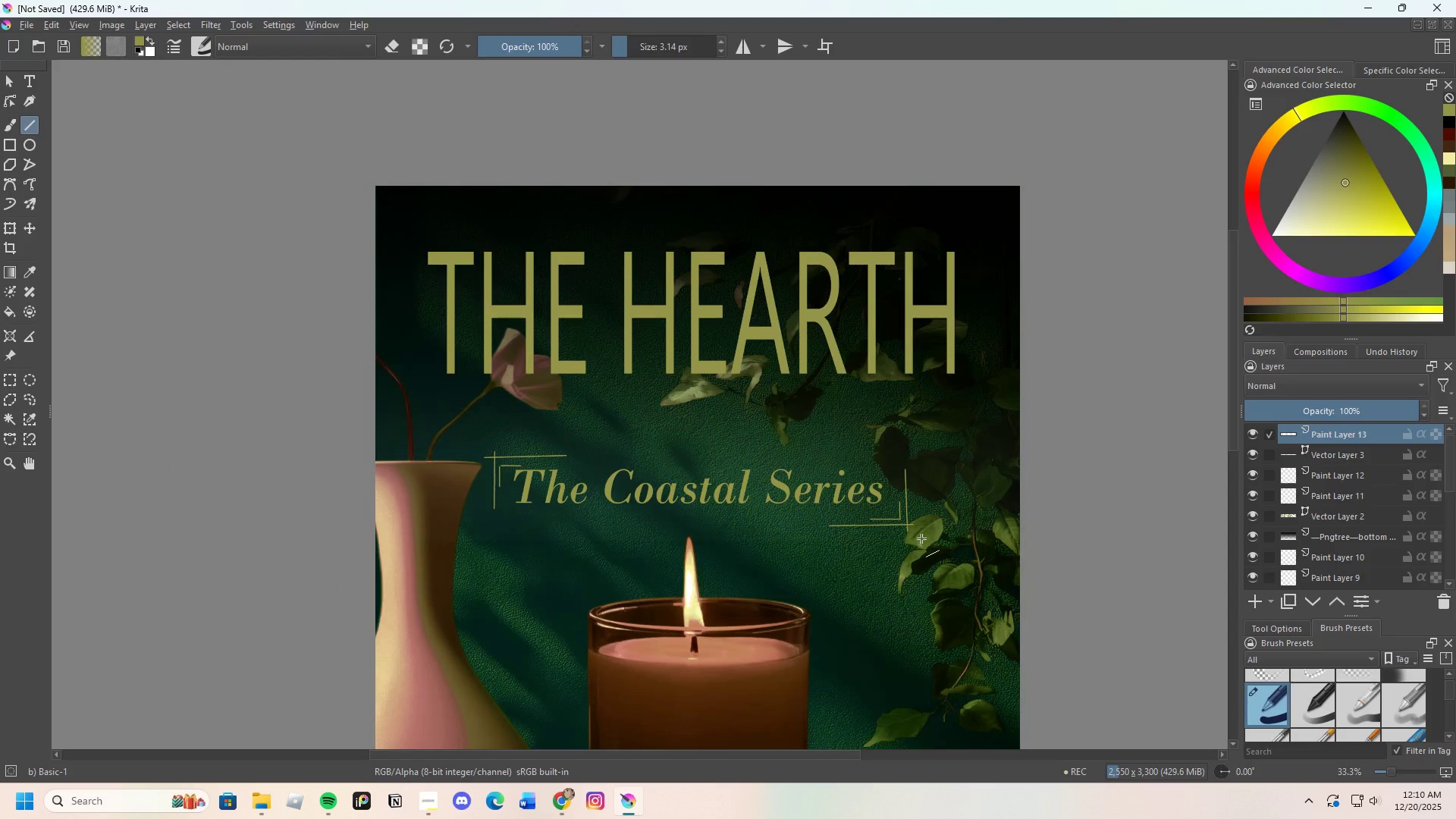 
scroll: coordinate [745, 497], scroll_direction: up, amount: 6.0
 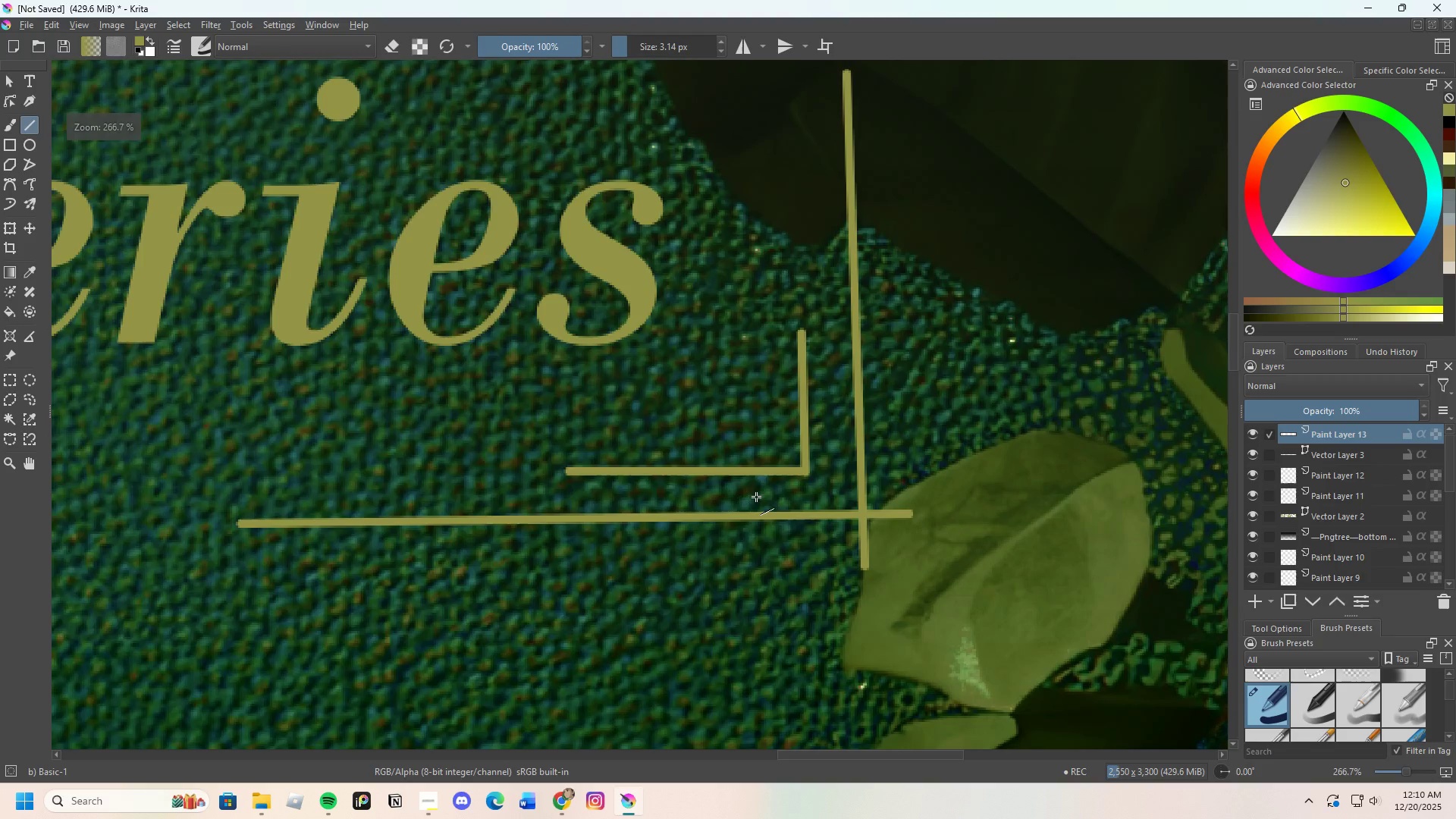 
key(Control+Z)
 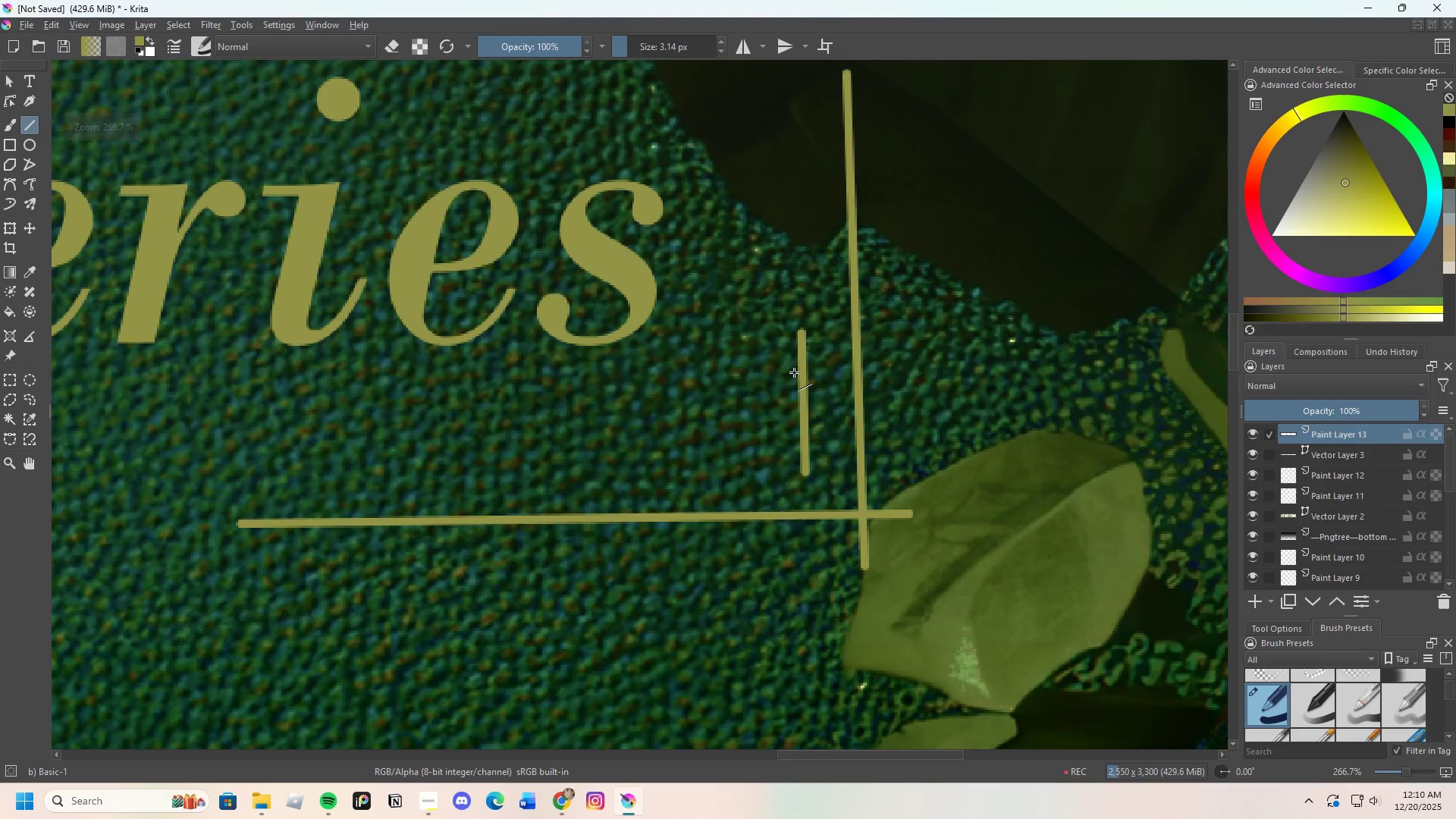 
key(Control+Z)
 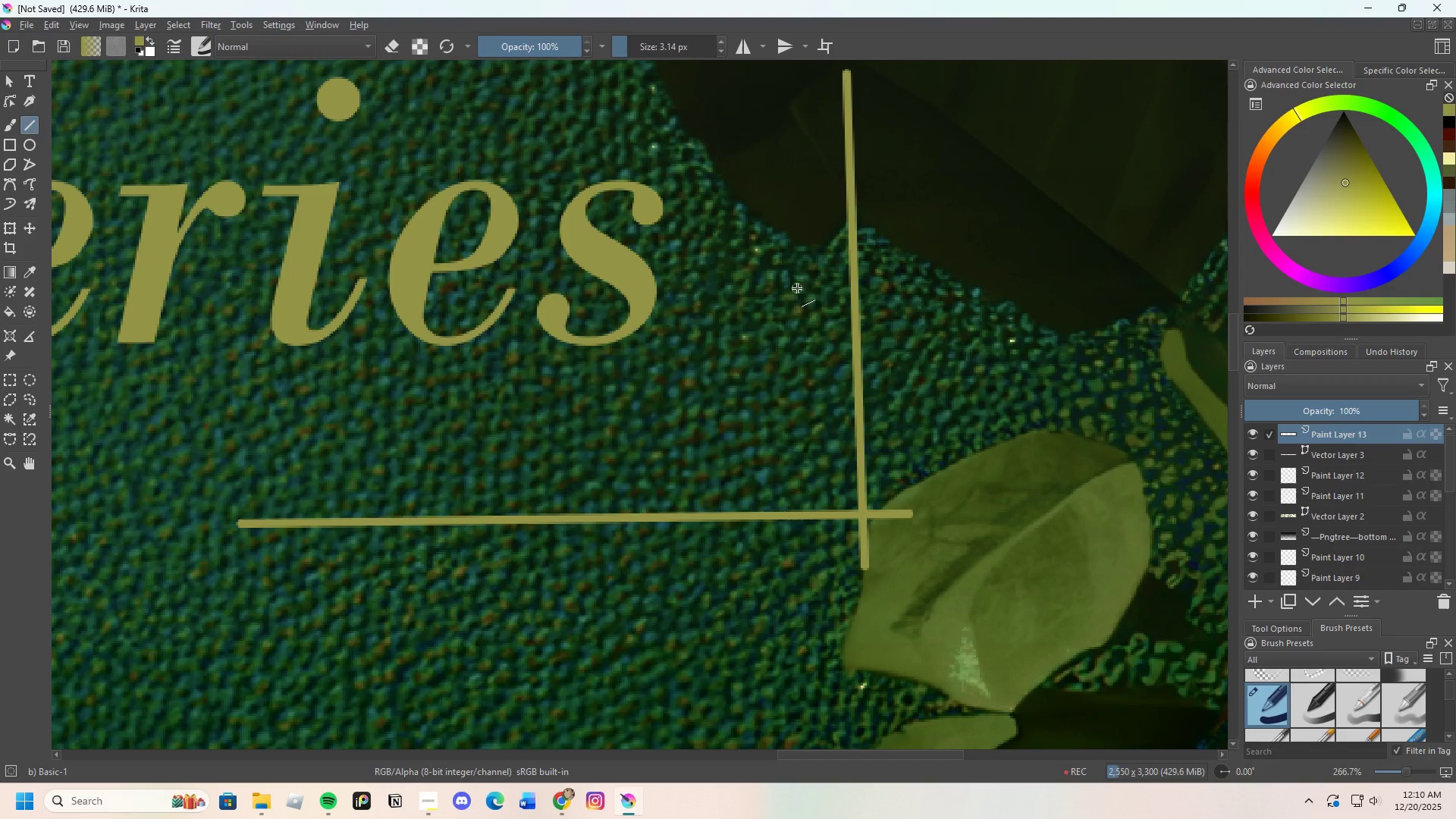 
left_click_drag(start_coordinate=[797, 288], to_coordinate=[803, 462])
 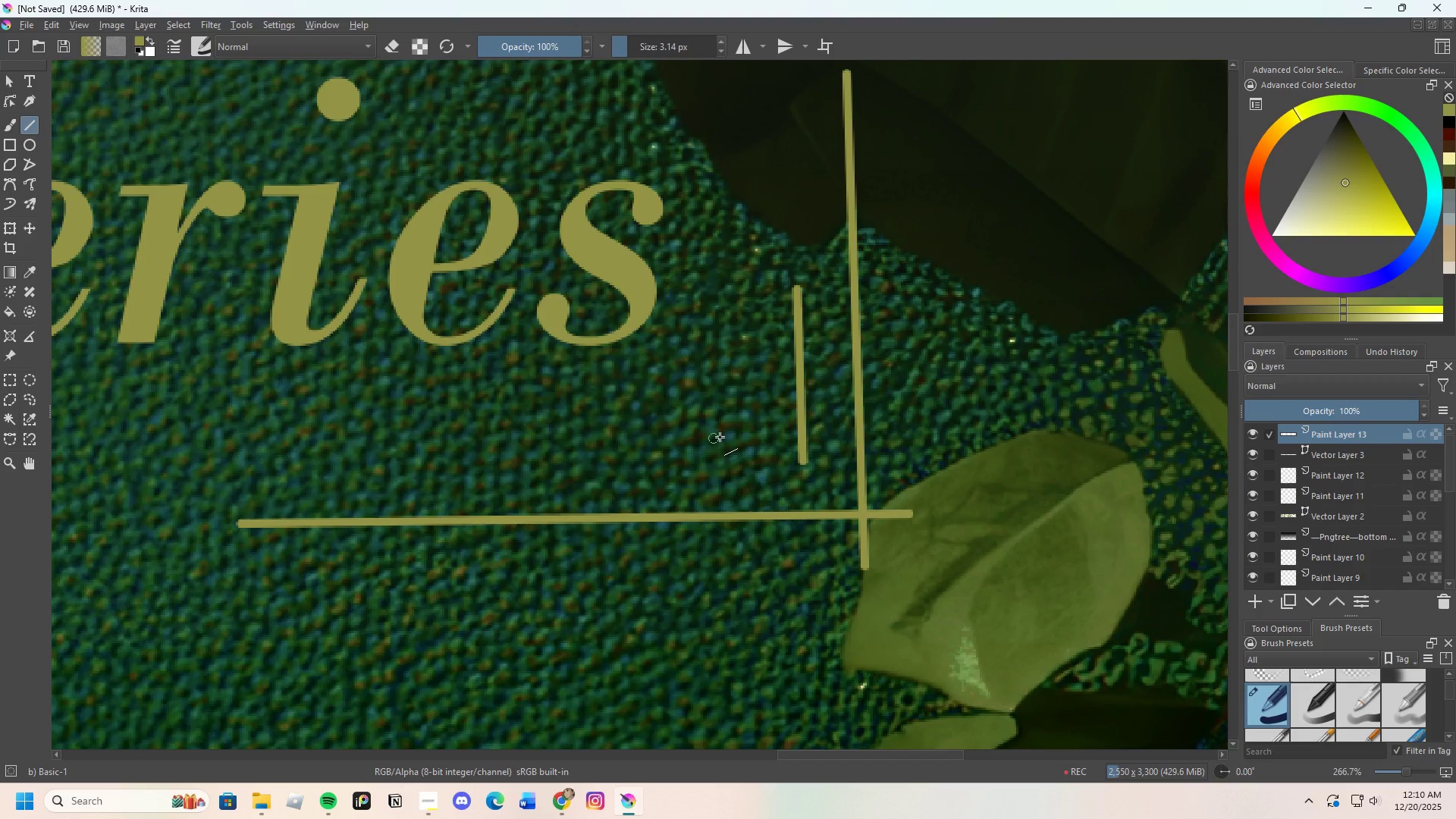 
key(Control+Z)
 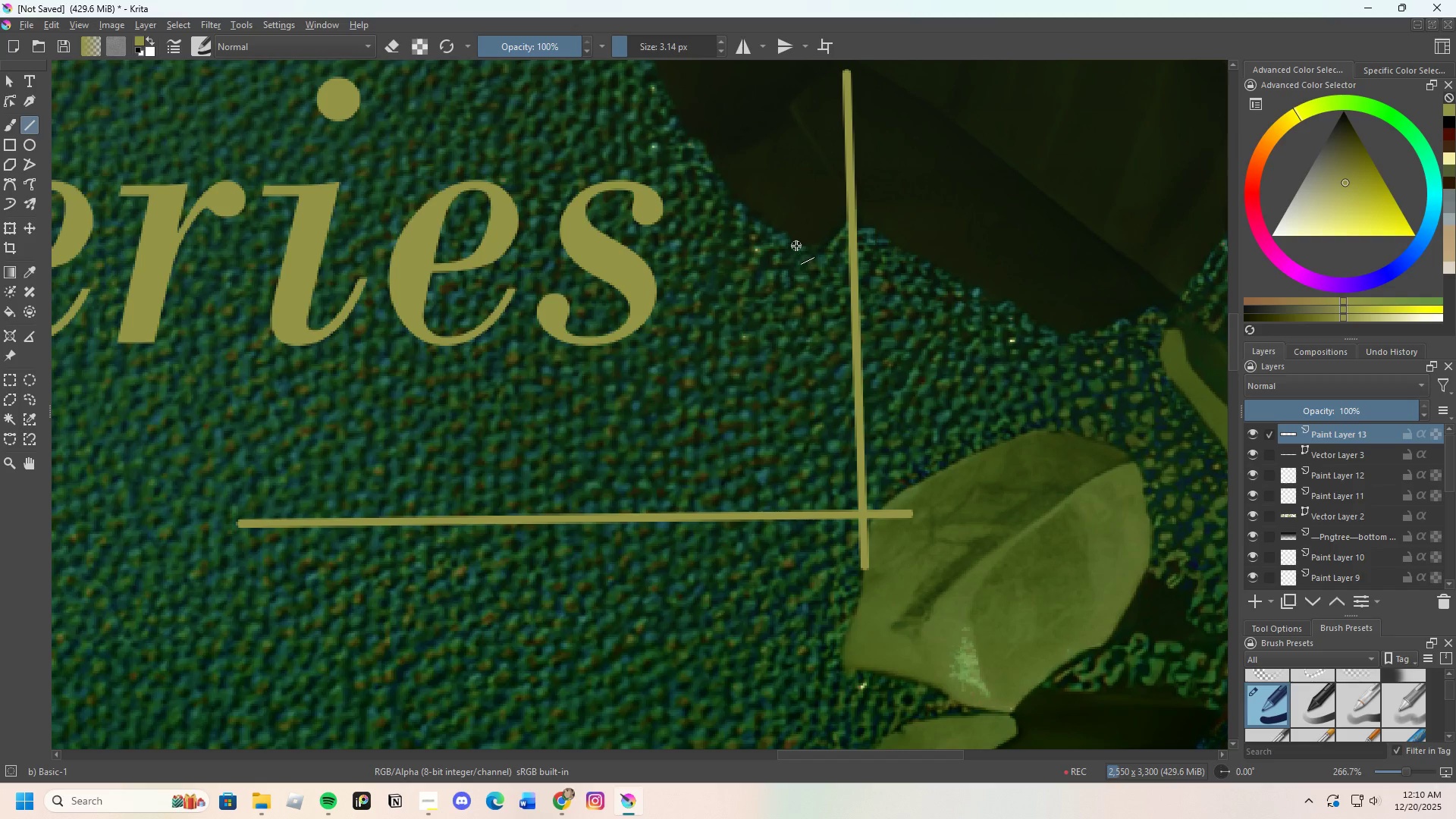 
left_click_drag(start_coordinate=[796, 246], to_coordinate=[803, 470])
 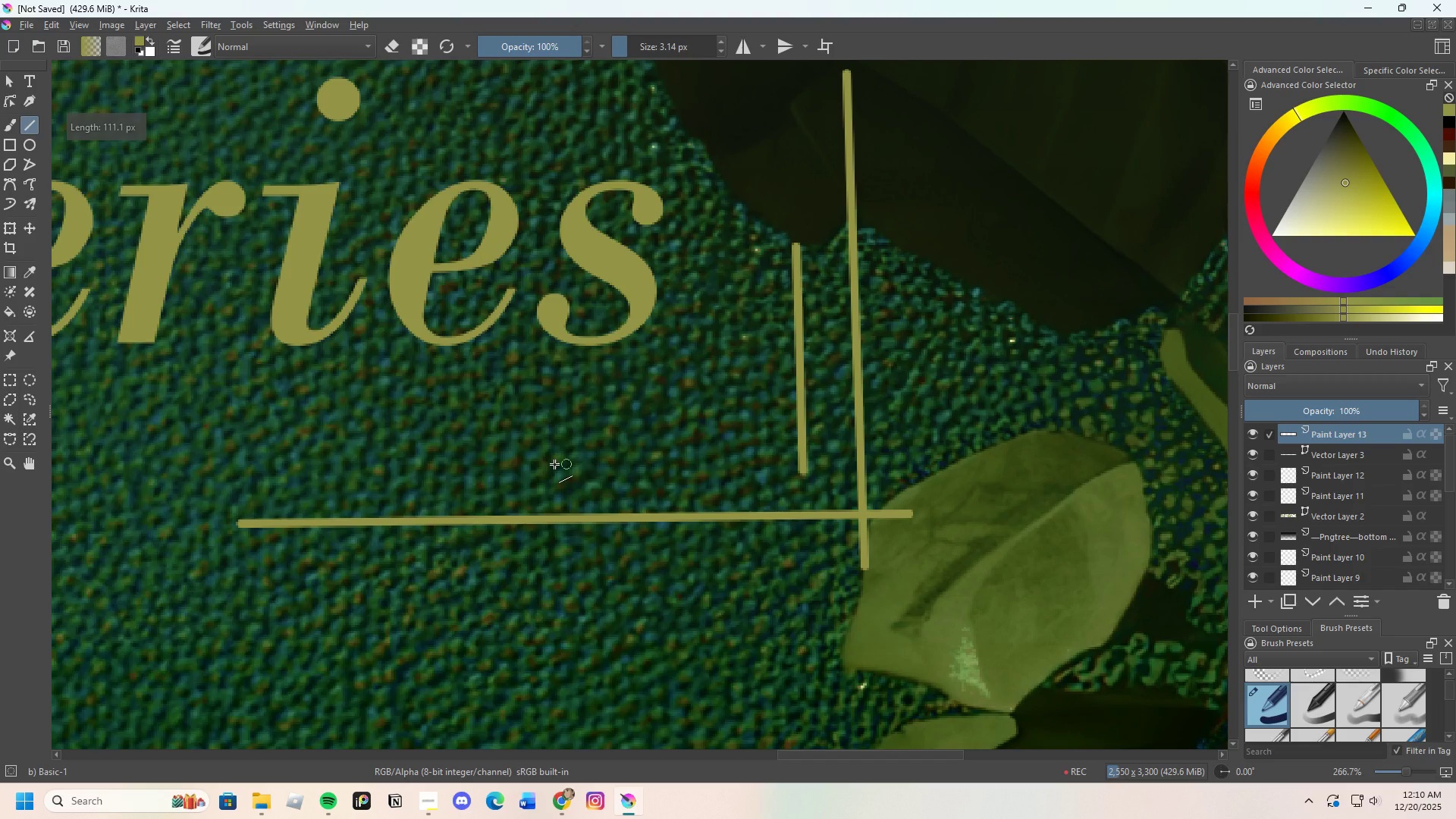 
left_click_drag(start_coordinate=[556, 464], to_coordinate=[798, 467])
 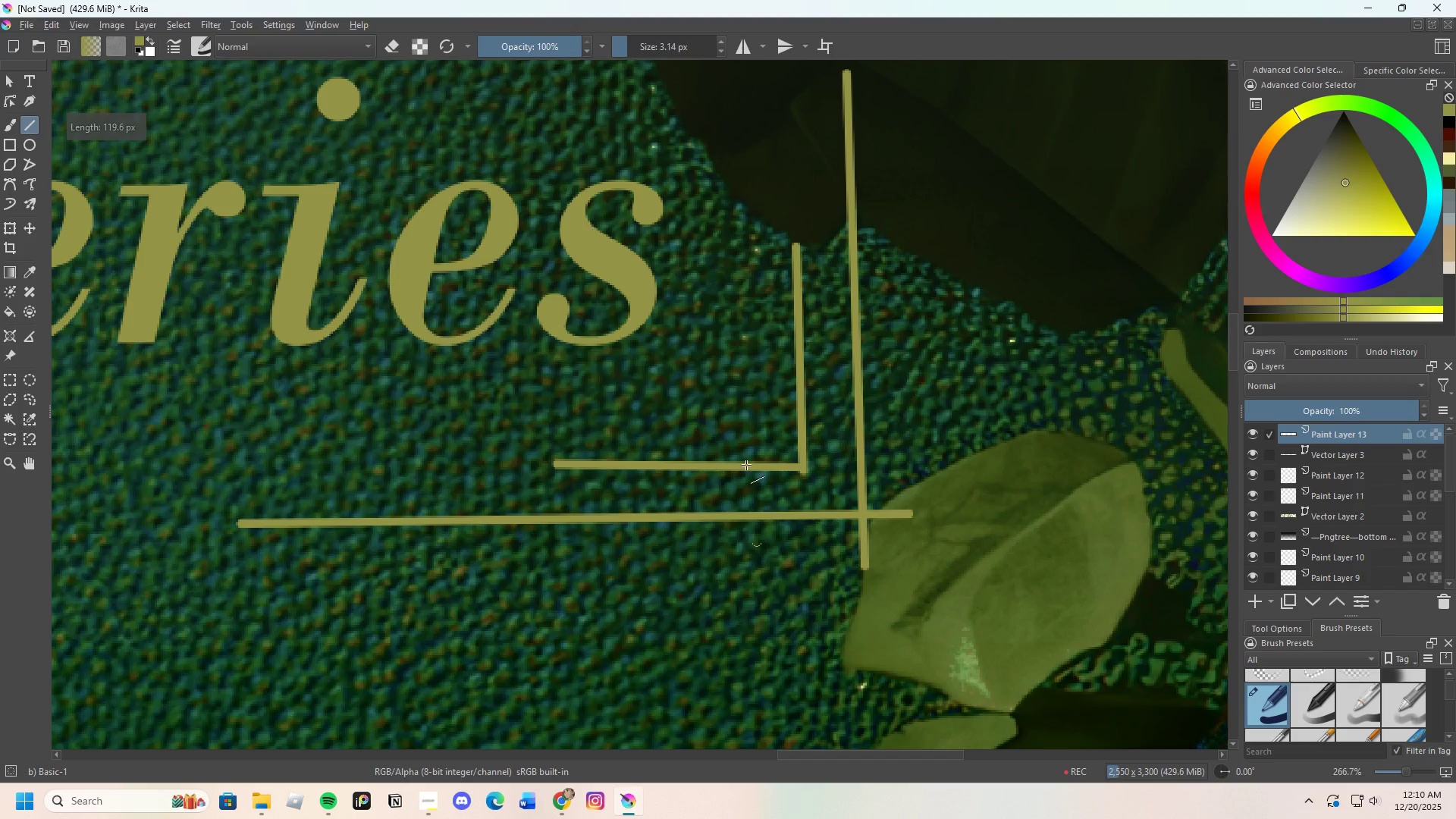 
scroll: coordinate [775, 424], scroll_direction: down, amount: 7.0
 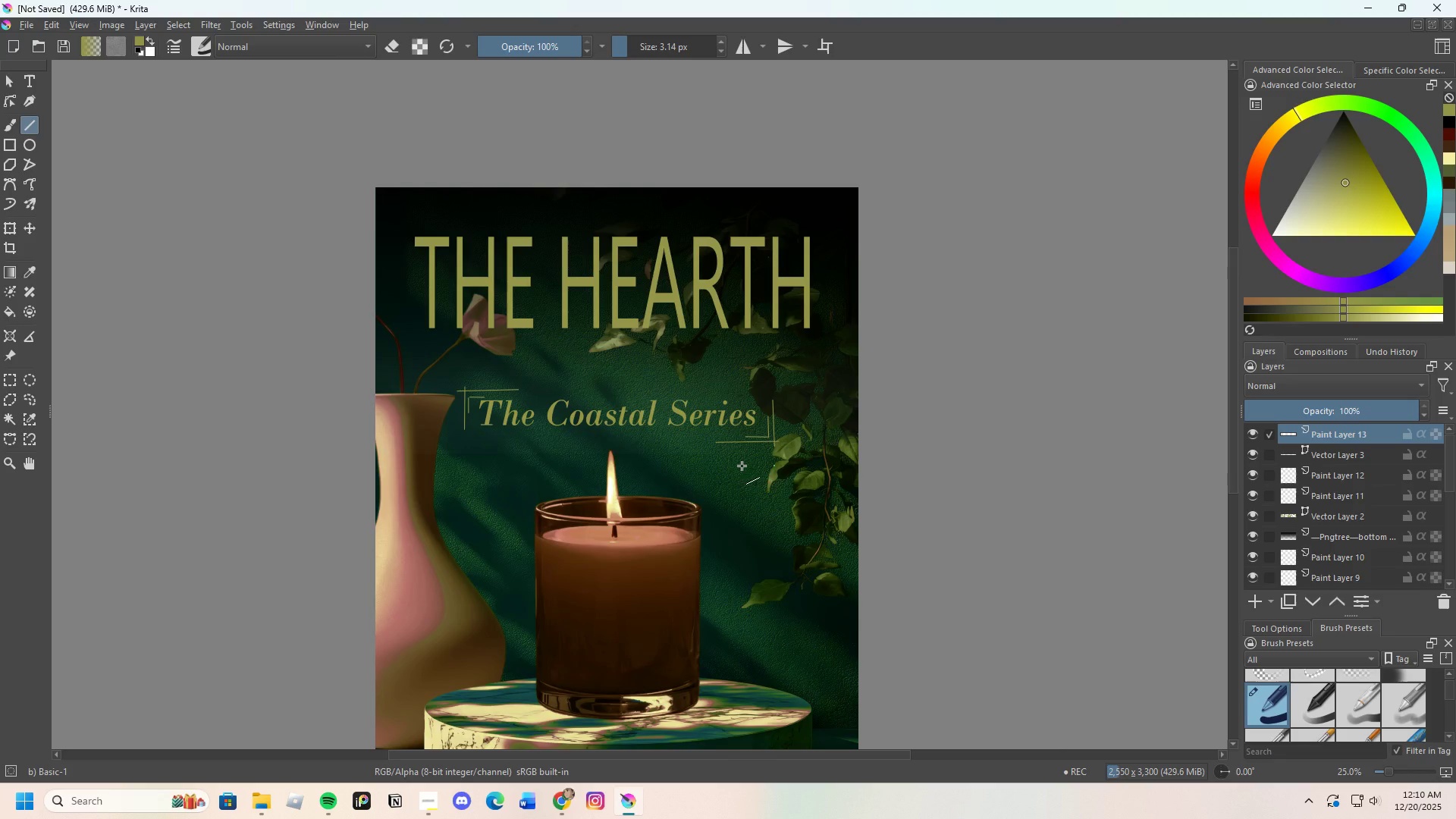 
scroll: coordinate [490, 413], scroll_direction: up, amount: 4.0
 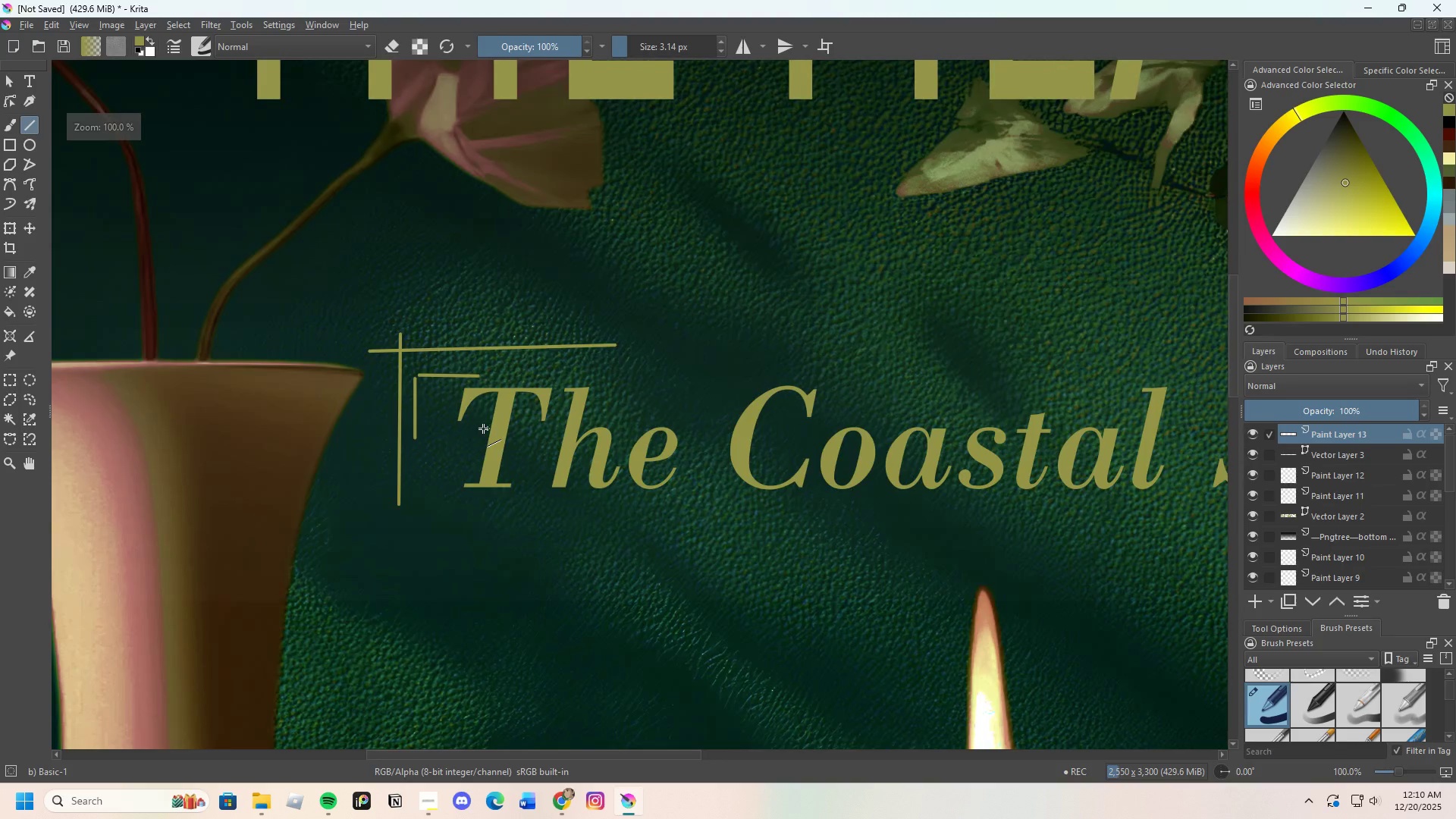 
scroll: coordinate [403, 376], scroll_direction: down, amount: 3.0
 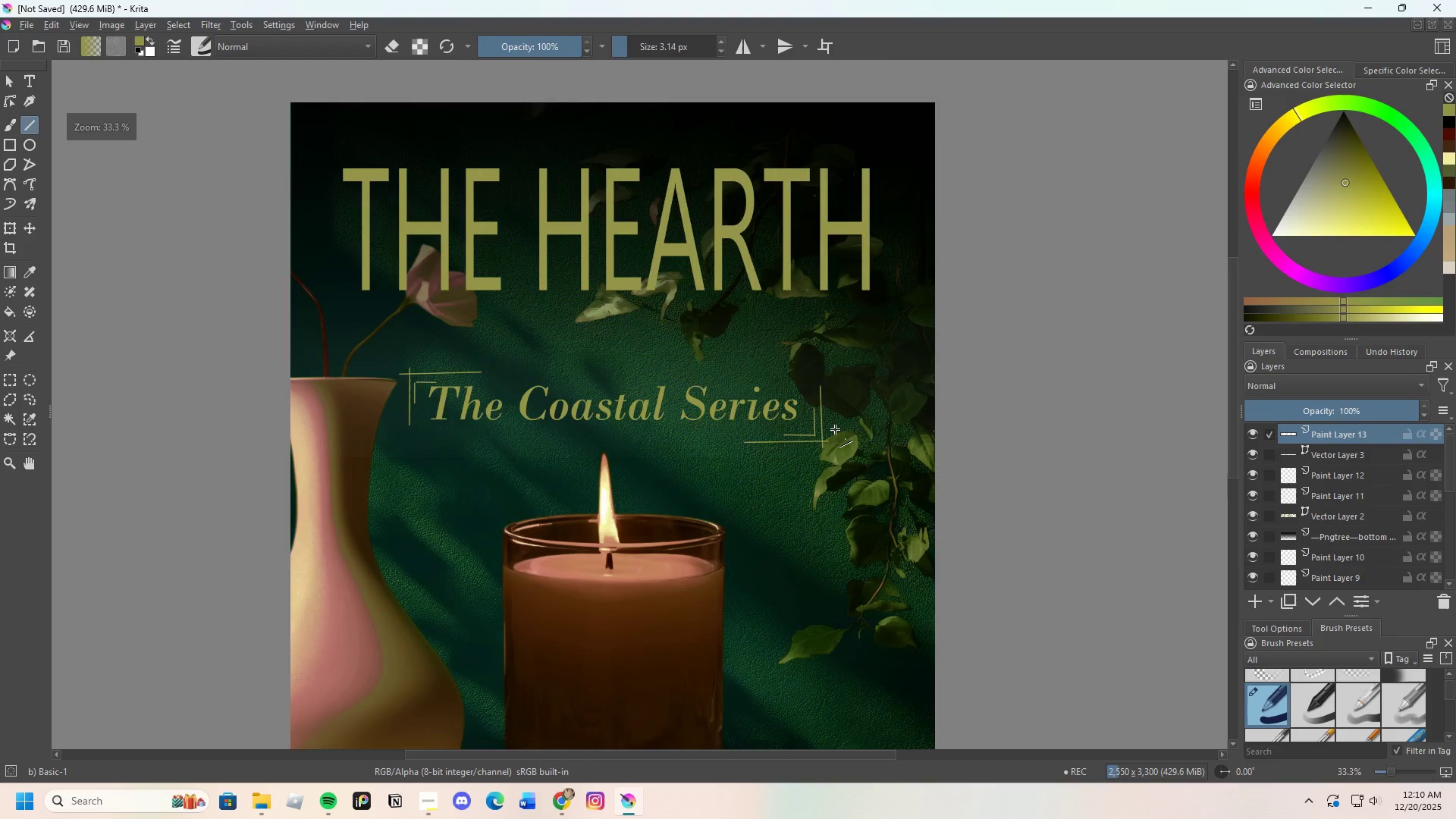 
scroll: coordinate [757, 437], scroll_direction: up, amount: 6.0
 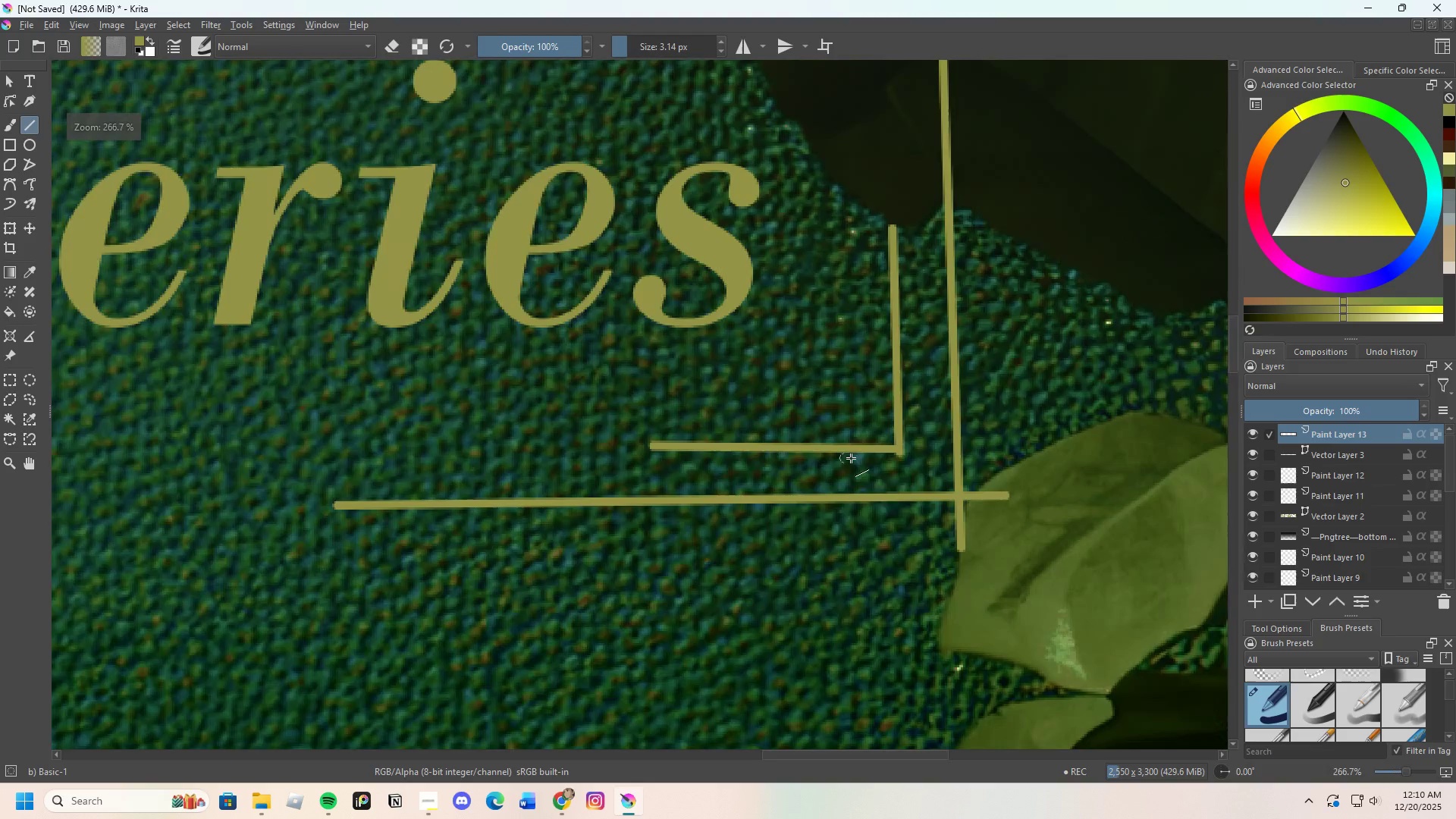 
key(Control+Z)
 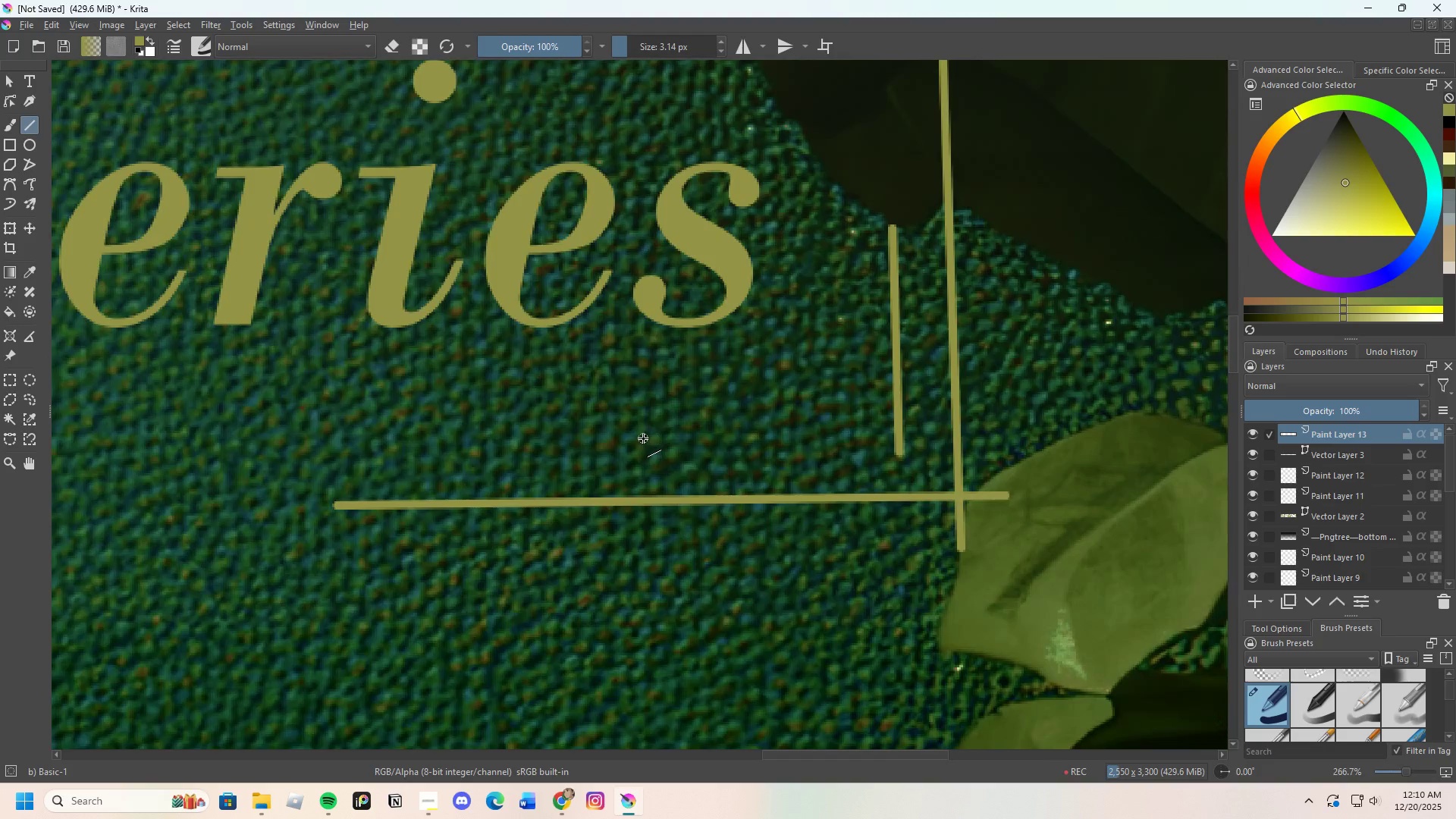 
left_click_drag(start_coordinate=[643, 438], to_coordinate=[889, 439])
 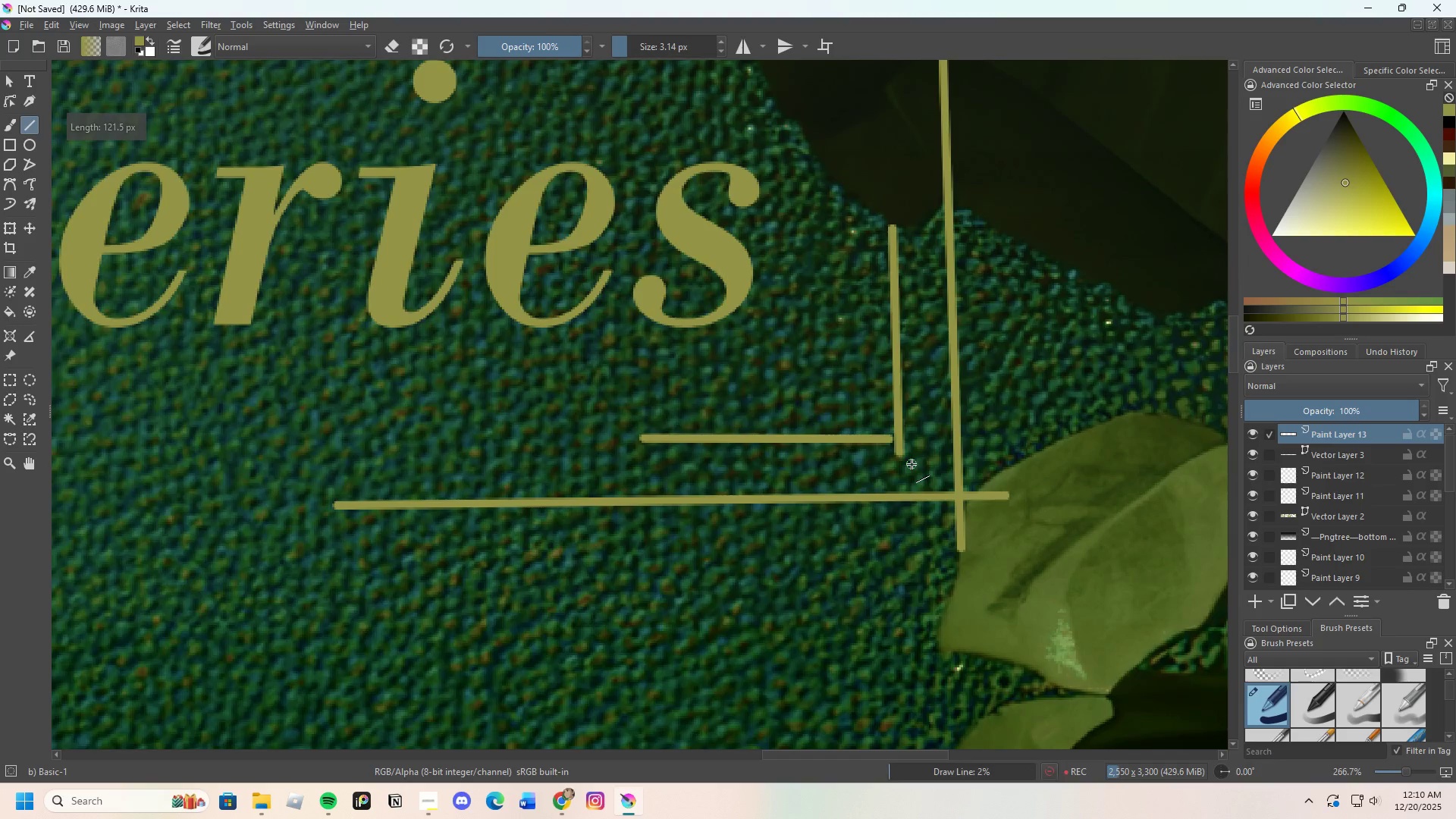 
key(Control+Z)
 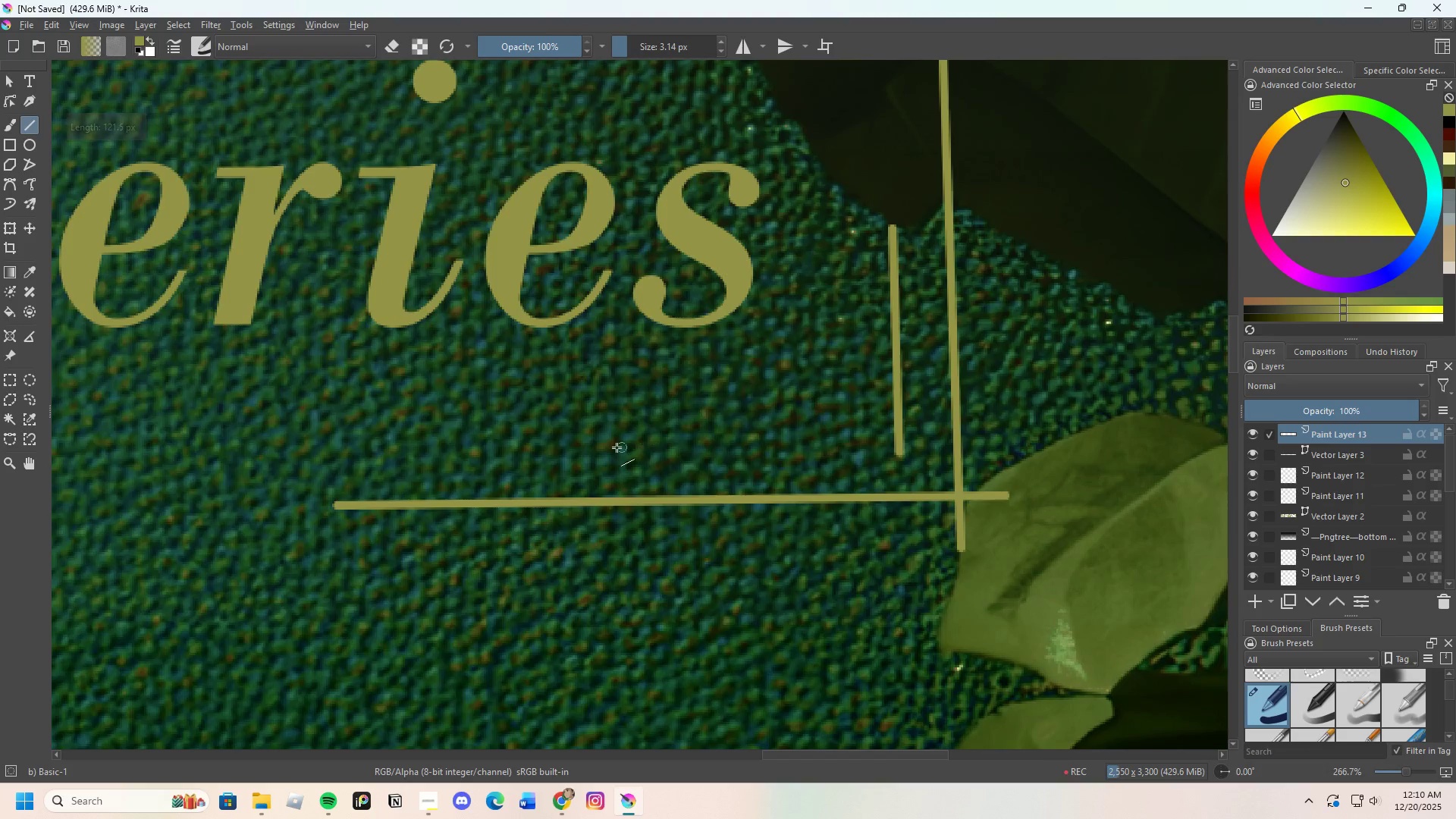 
left_click_drag(start_coordinate=[617, 447], to_coordinate=[883, 446])
 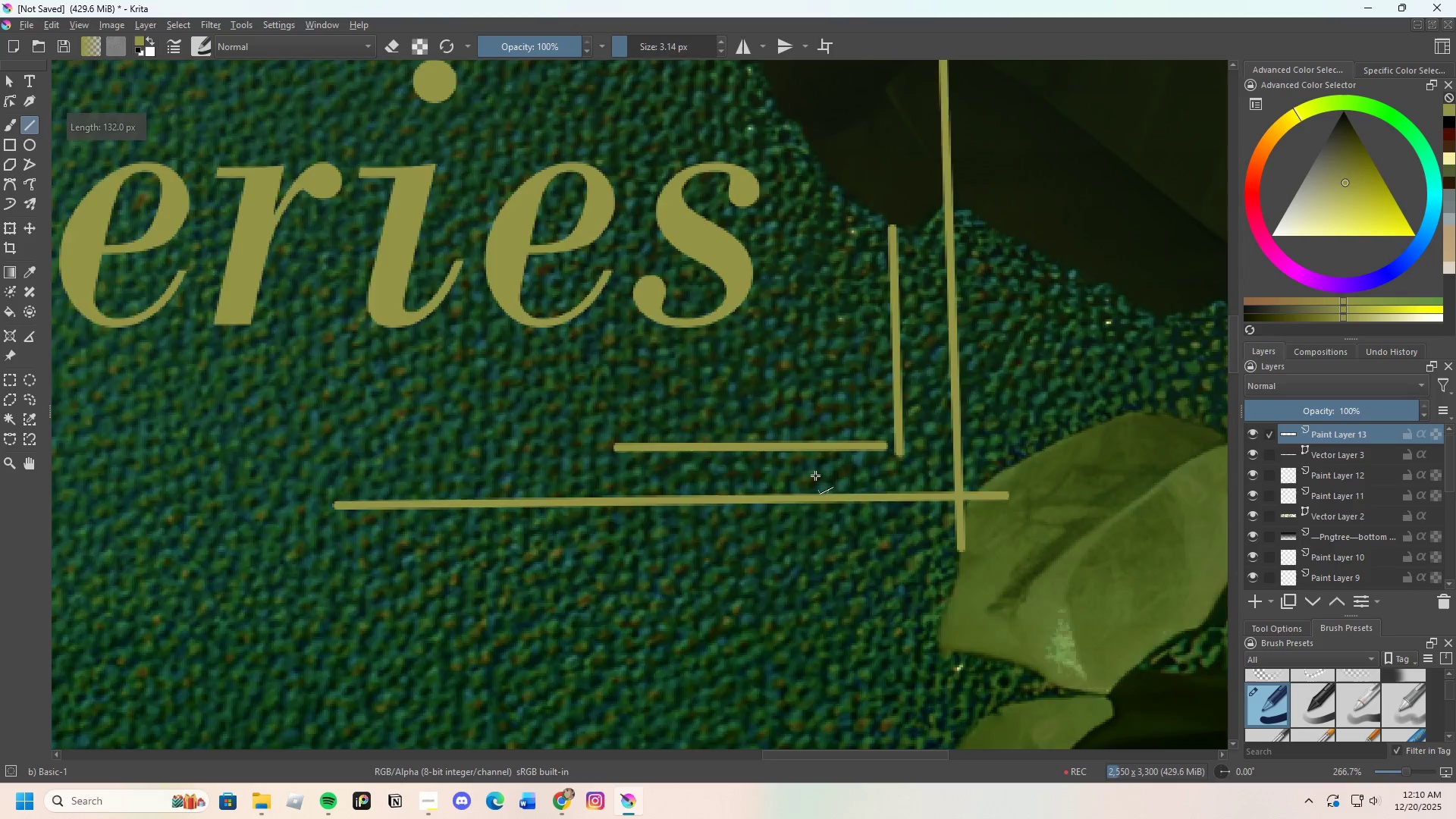 
scroll: coordinate [808, 445], scroll_direction: down, amount: 6.0
 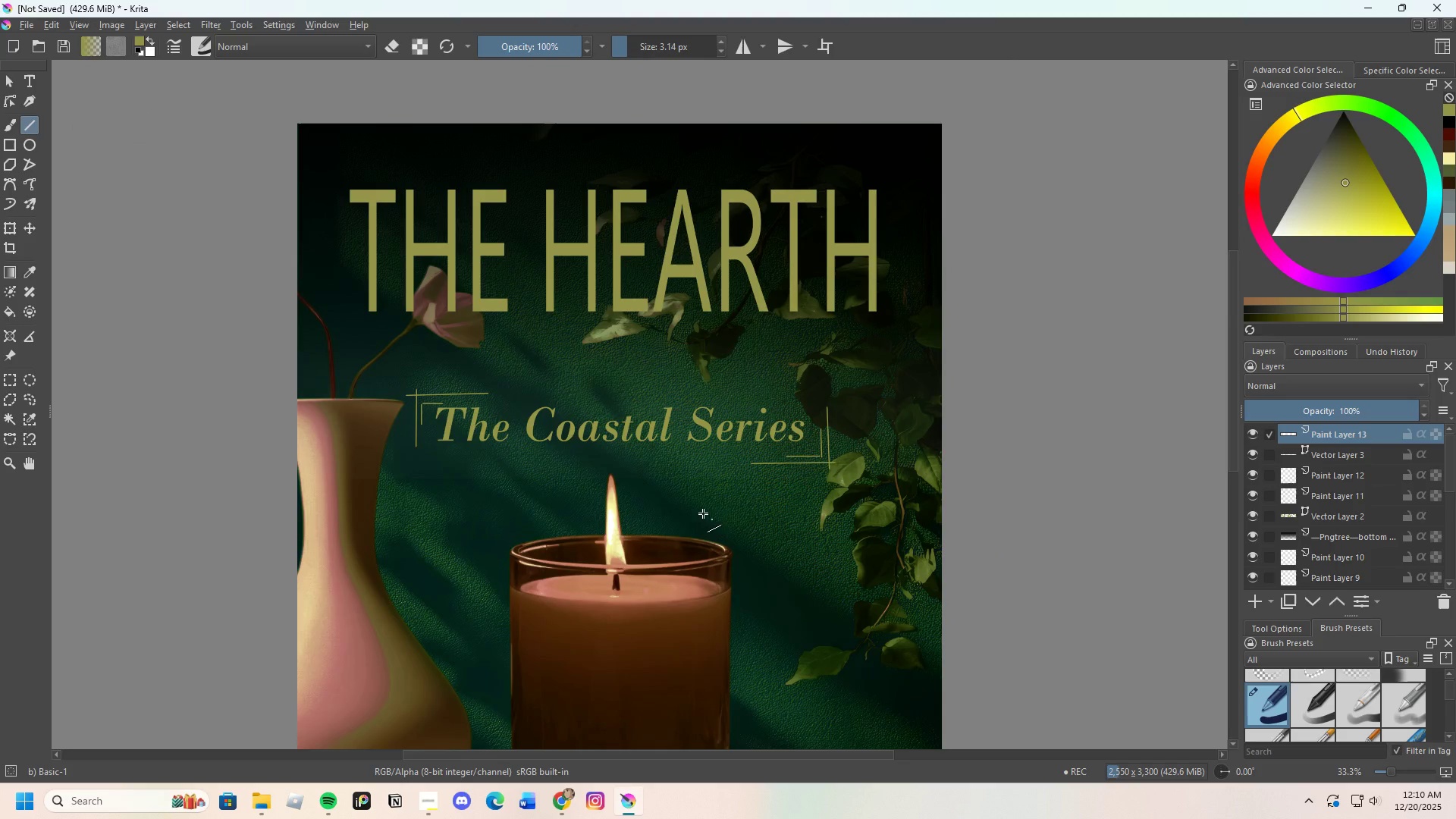 
scroll: coordinate [554, 438], scroll_direction: up, amount: 3.0
 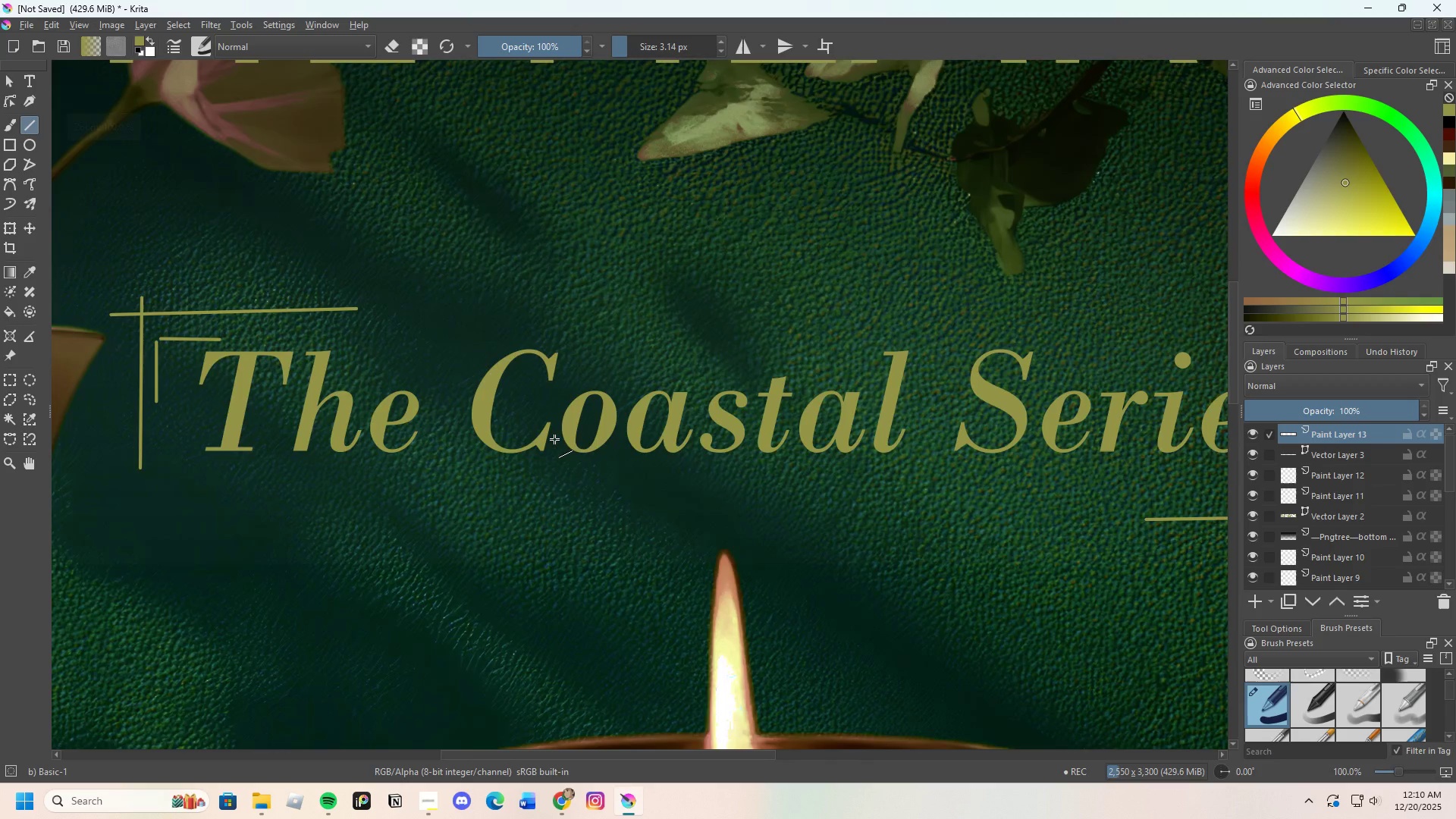 
scroll: coordinate [624, 425], scroll_direction: down, amount: 4.0
 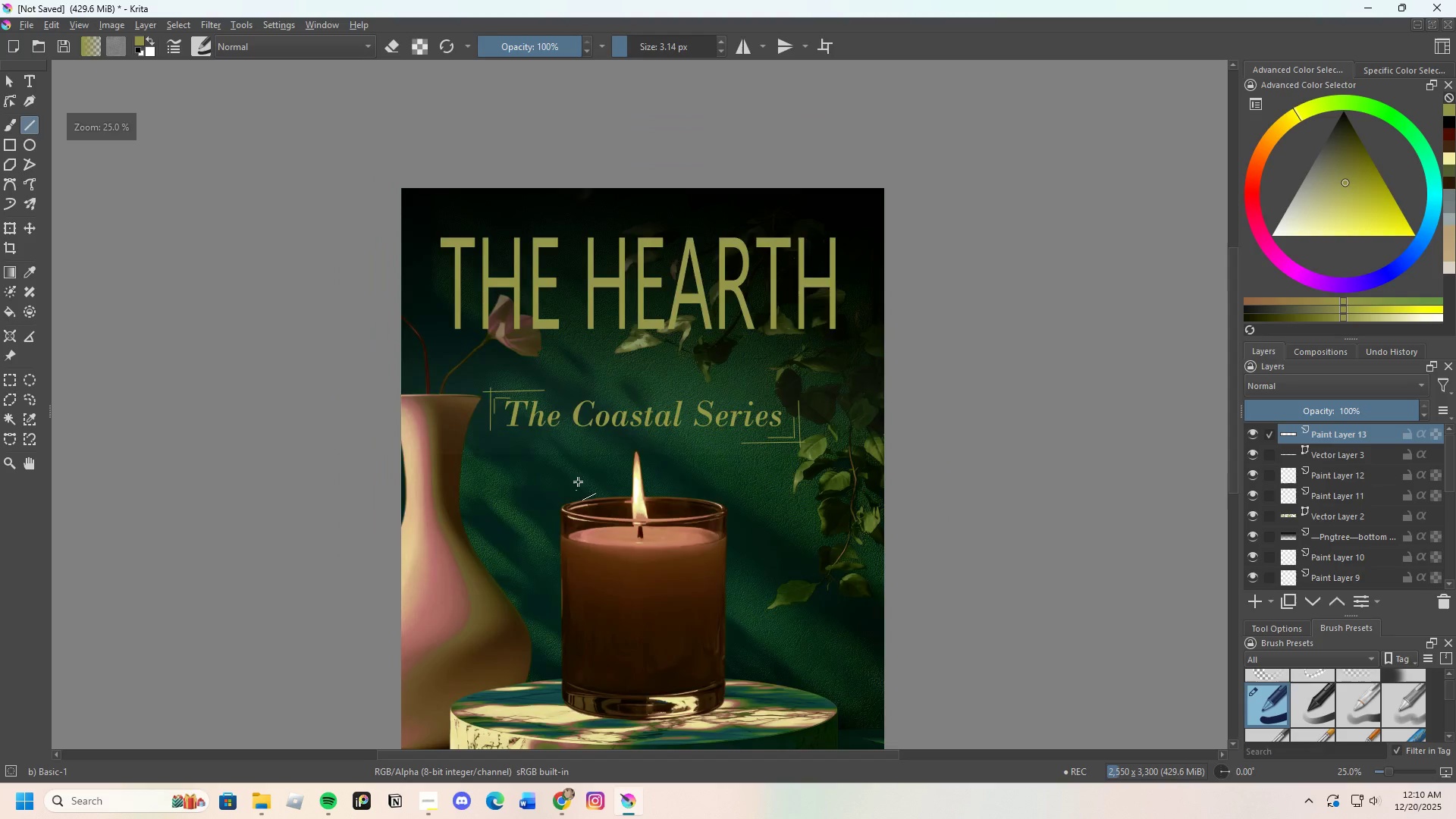 
scroll: coordinate [579, 491], scroll_direction: up, amount: 1.0
 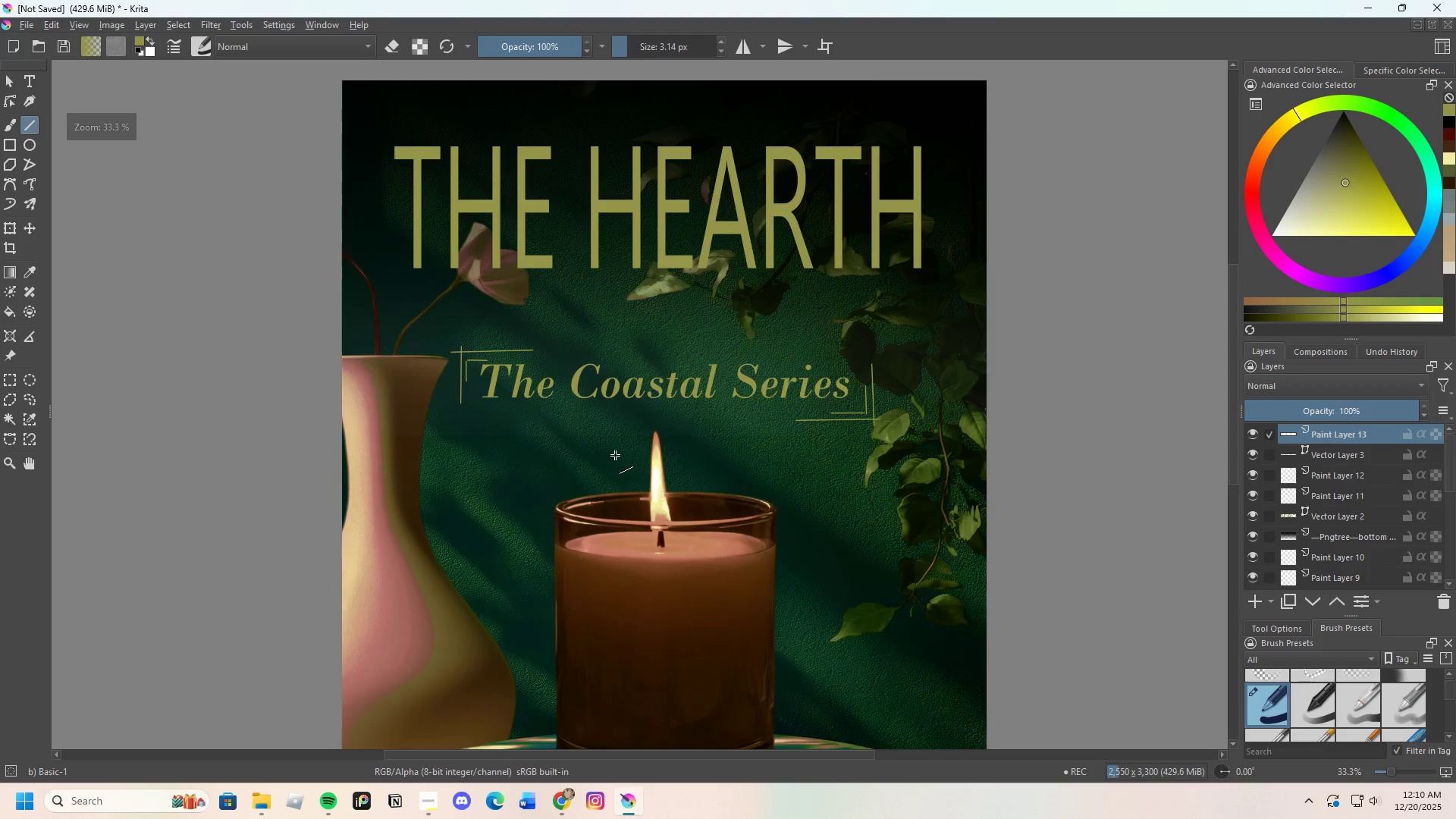 
scroll: coordinate [642, 384], scroll_direction: down, amount: 1.0
 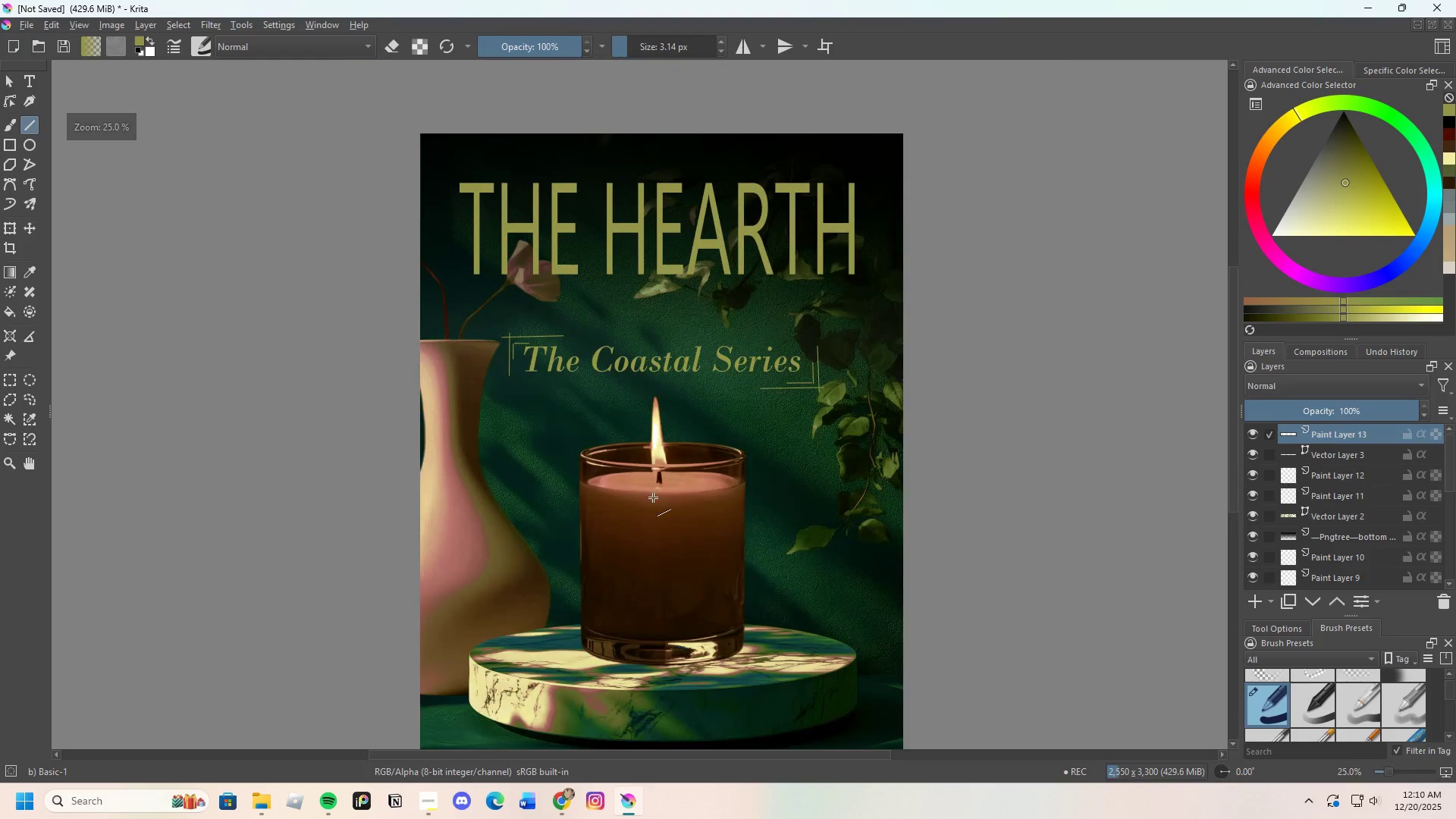 
scroll: coordinate [613, 459], scroll_direction: none, amount: 0.0
 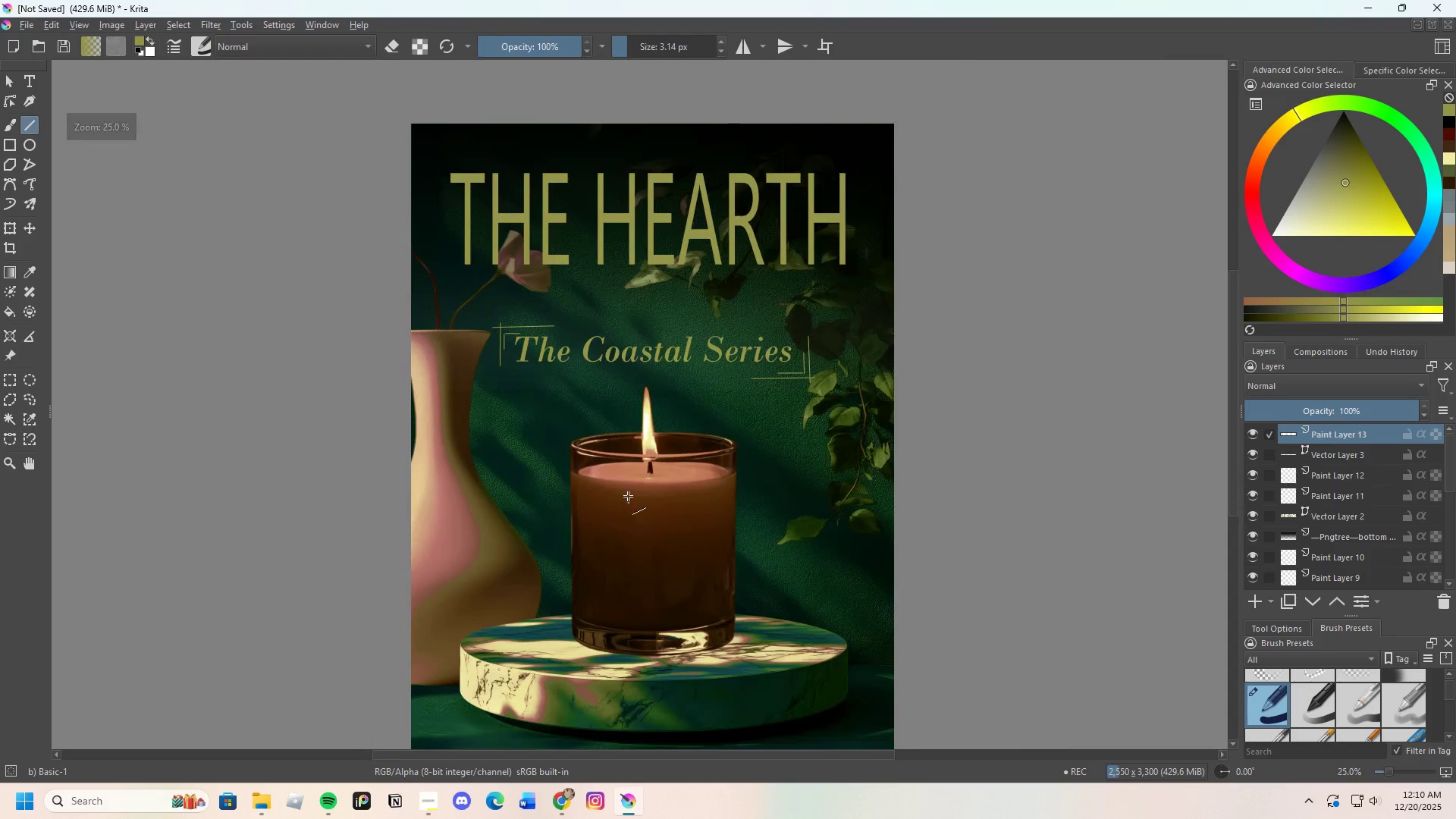 
scroll: coordinate [628, 492], scroll_direction: down, amount: 1.0
 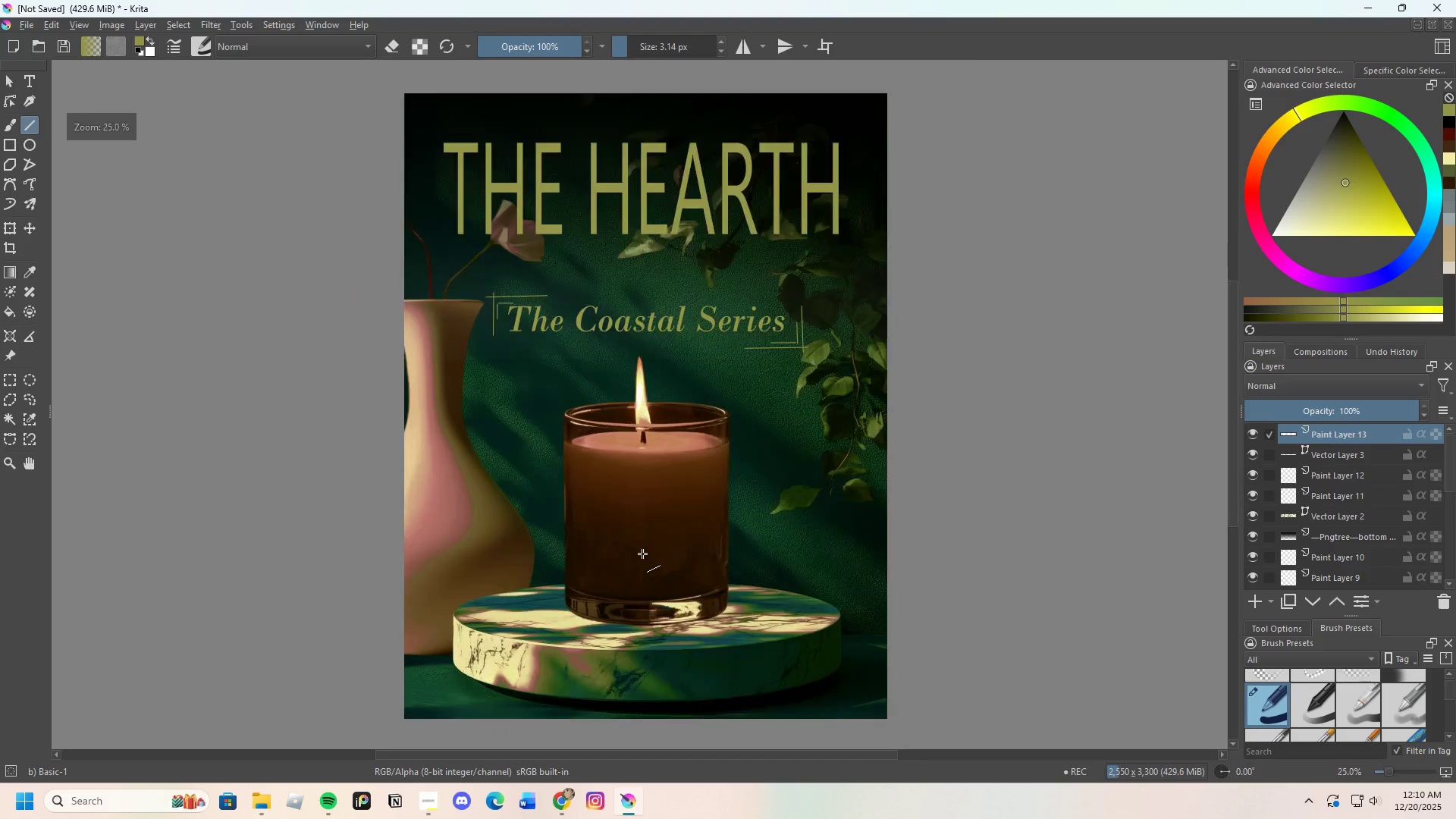 
scroll: coordinate [827, 560], scroll_direction: up, amount: 2.0
 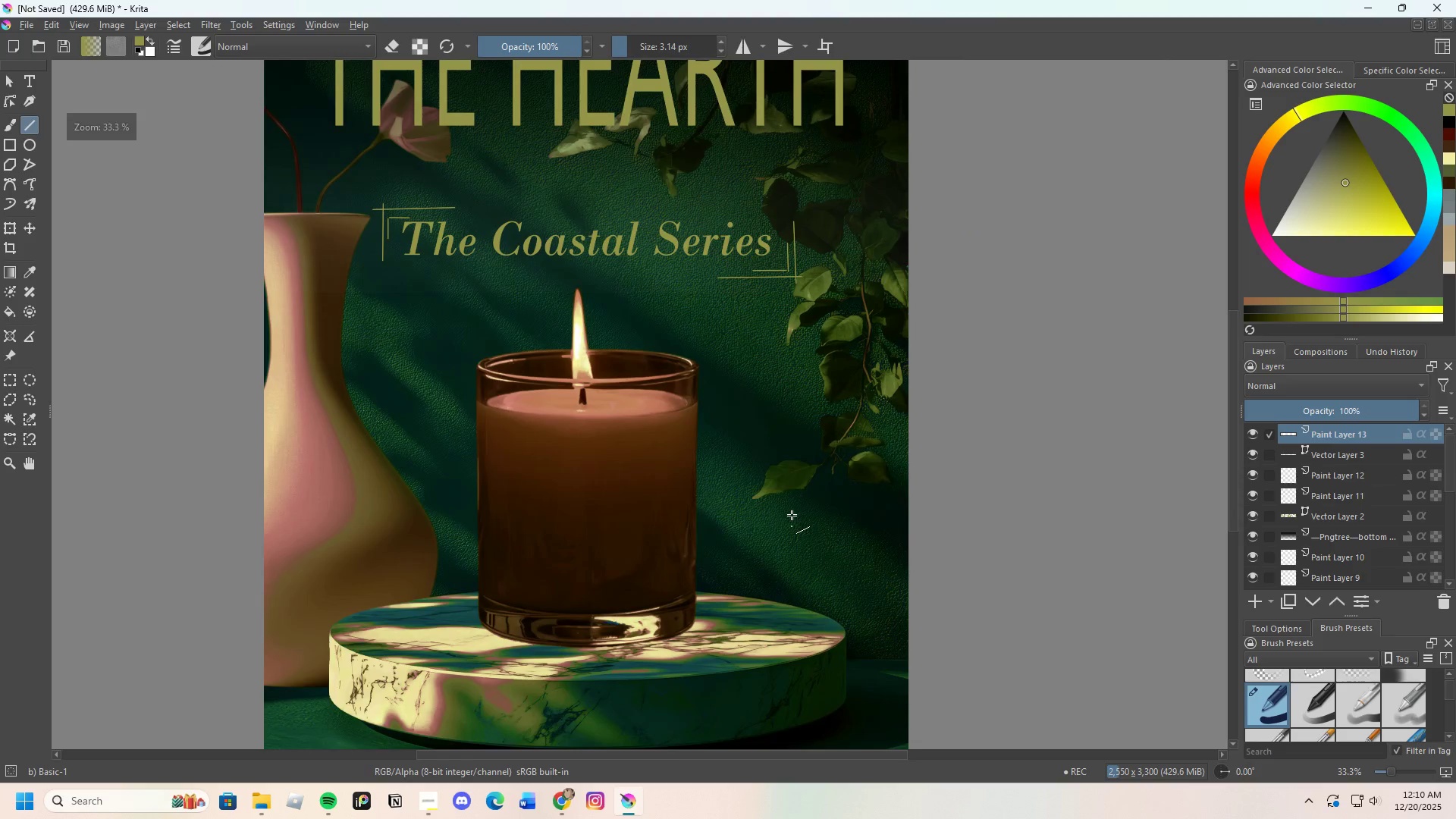 
scroll: coordinate [664, 484], scroll_direction: down, amount: 2.0
 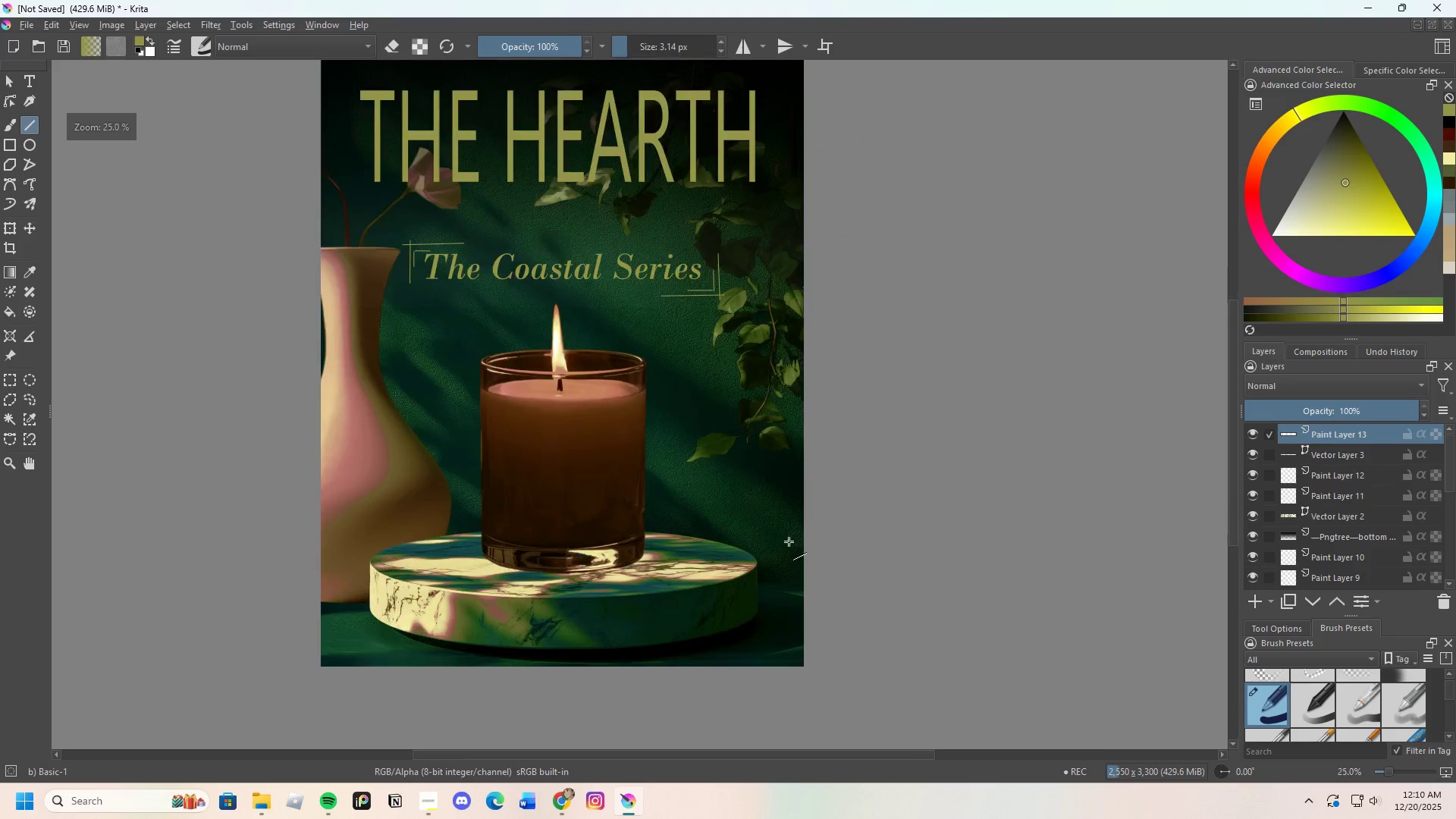 
scroll: coordinate [692, 520], scroll_direction: up, amount: 2.0
 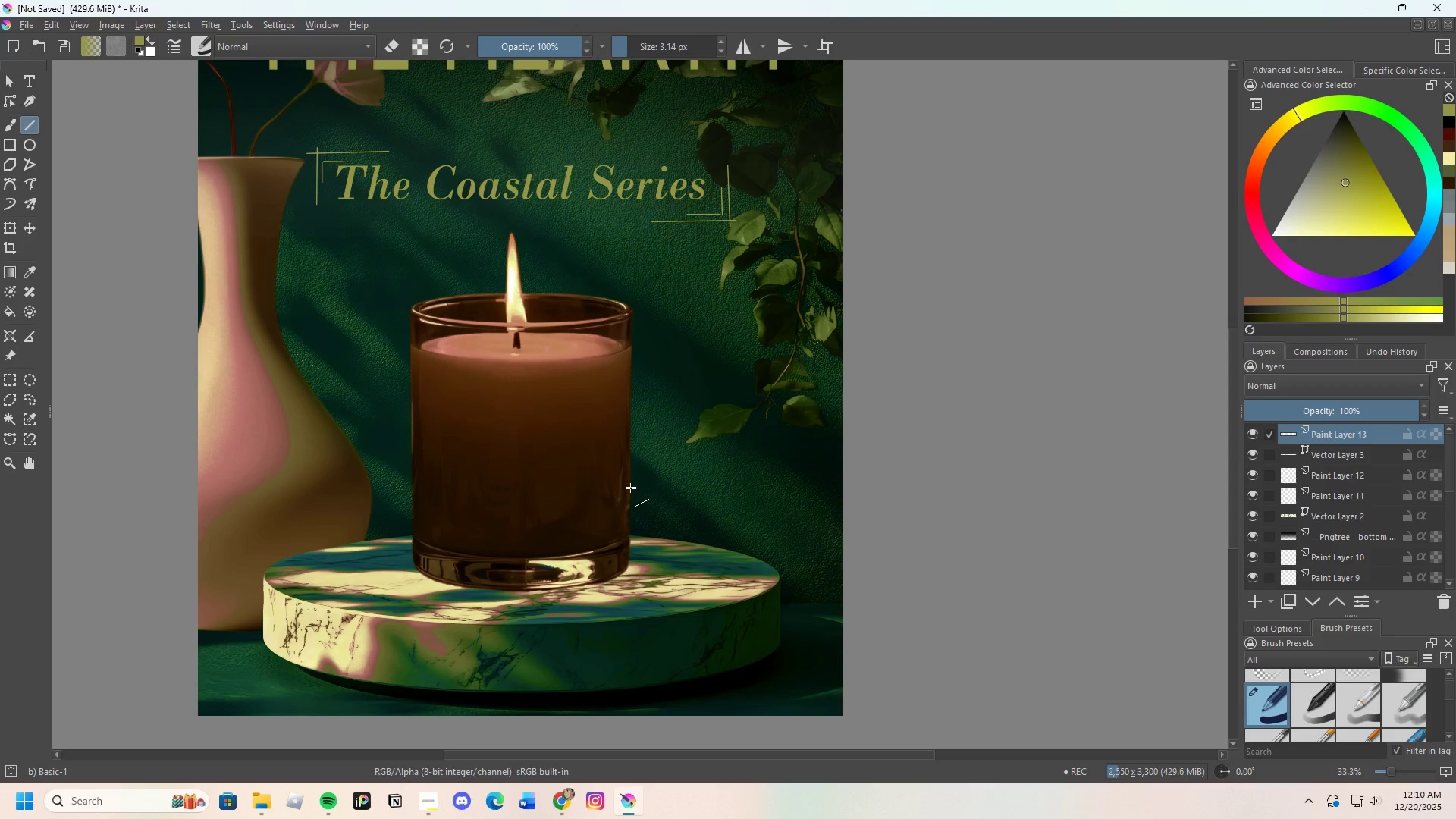 
scroll: coordinate [646, 494], scroll_direction: down, amount: 2.0
 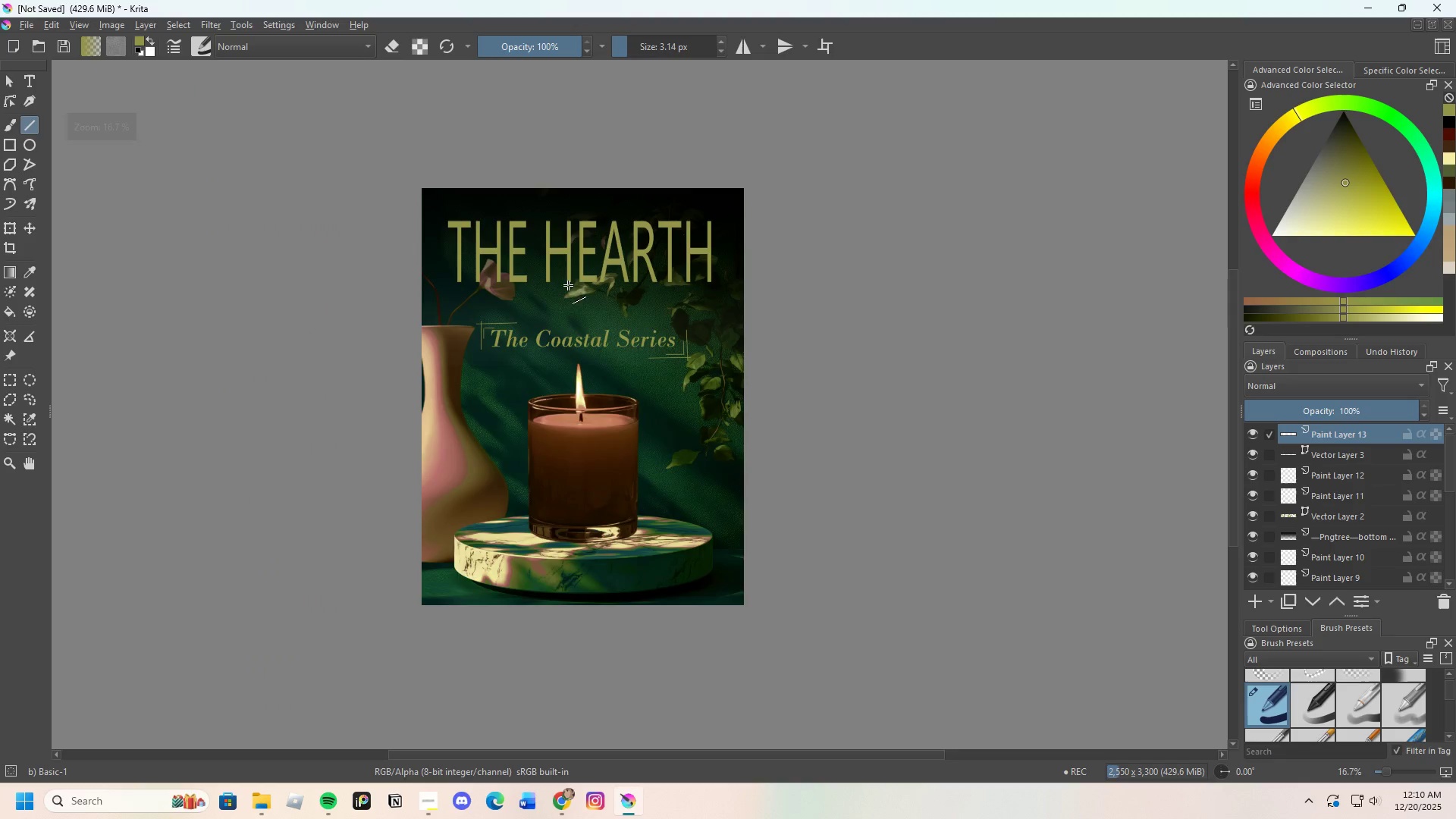 
scroll: coordinate [572, 287], scroll_direction: up, amount: 1.0
 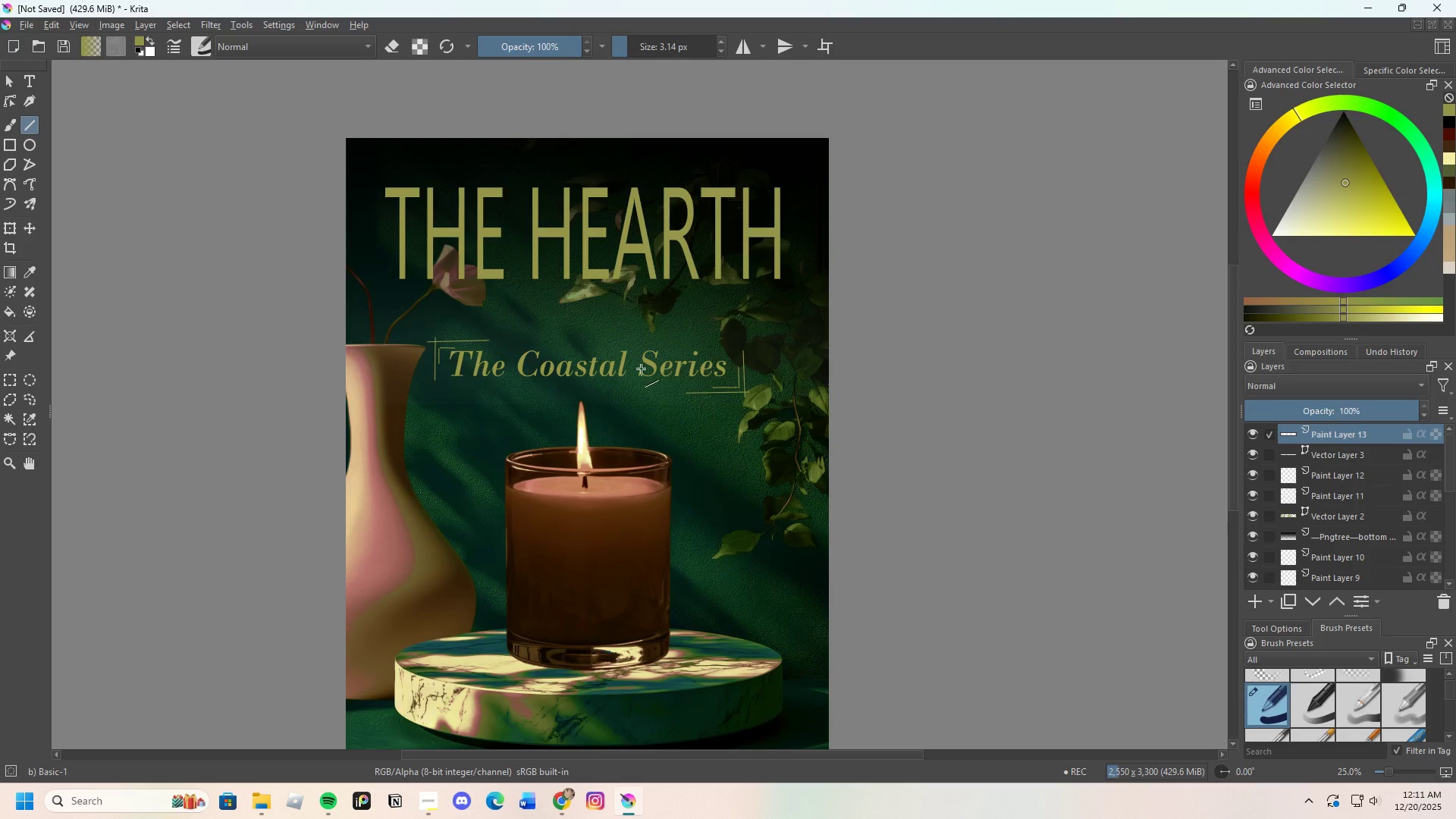 
scroll: coordinate [609, 419], scroll_direction: none, amount: 0.0
 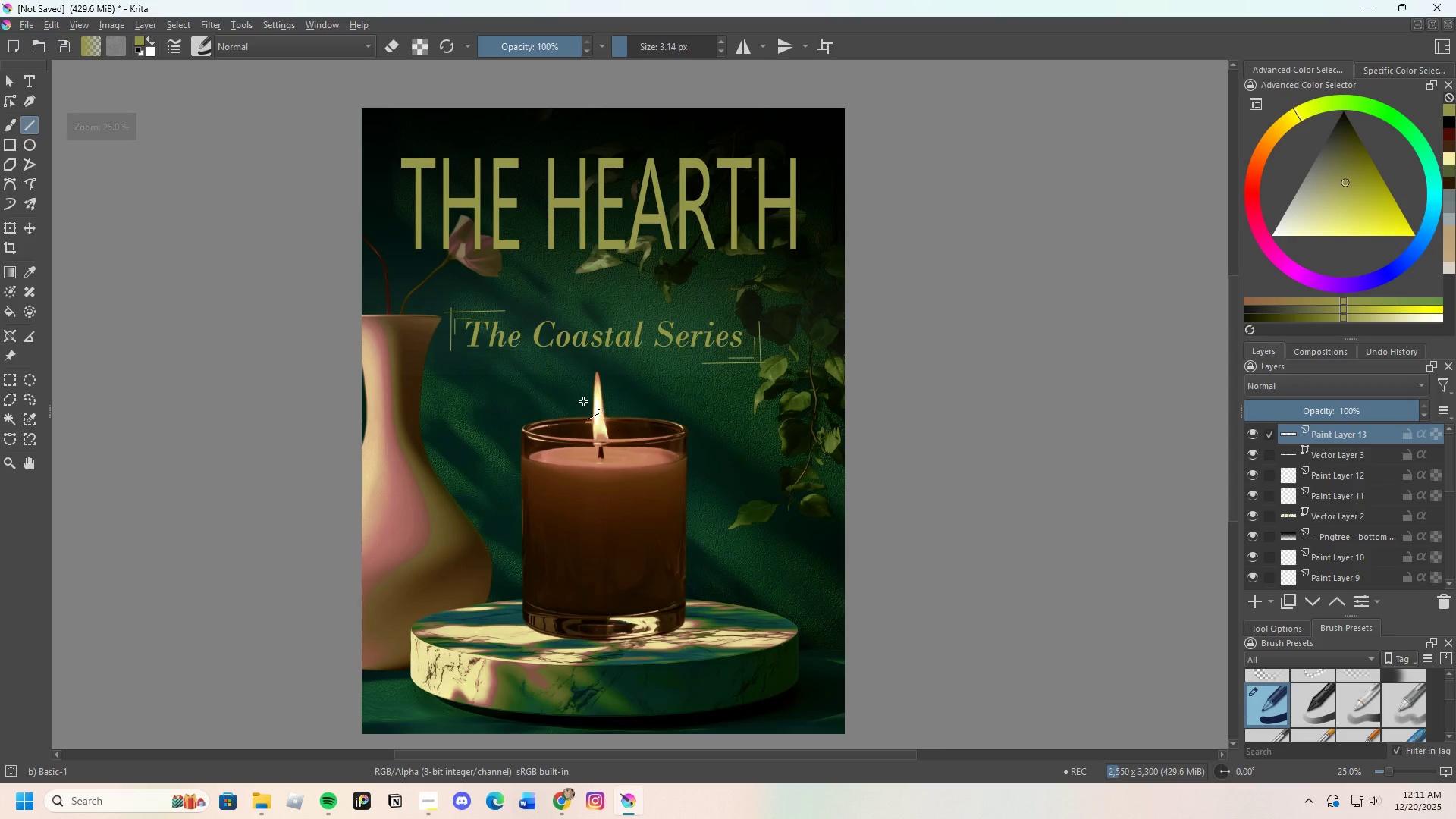 
scroll: coordinate [551, 379], scroll_direction: up, amount: 2.0
 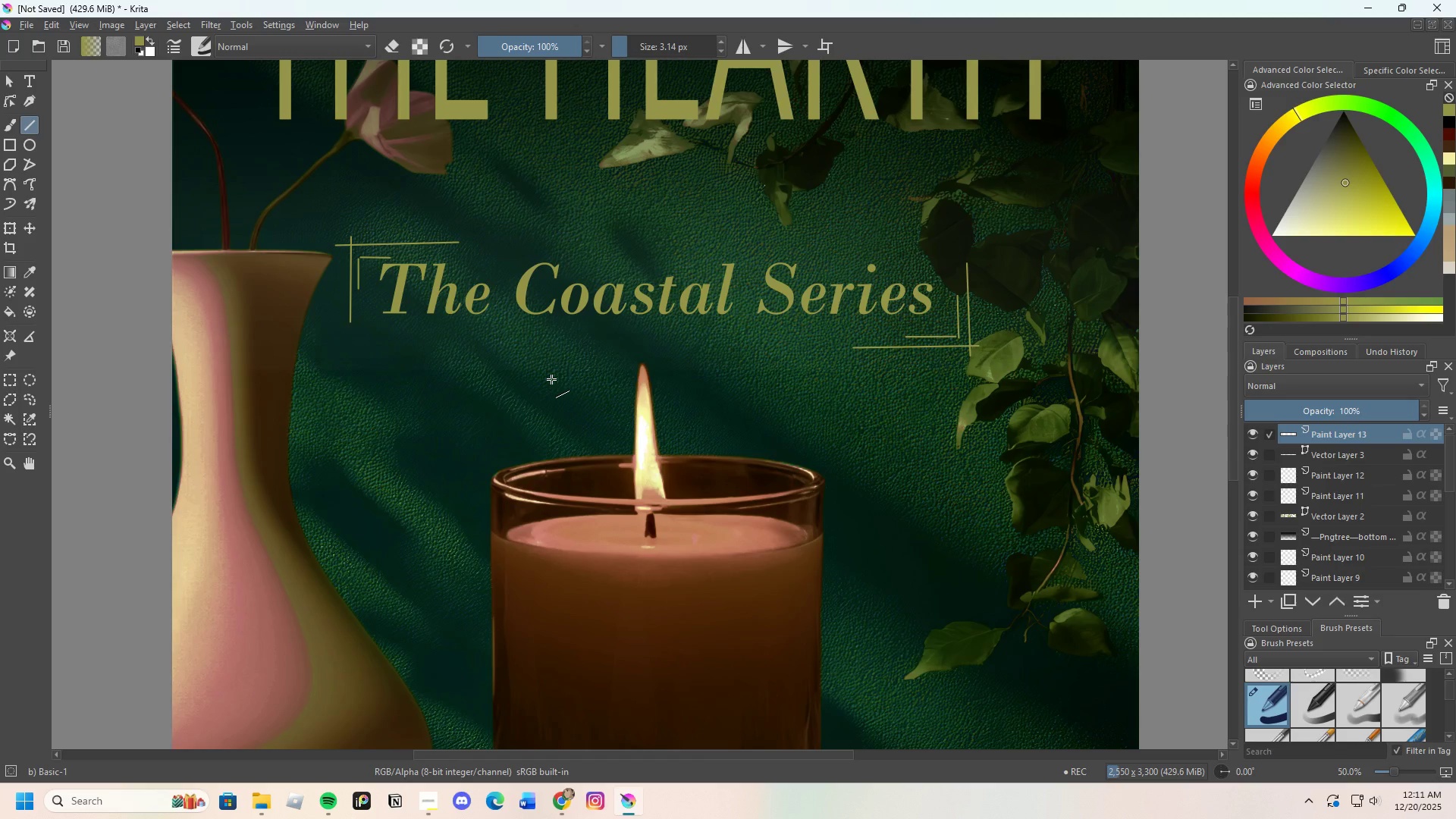 
scroll: coordinate [551, 371], scroll_direction: none, amount: 0.0
 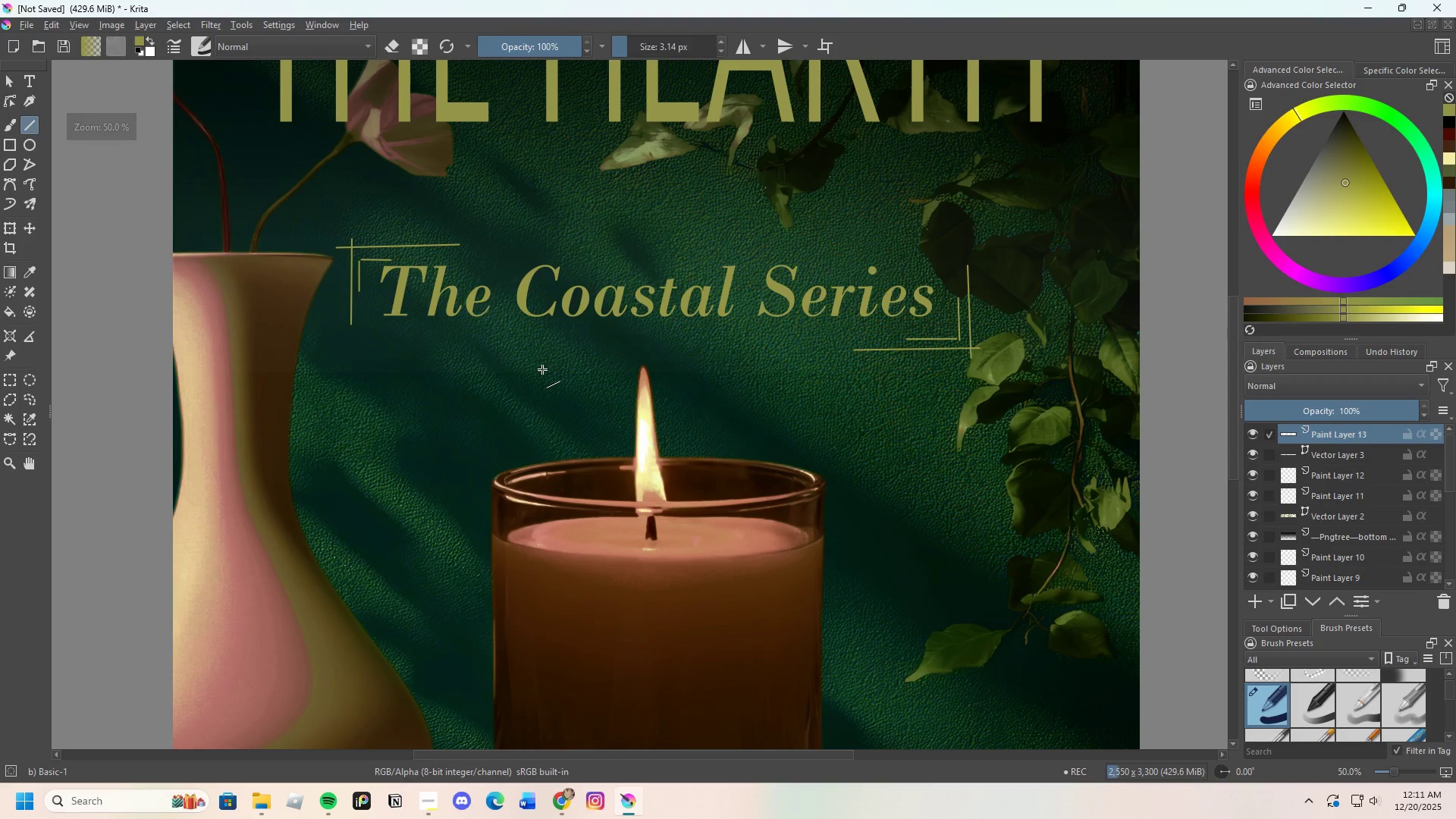 
scroll: coordinate [541, 369], scroll_direction: down, amount: 2.0
 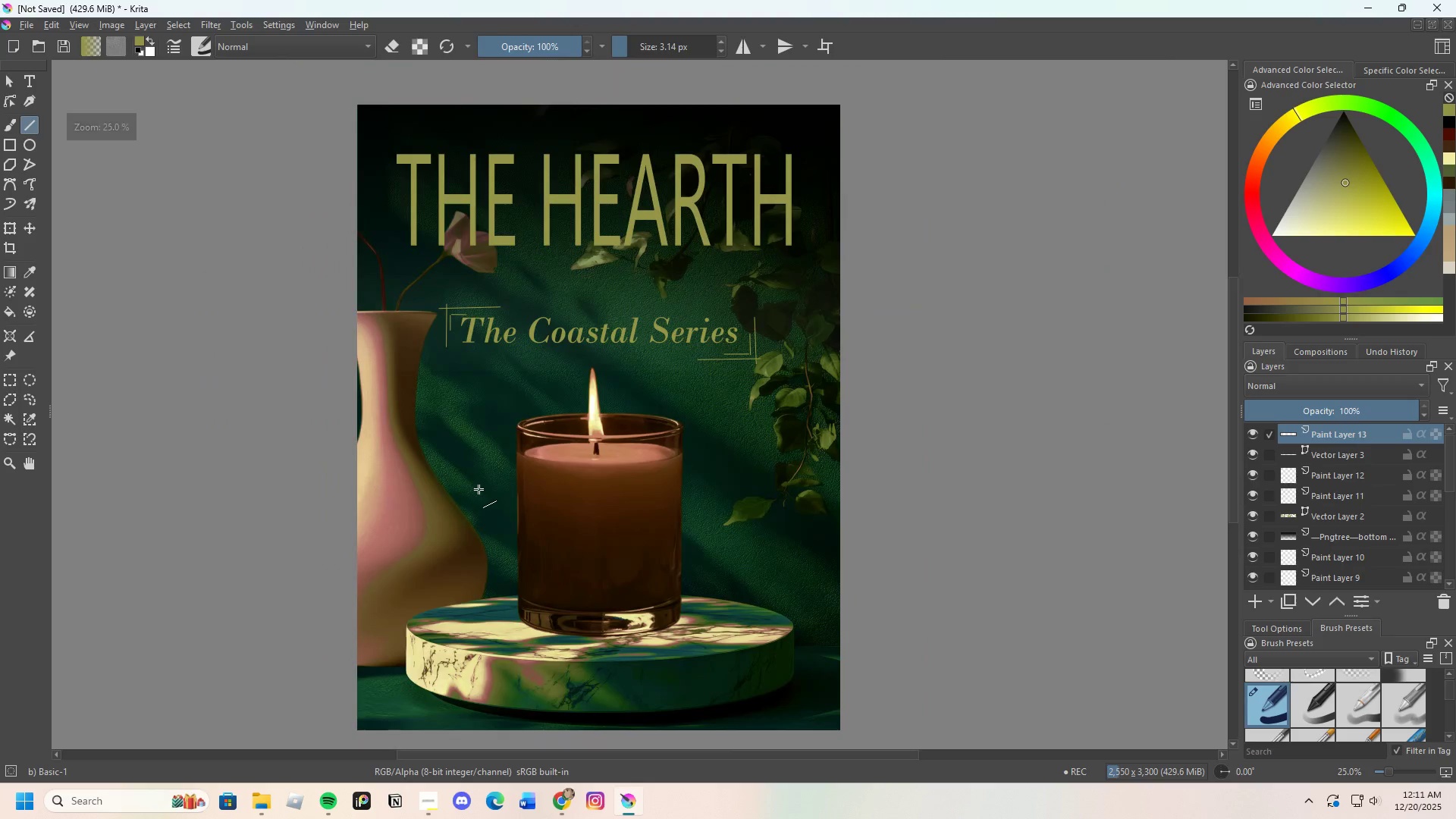 
scroll: coordinate [479, 489], scroll_direction: up, amount: 1.0
 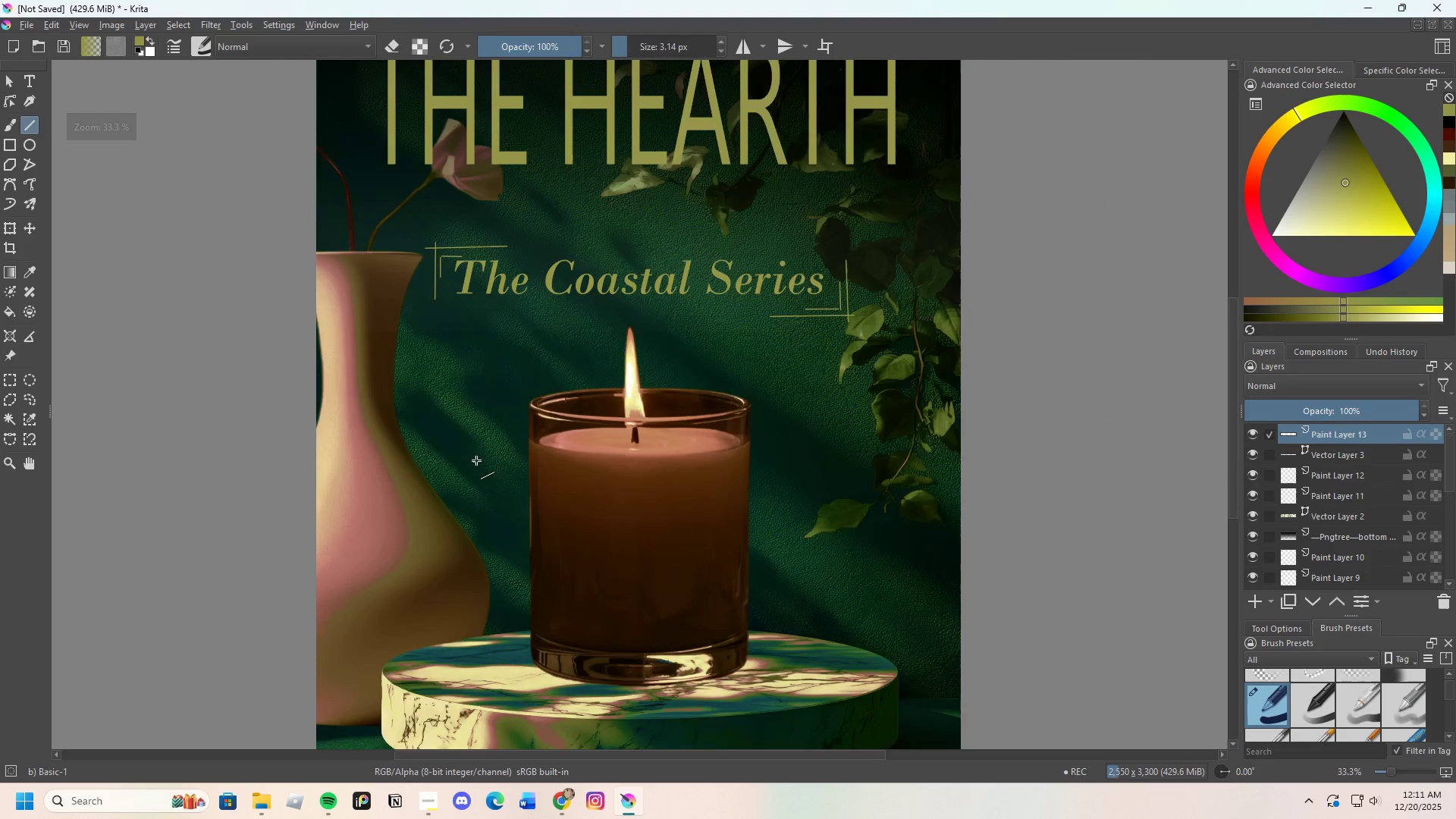 
scroll: coordinate [479, 457], scroll_direction: down, amount: 1.0
 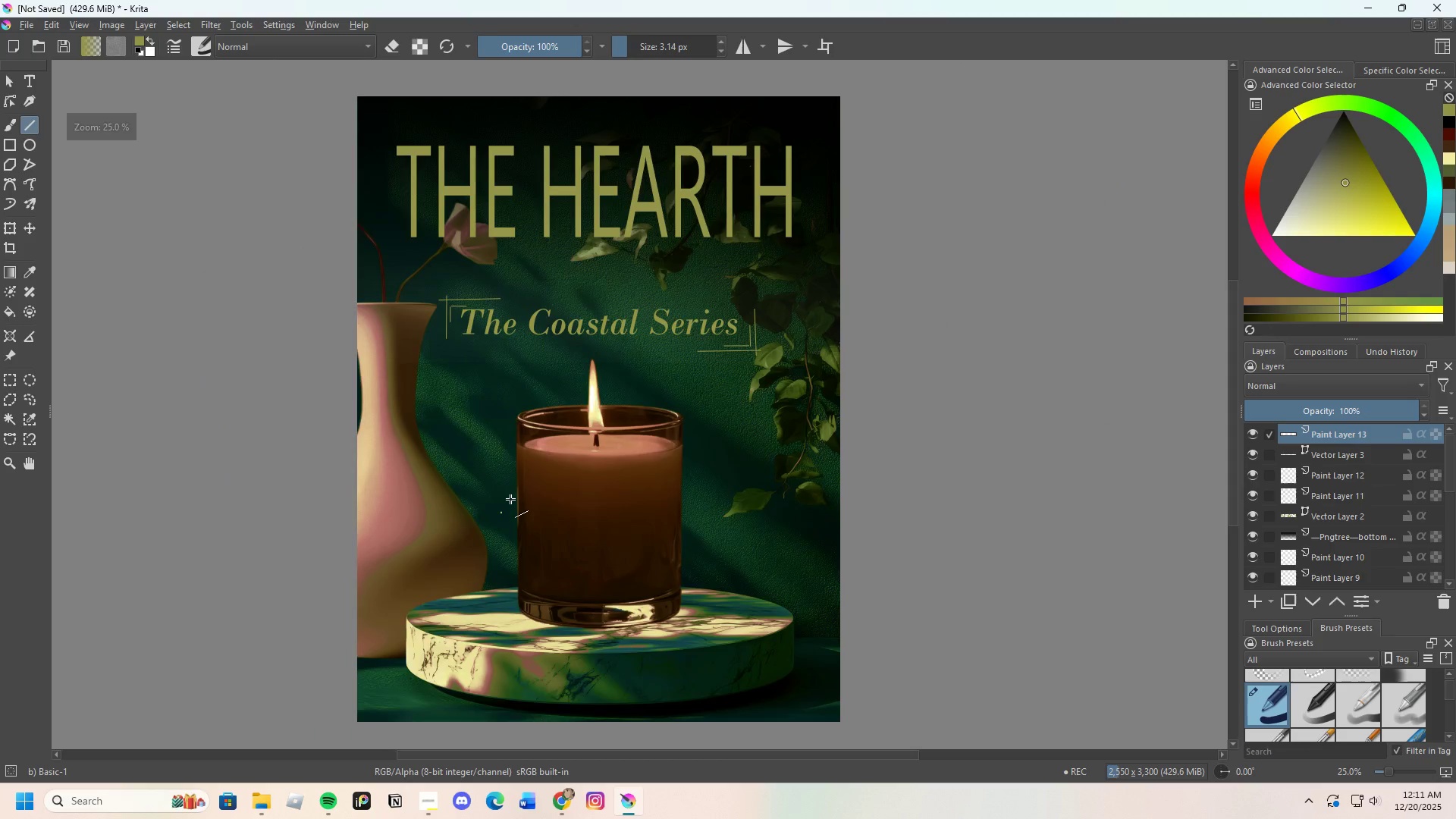 
scroll: coordinate [509, 551], scroll_direction: up, amount: 1.0
 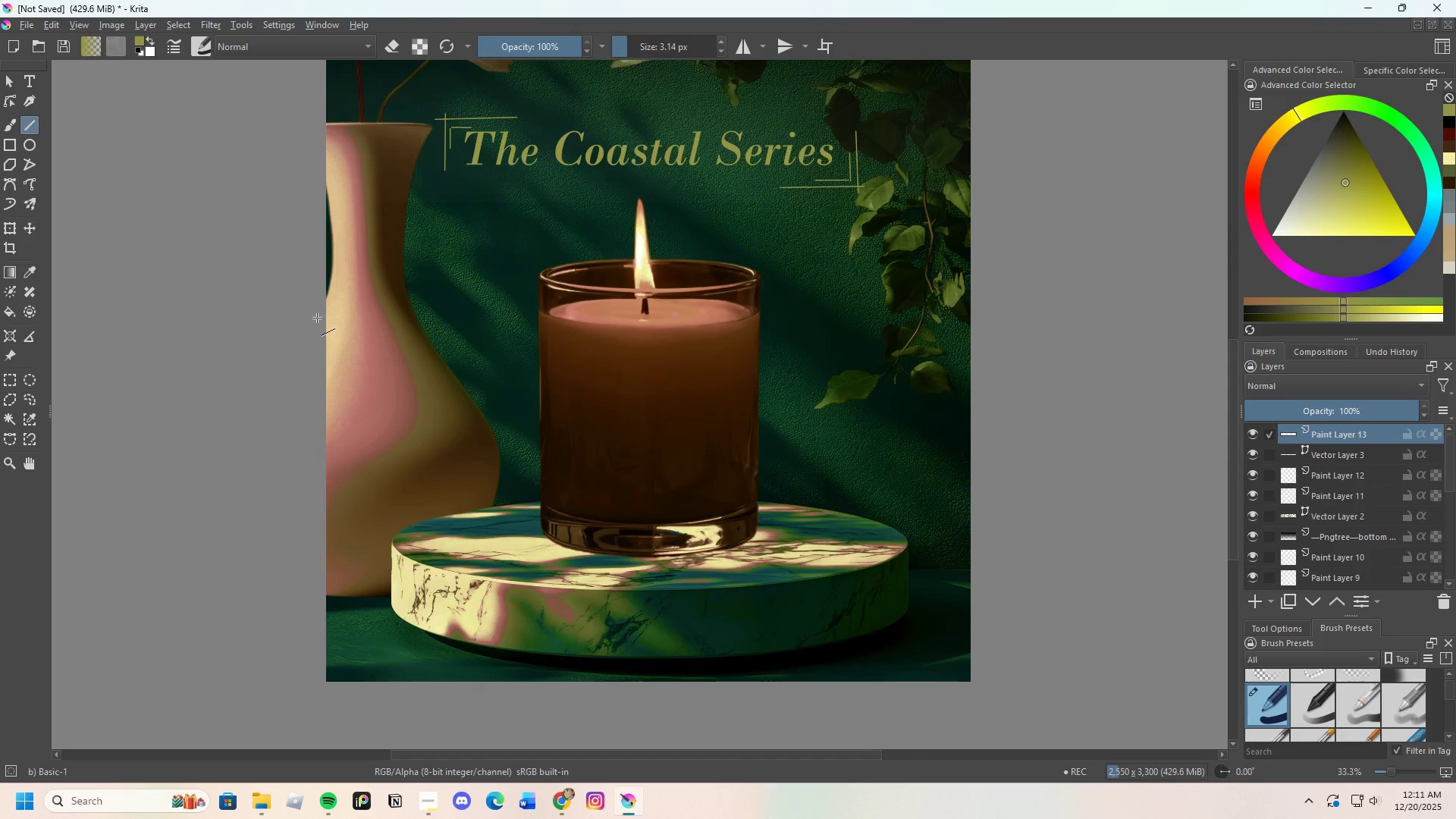 
left_click([26, 81])
 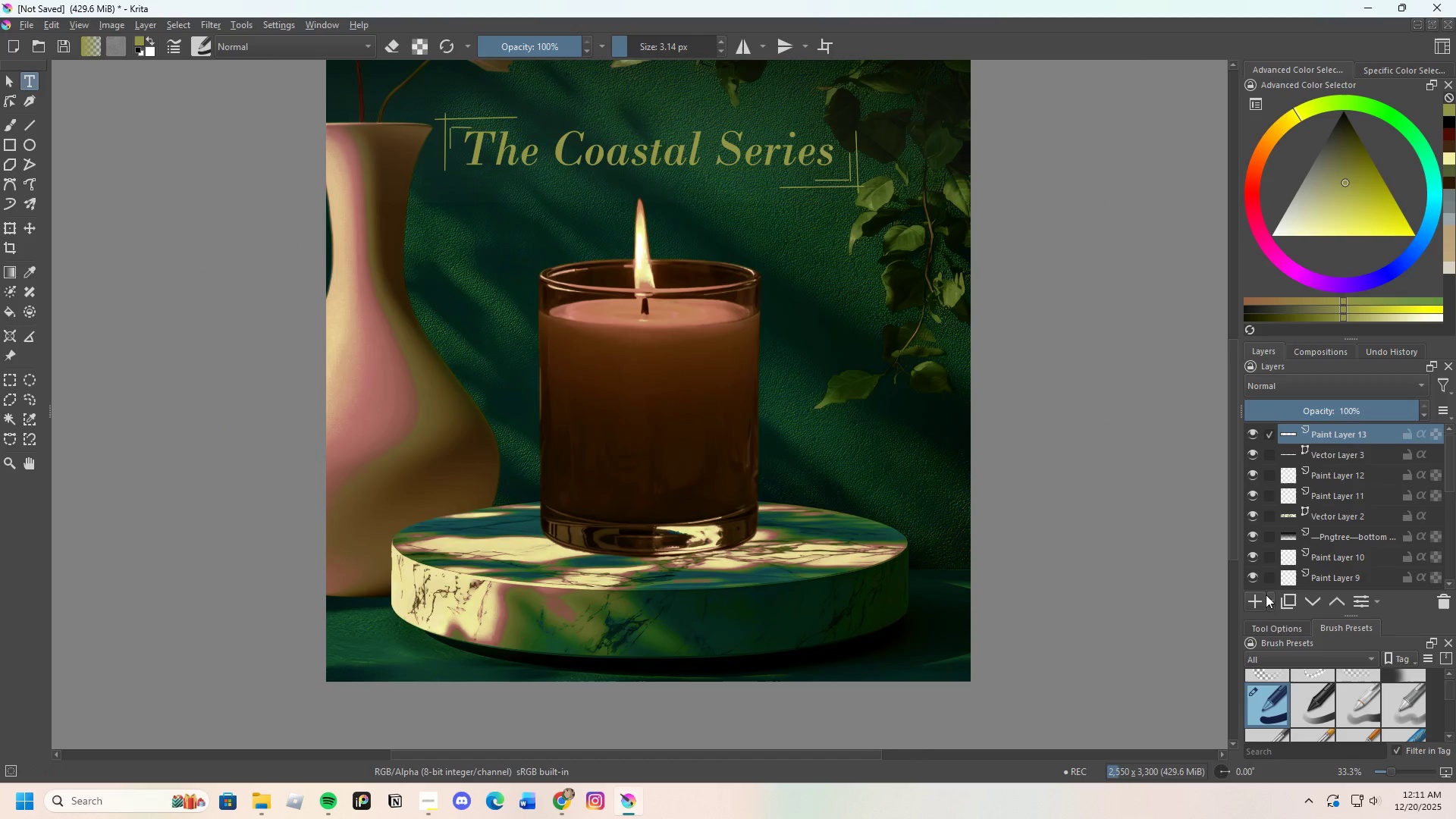 
left_click([1256, 604])
 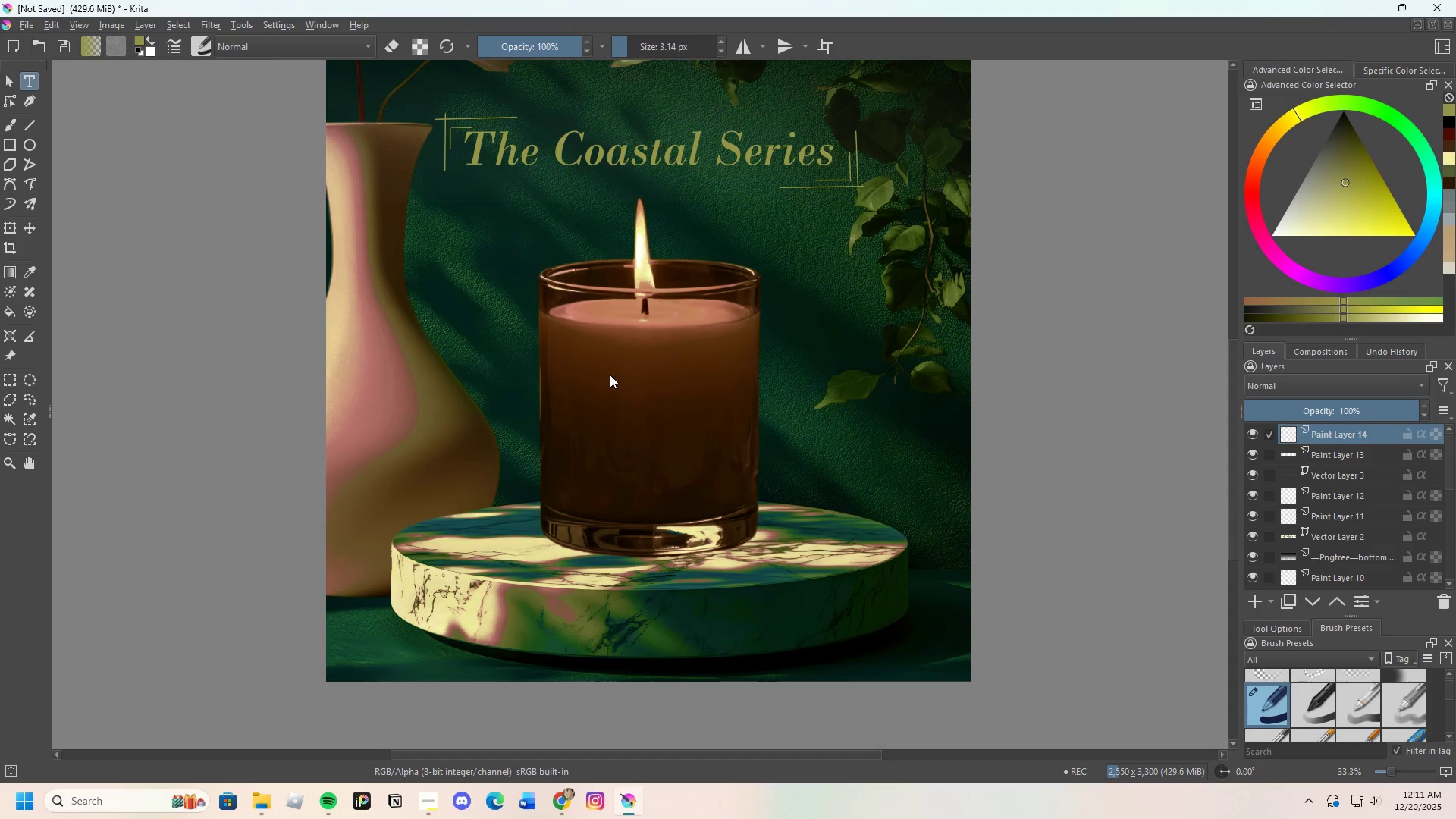 
left_click_drag(start_coordinate=[570, 347], to_coordinate=[951, 573])
 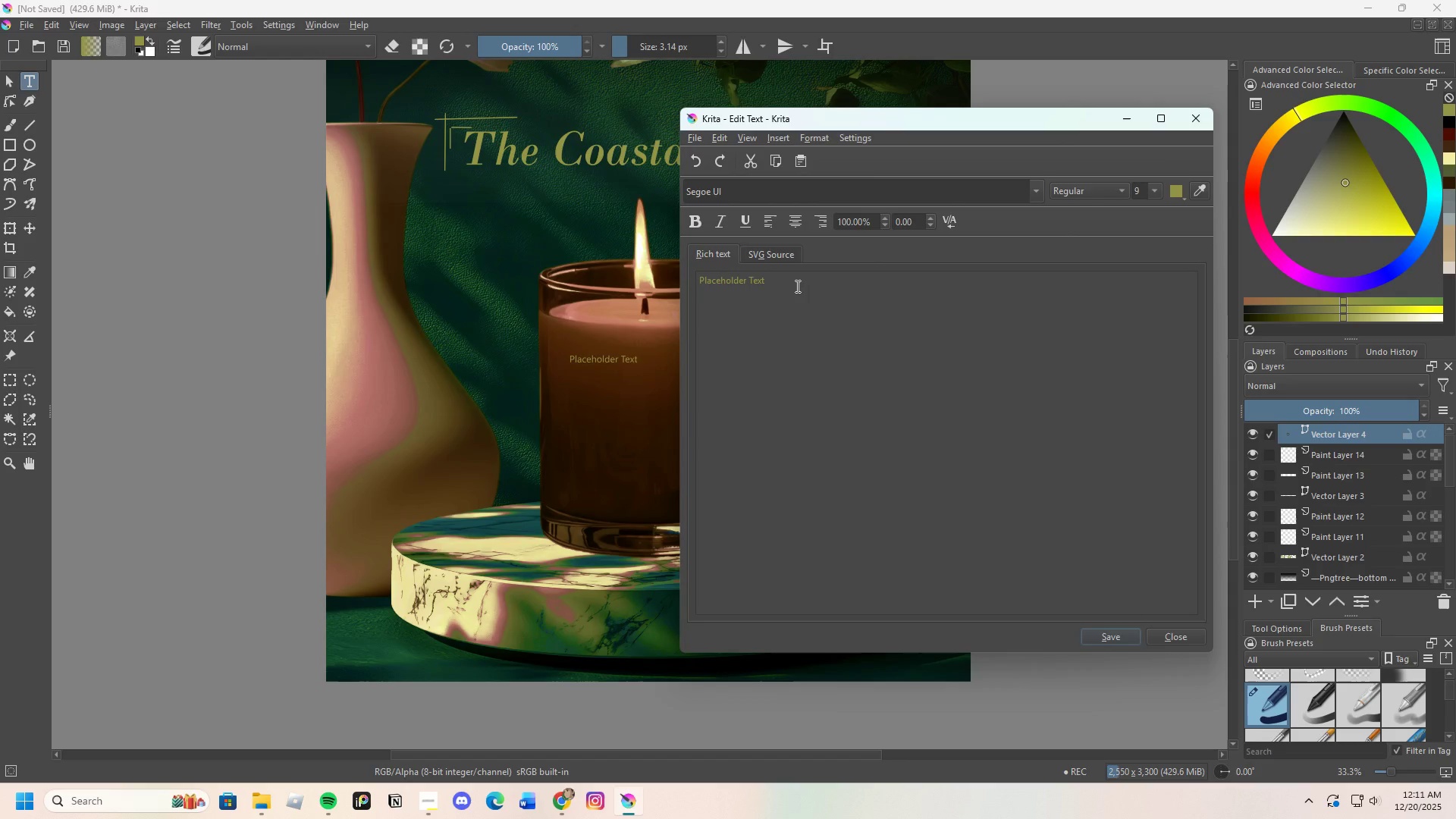 
left_click_drag(start_coordinate=[795, 285], to_coordinate=[688, 284])
 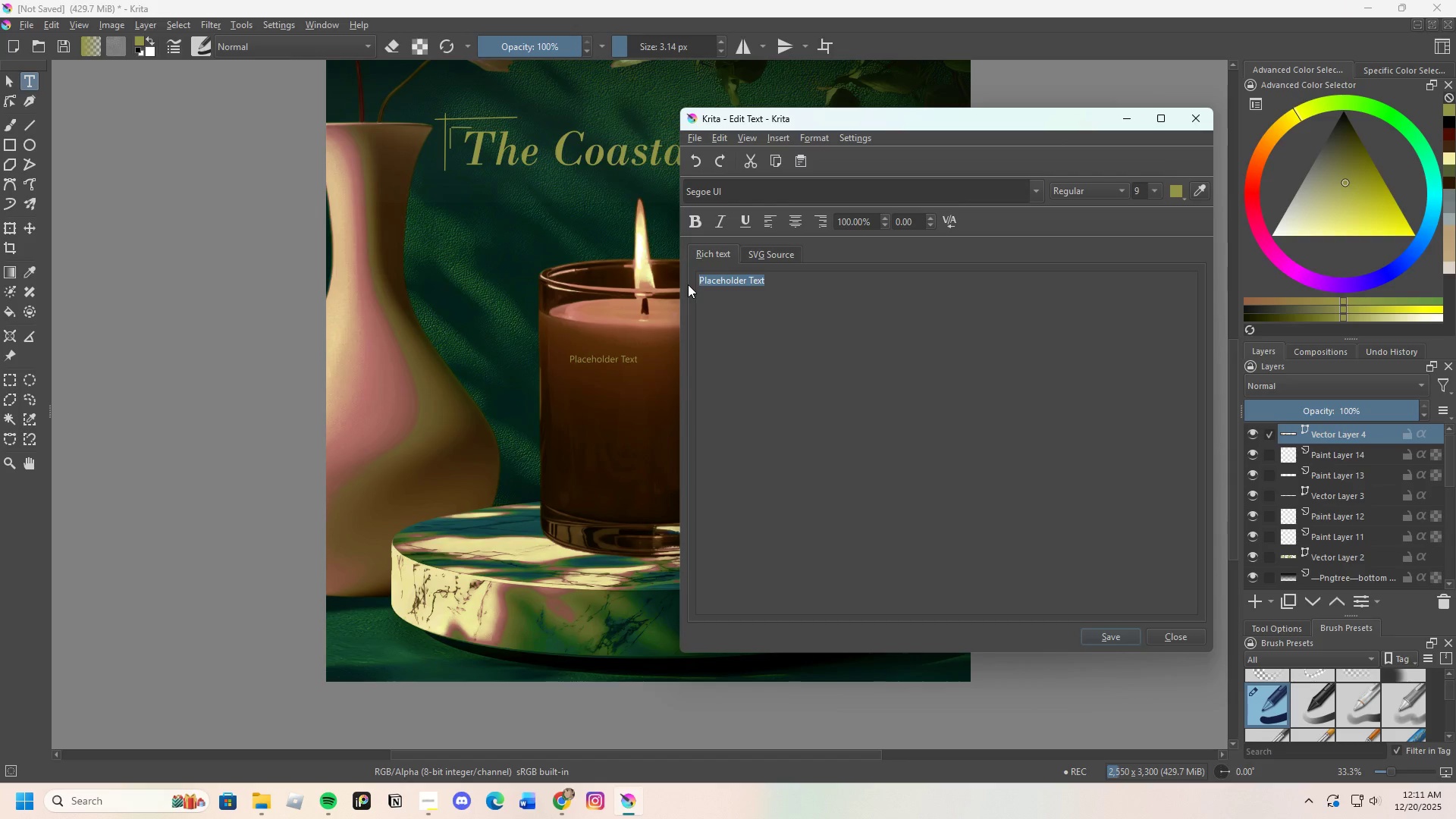 
key(Backspace)
 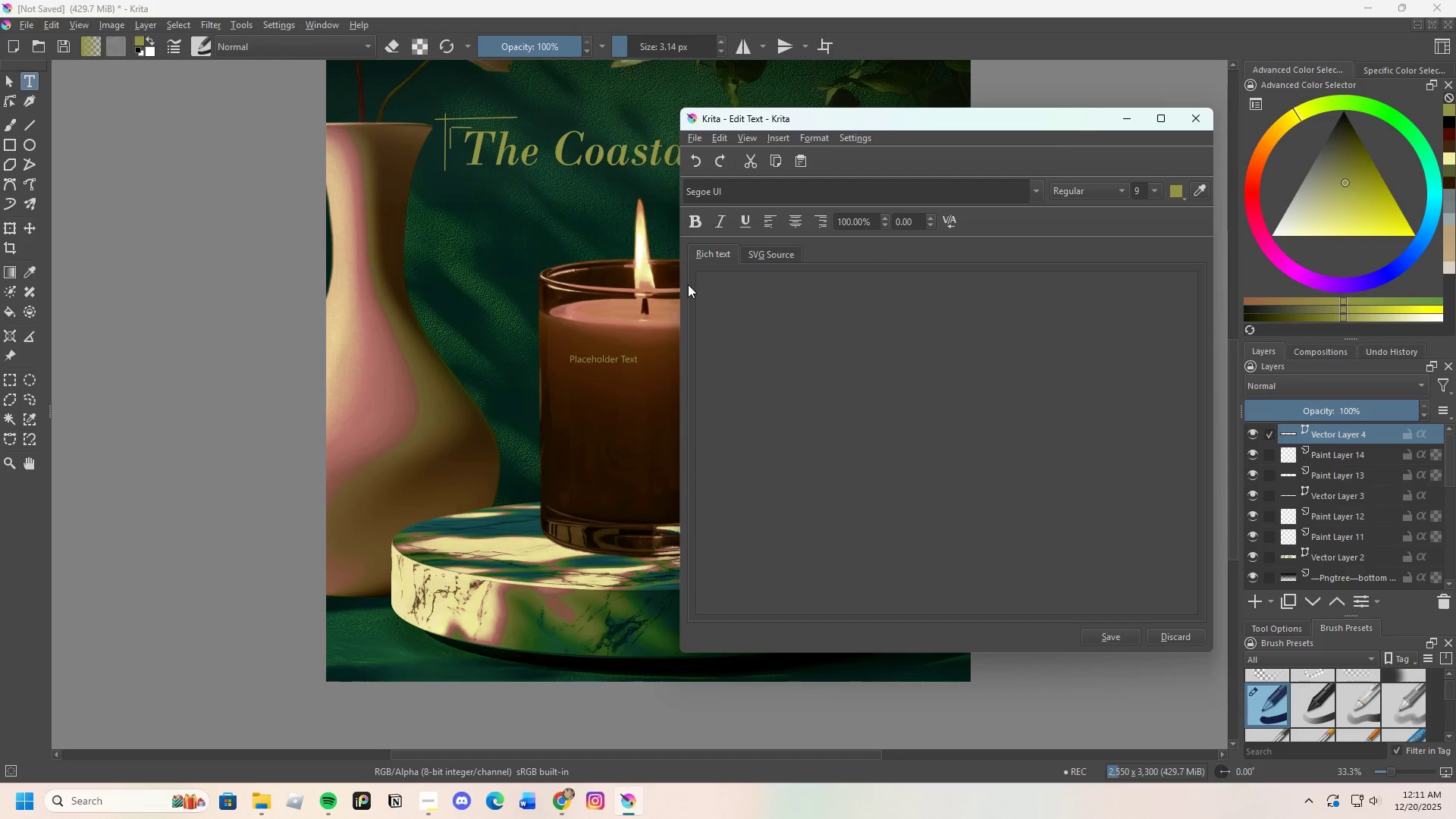 
type(From soy wax to essentials oils )
key(Backspace)
type(: we go inside the lab to discover )
 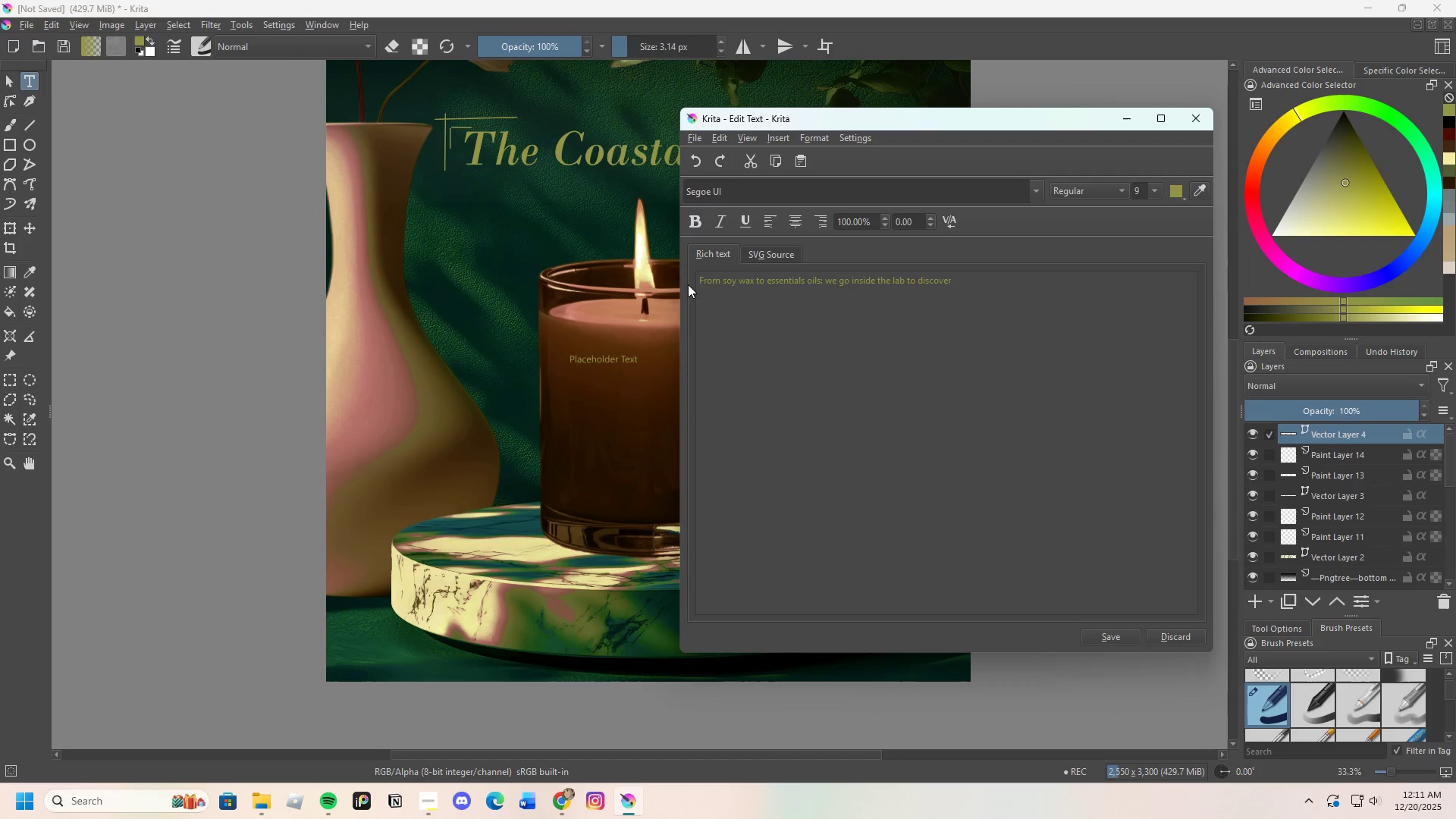 
type(howe )
key(Backspace)
key(Backspace)
type( specidic scent molecules )
 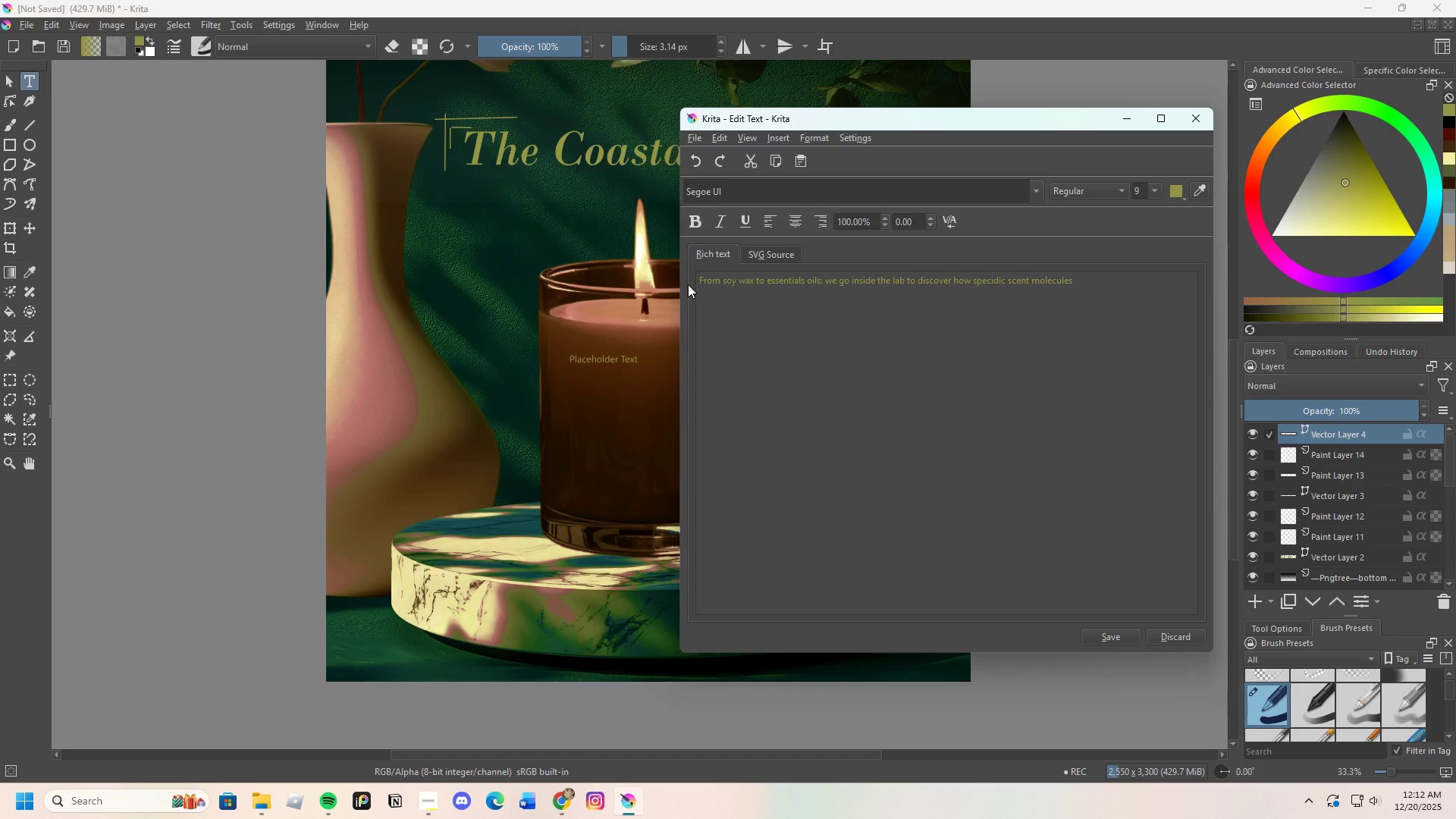 
type(interacy)
key(Backspace)
type(t )
 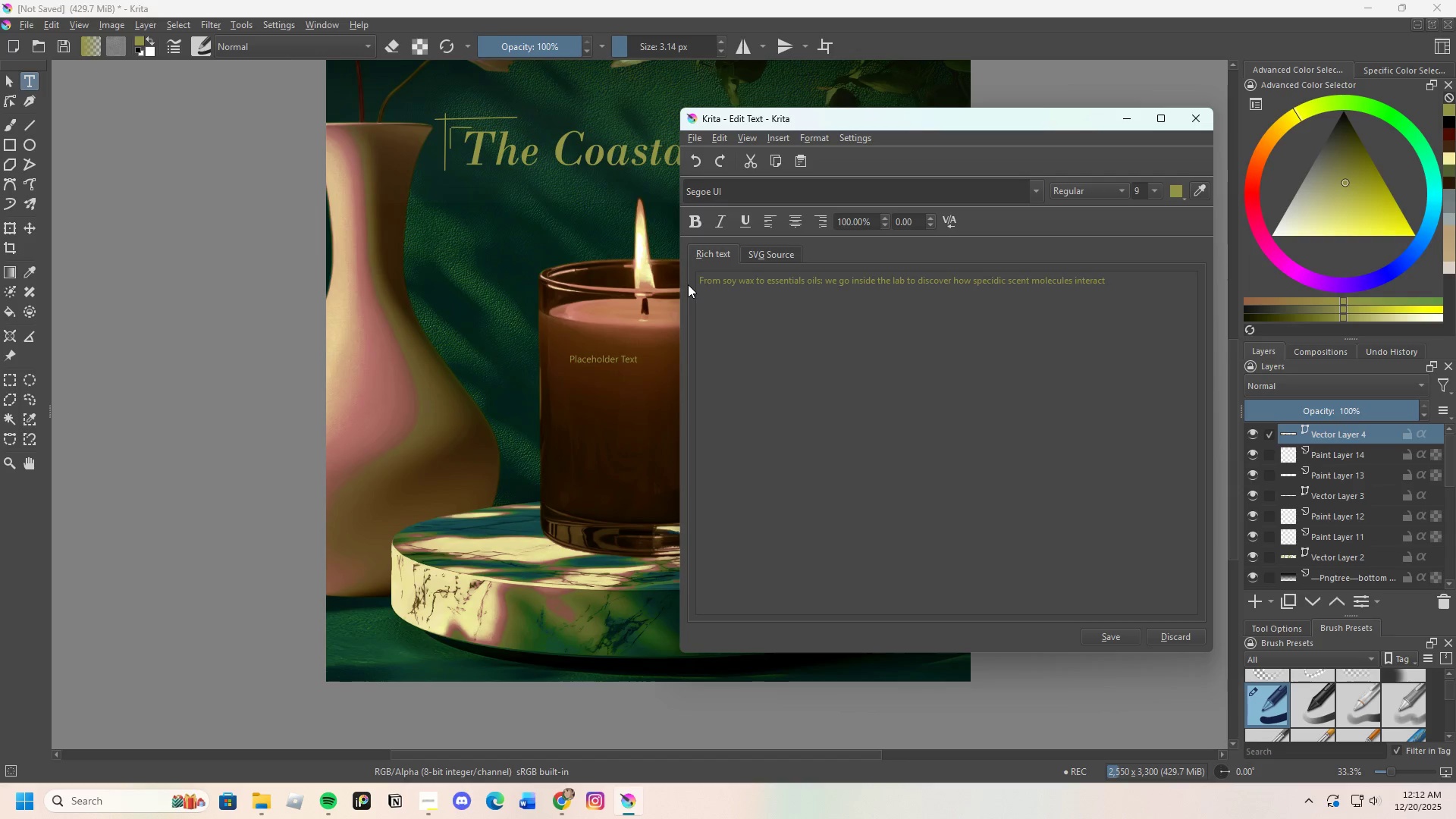 
type(with the brain )
 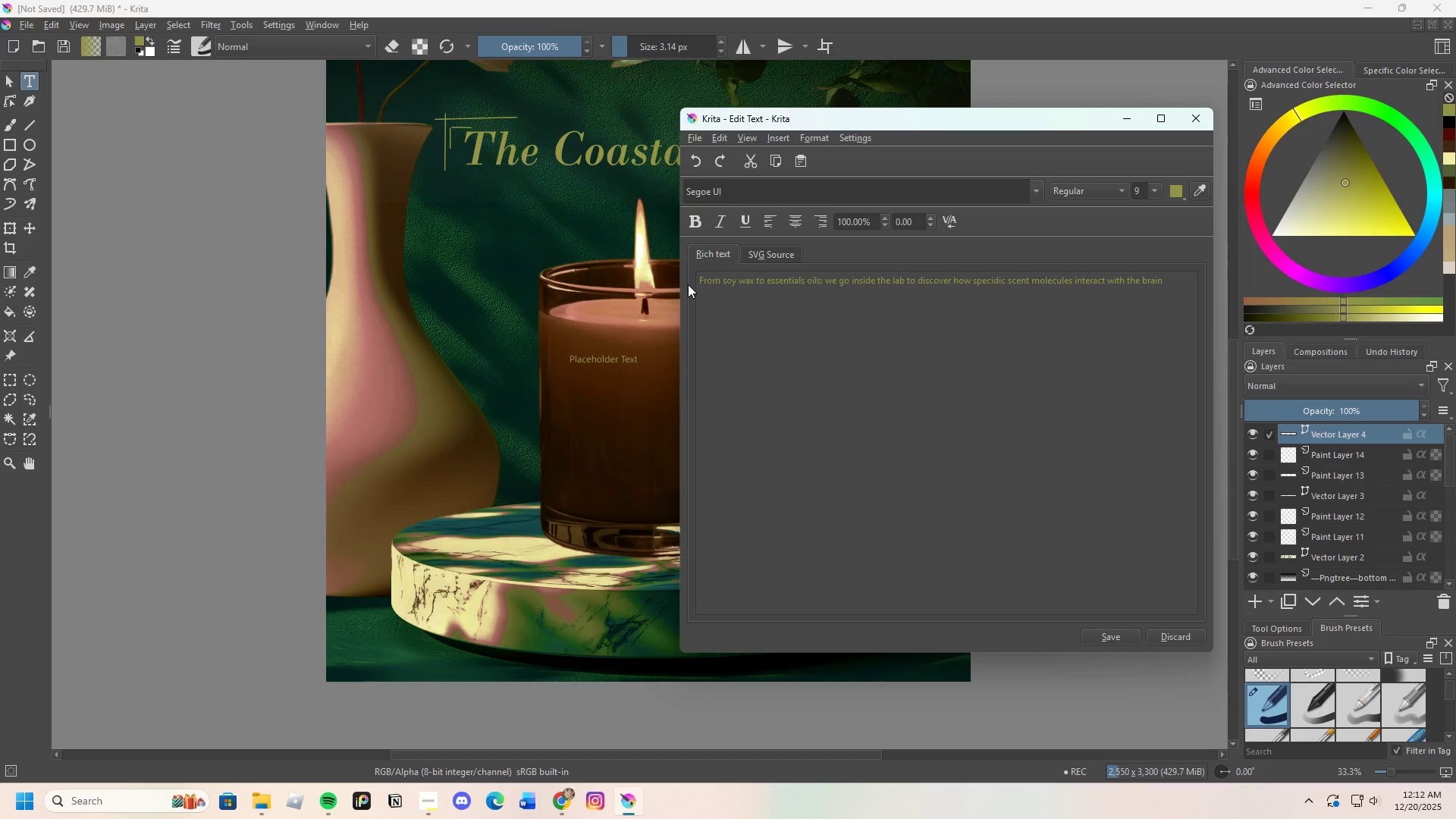 
type(to lower )
 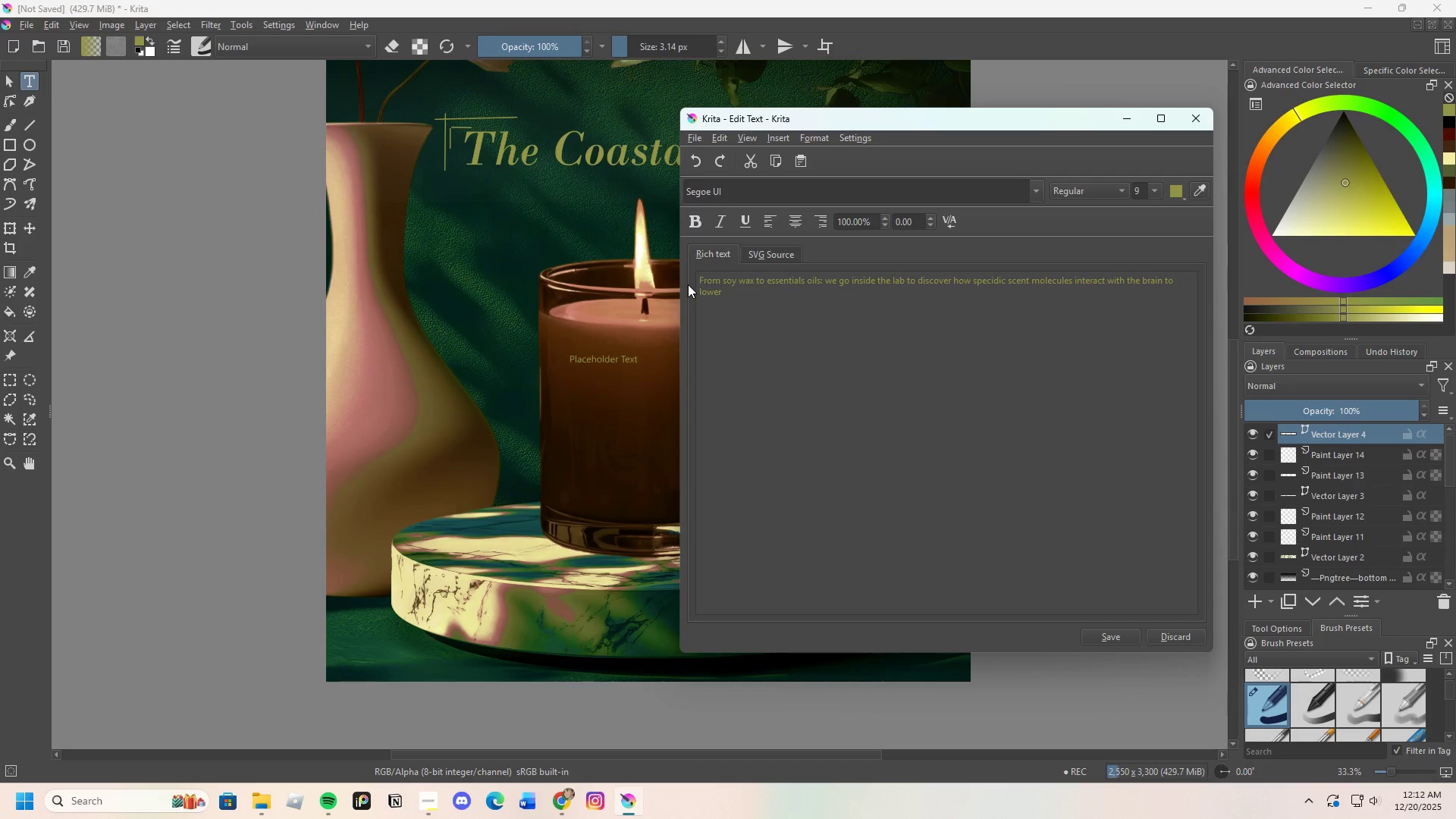 
wait(5.97)
 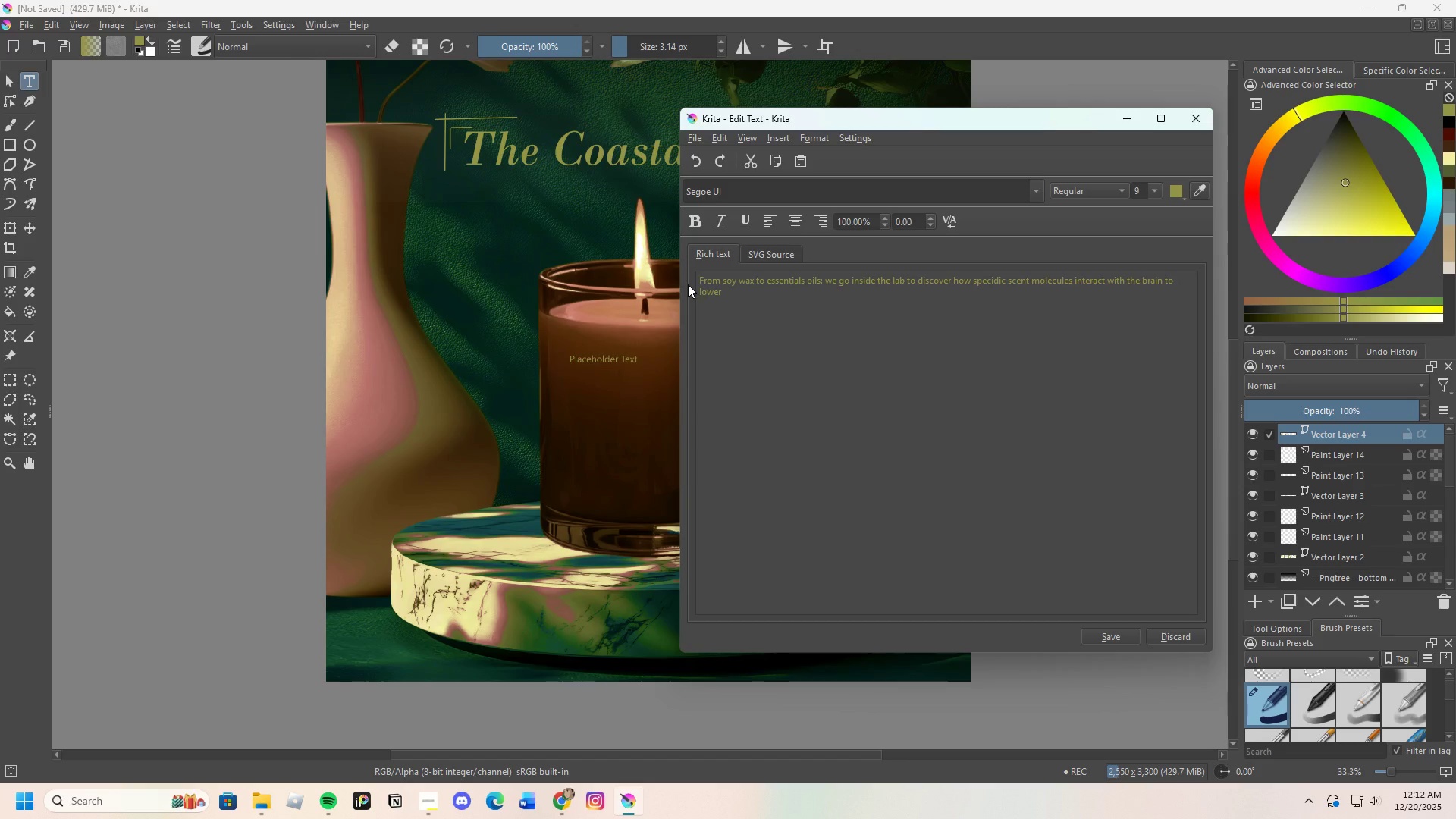 
type(cortisol and melt away stress in minutes)
 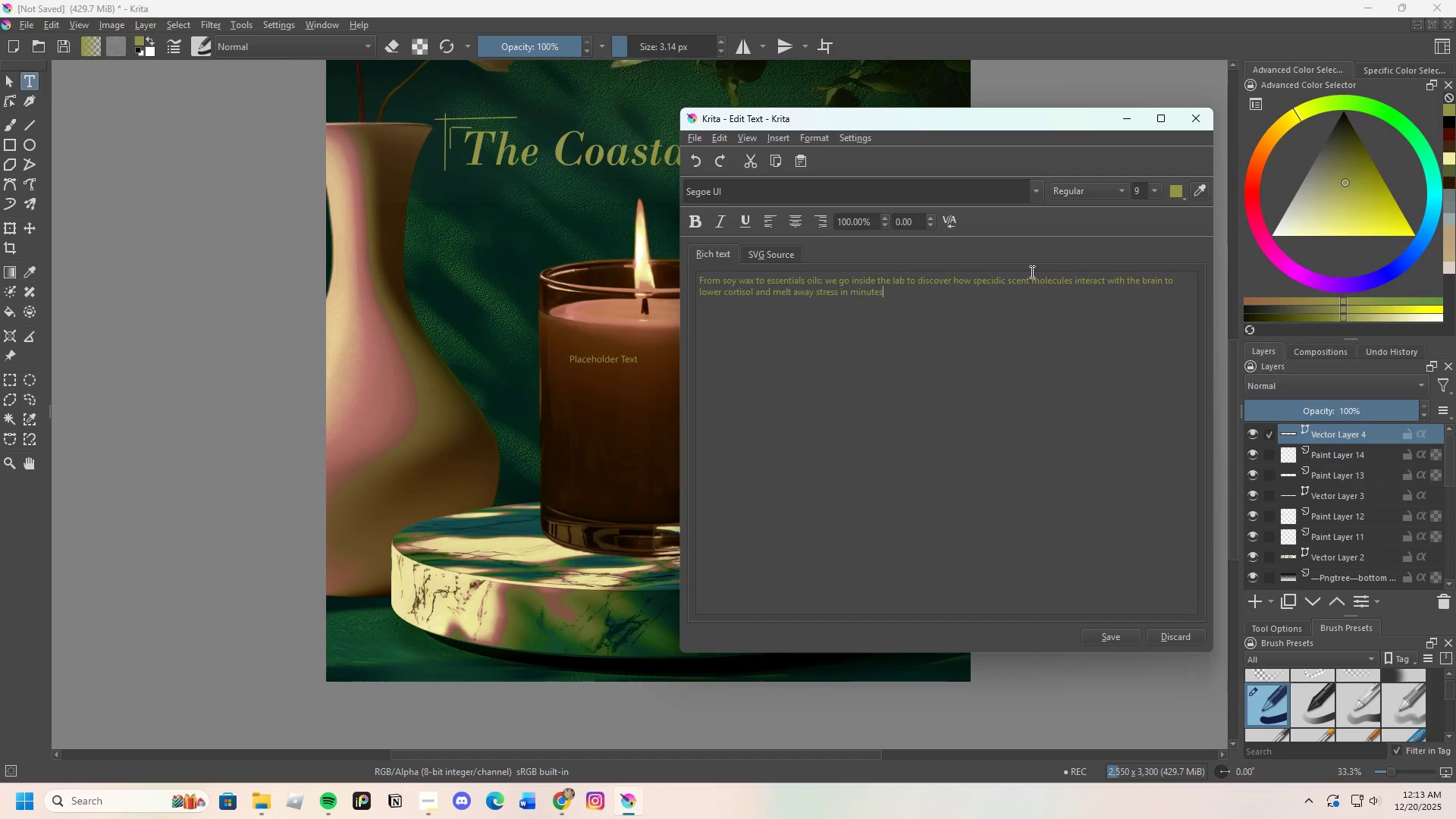 
left_click([1193, 187])
 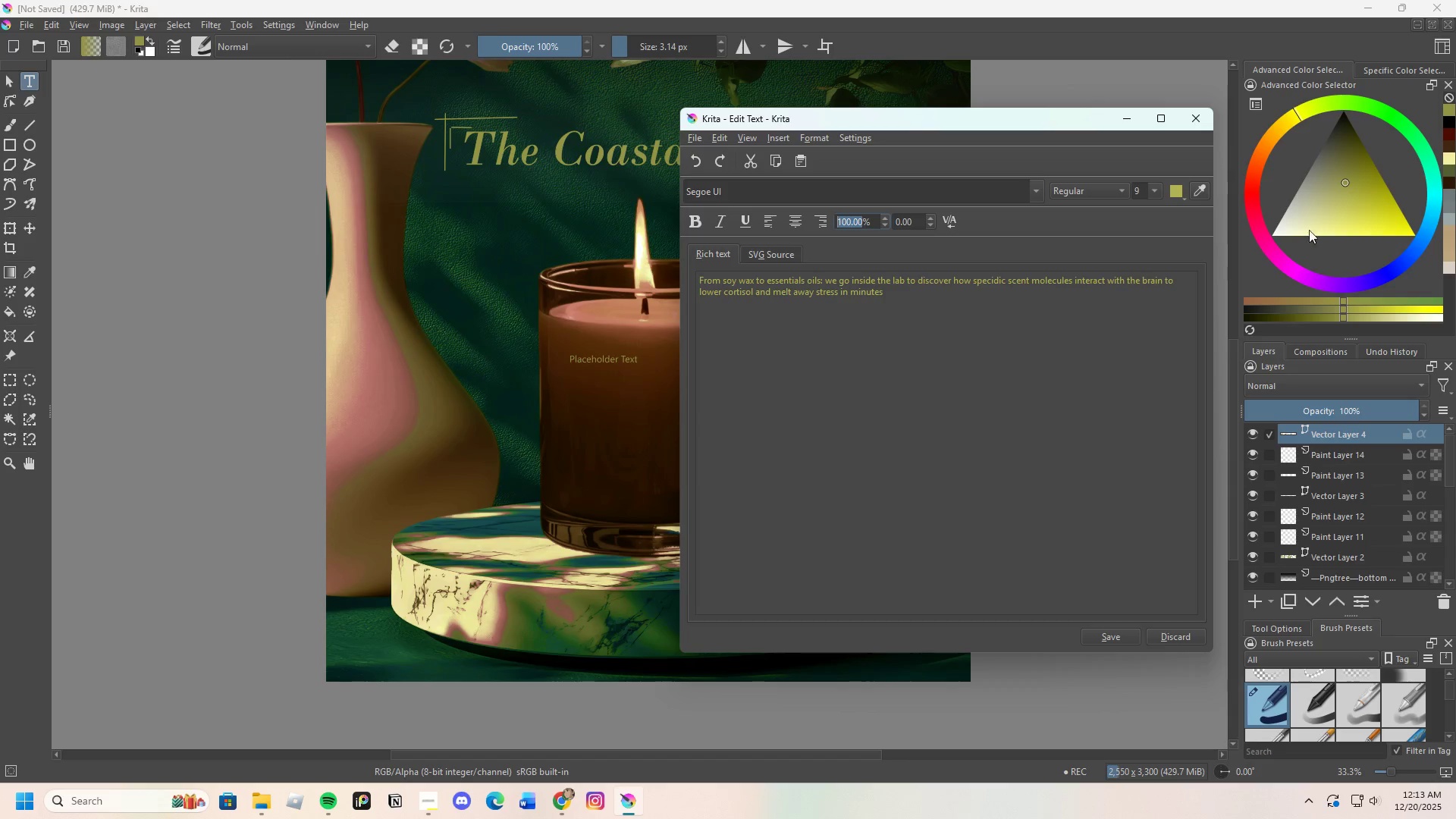 
wait(6.41)
 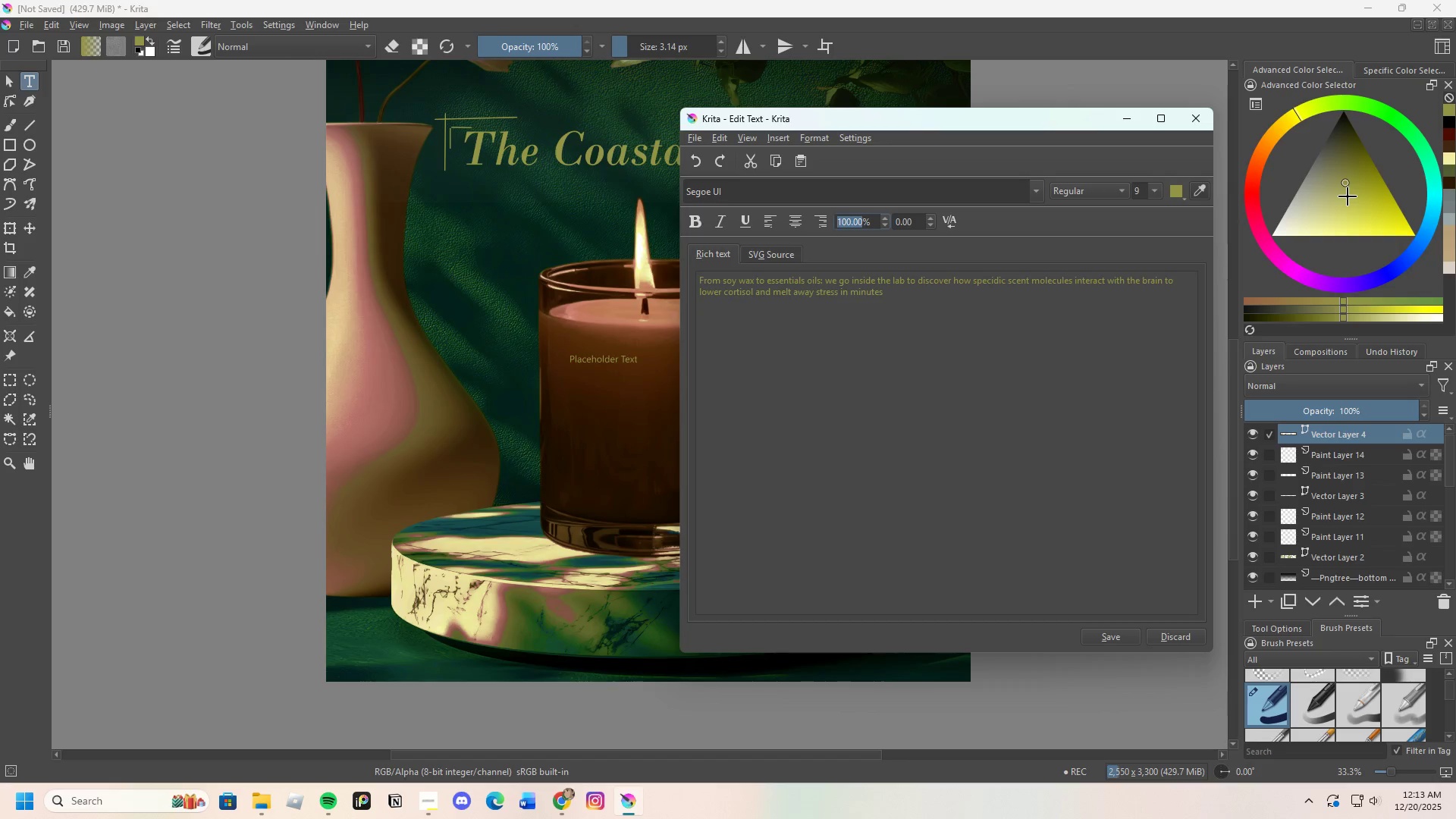 
left_click([1201, 189])
 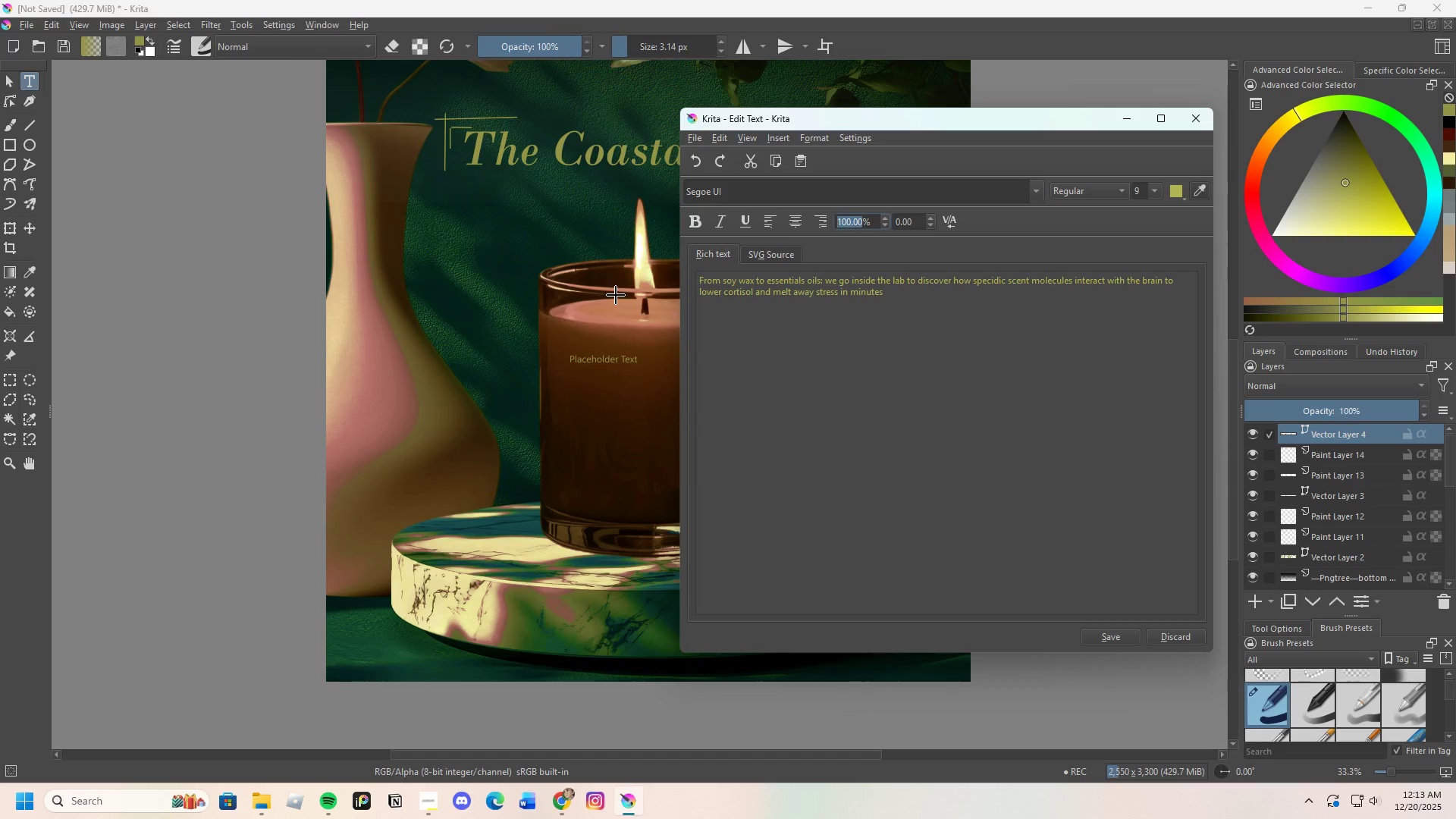 
left_click([617, 289])
 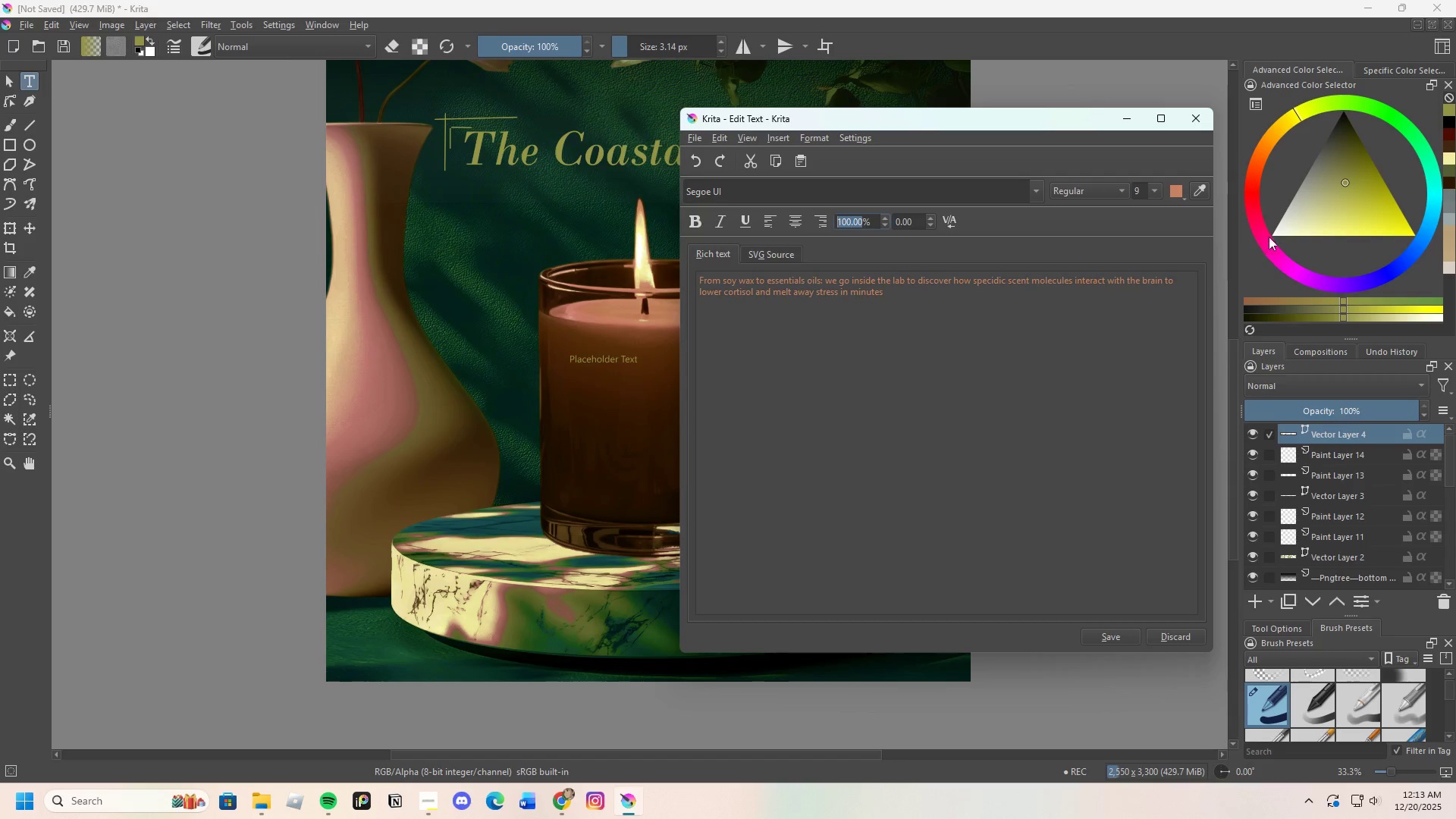 
left_click([1197, 190])
 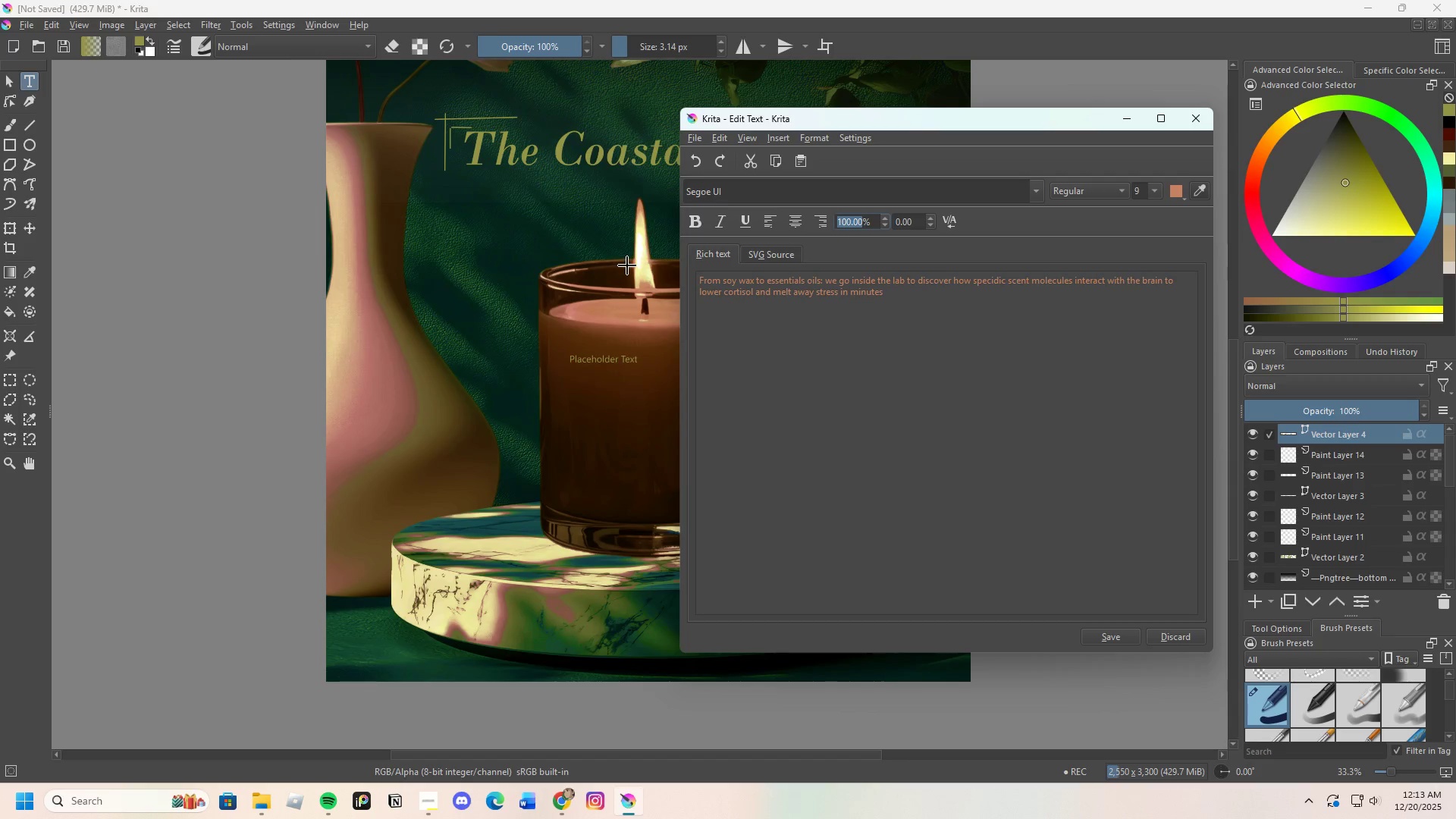 
wait(6.77)
 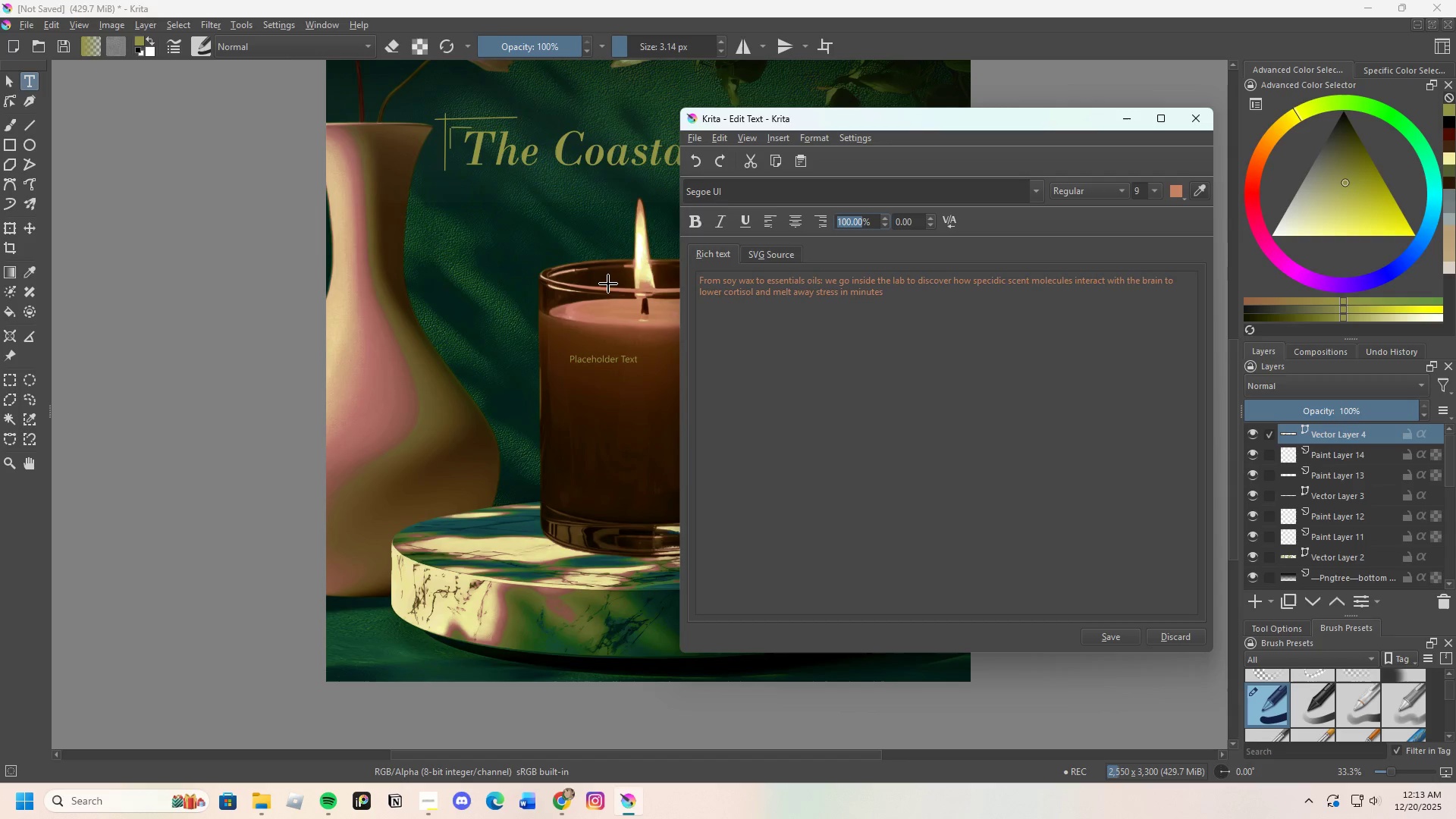 
left_click([632, 265])
 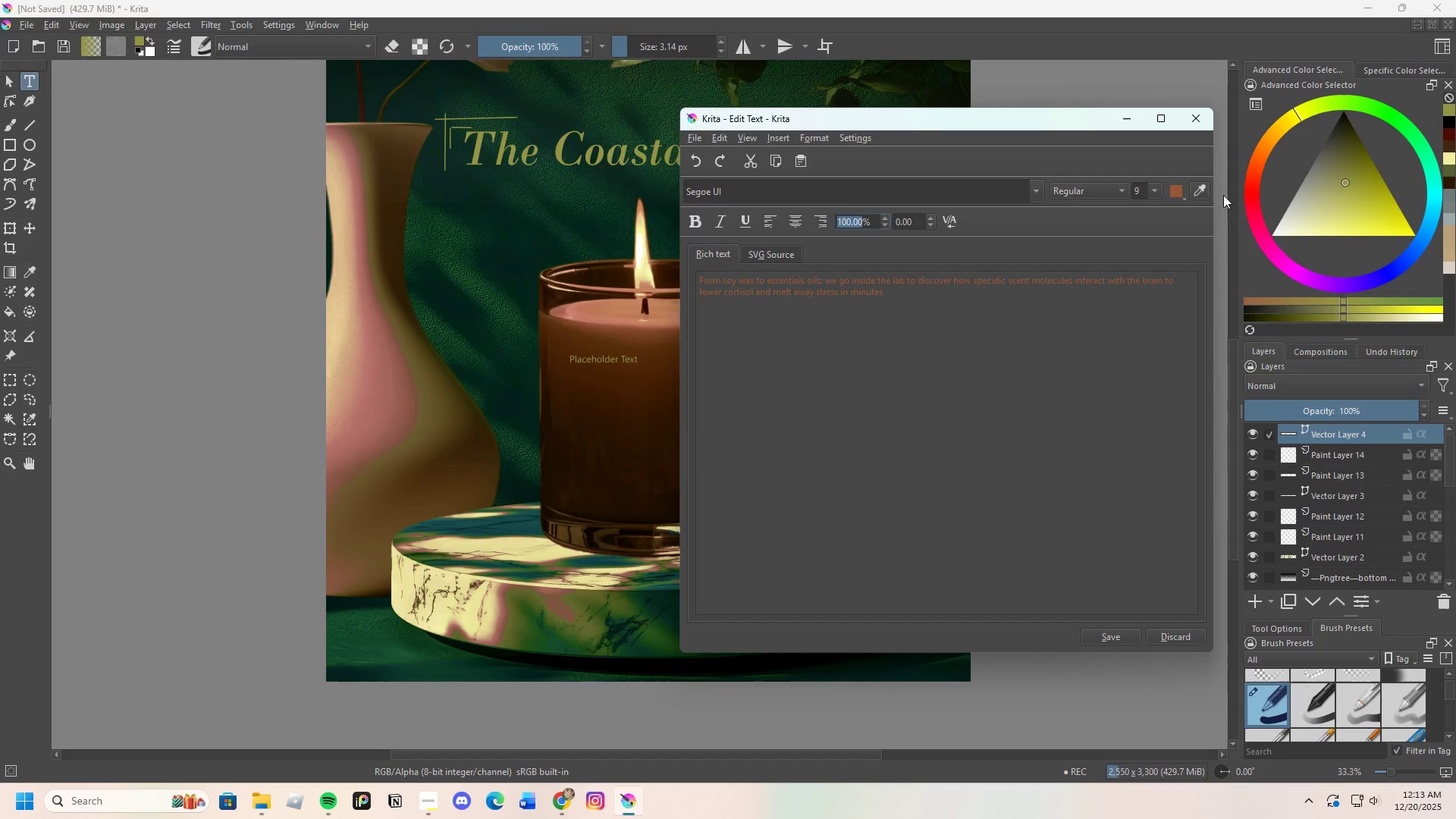 
left_click([1199, 190])
 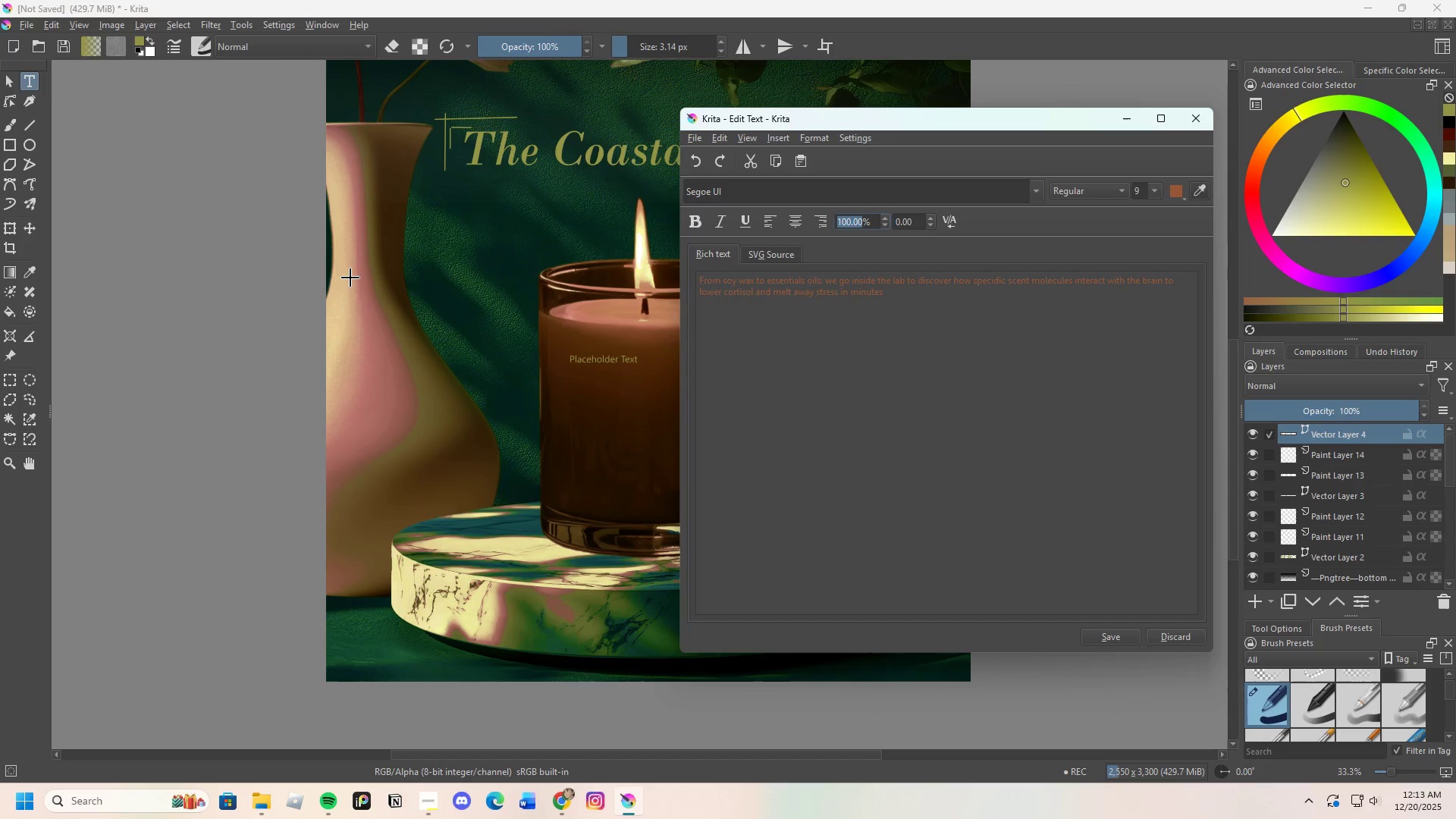 
left_click([350, 278])
 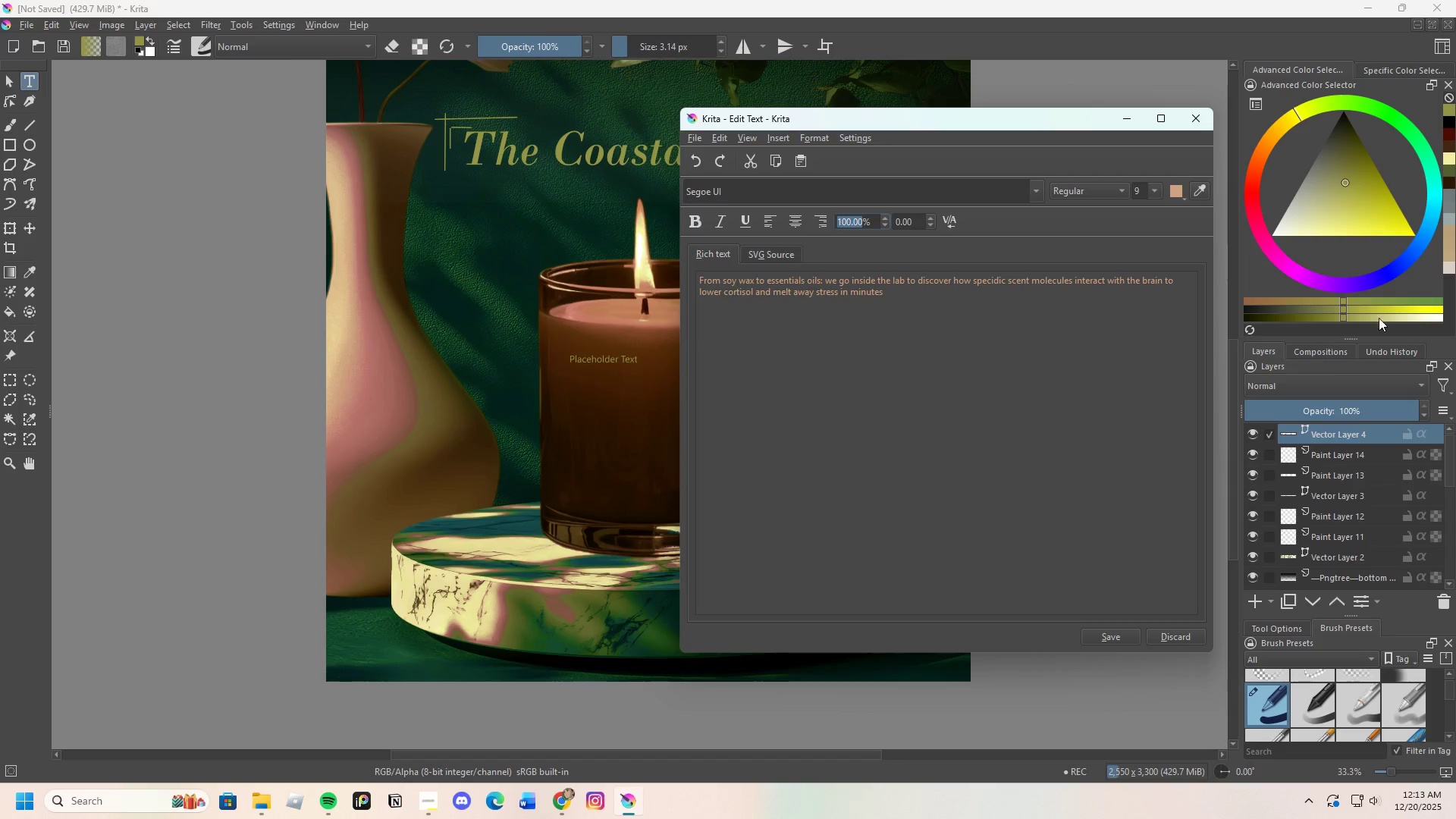 
left_click([1194, 190])
 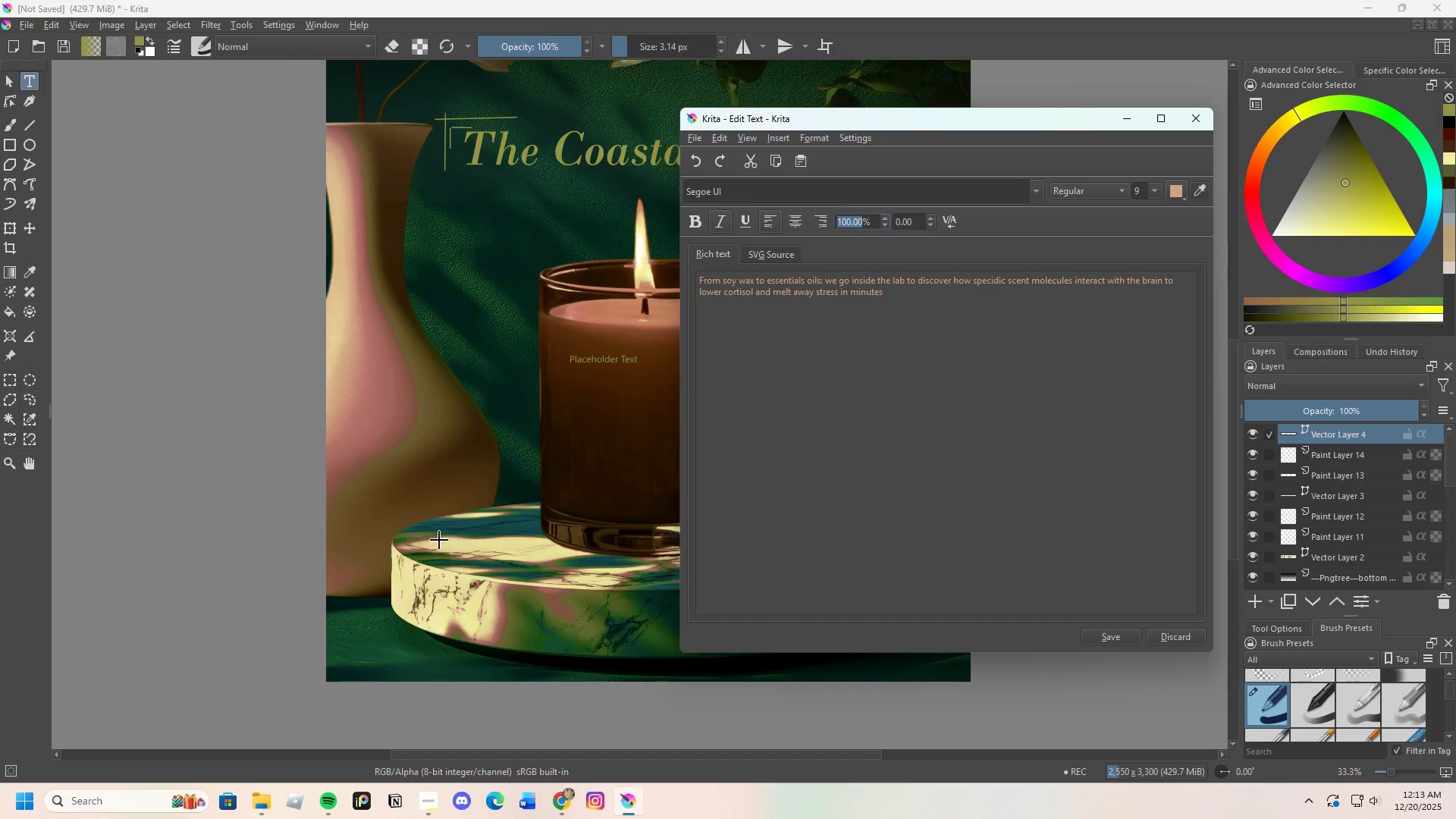 
left_click([428, 534])
 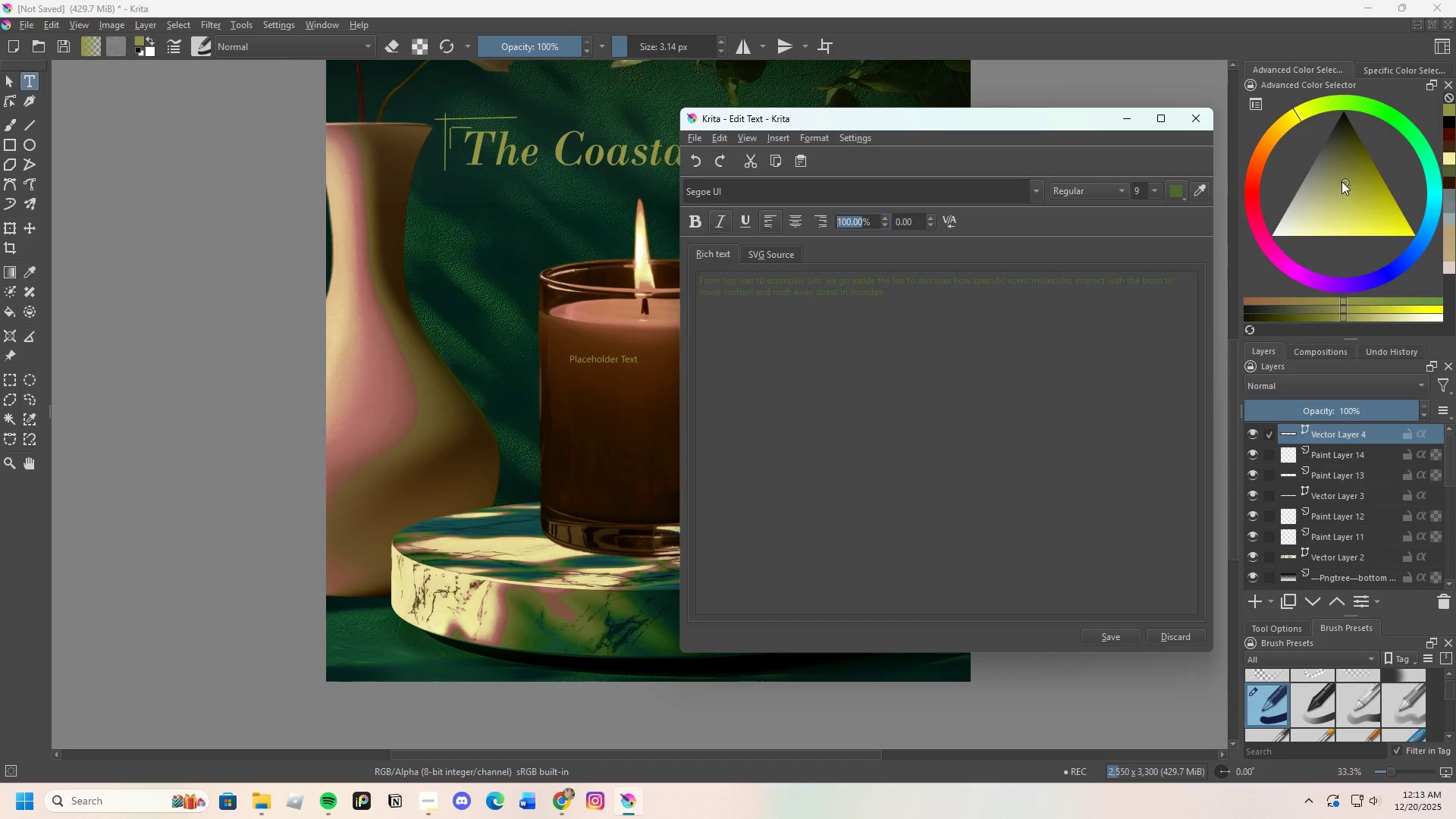 
left_click([1205, 184])
 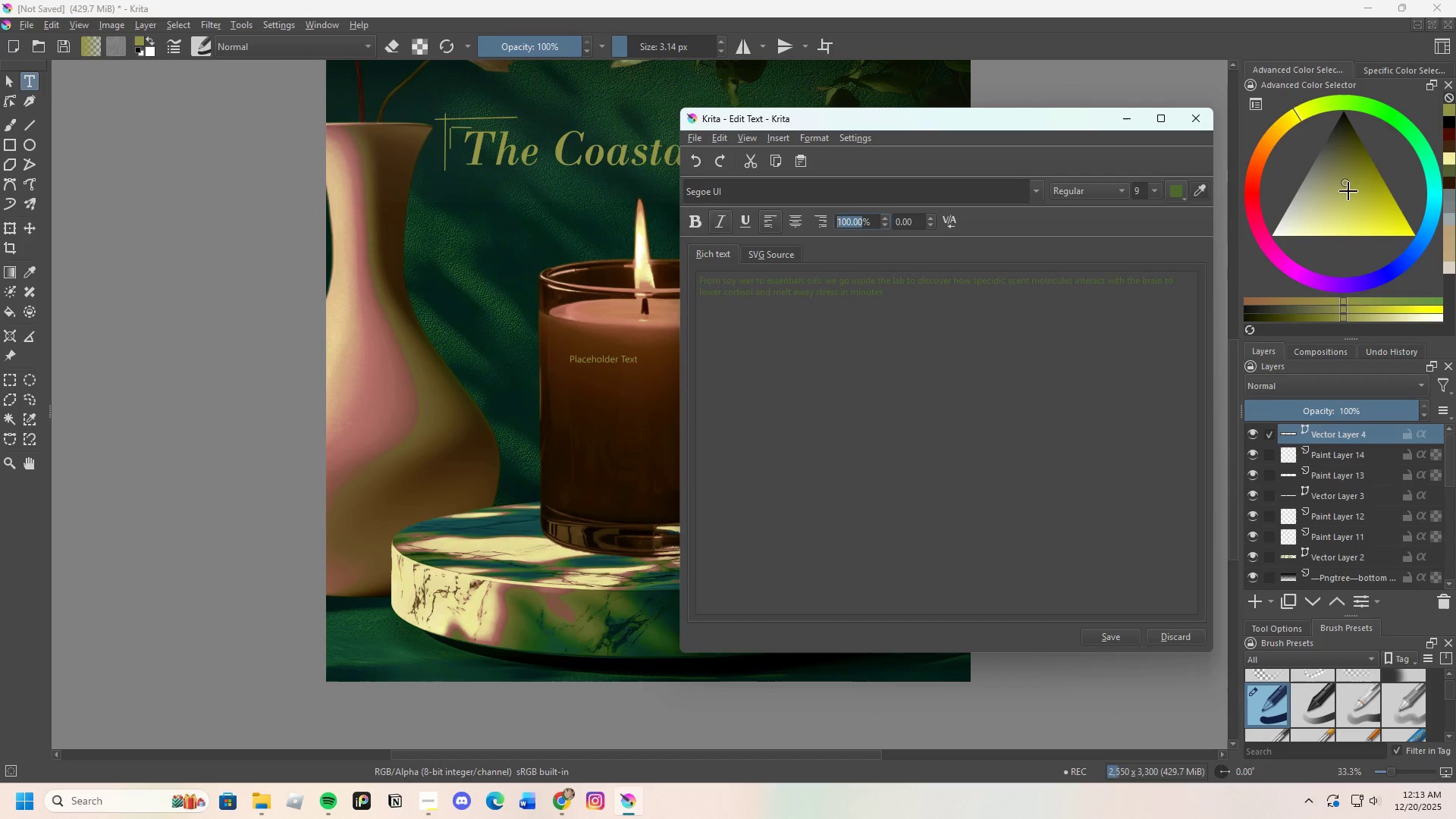 
left_click([1345, 198])
 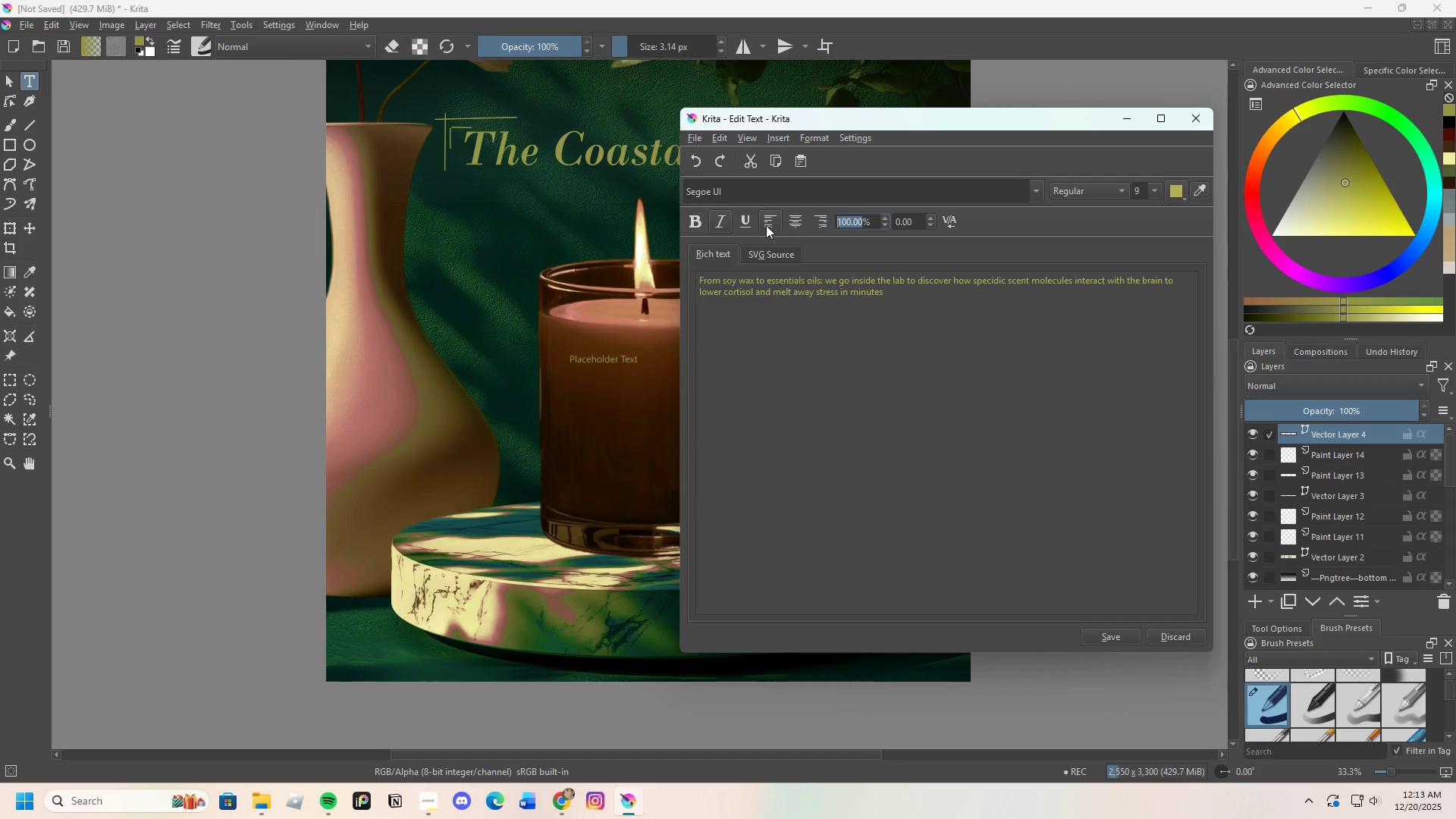 
wait(5.14)
 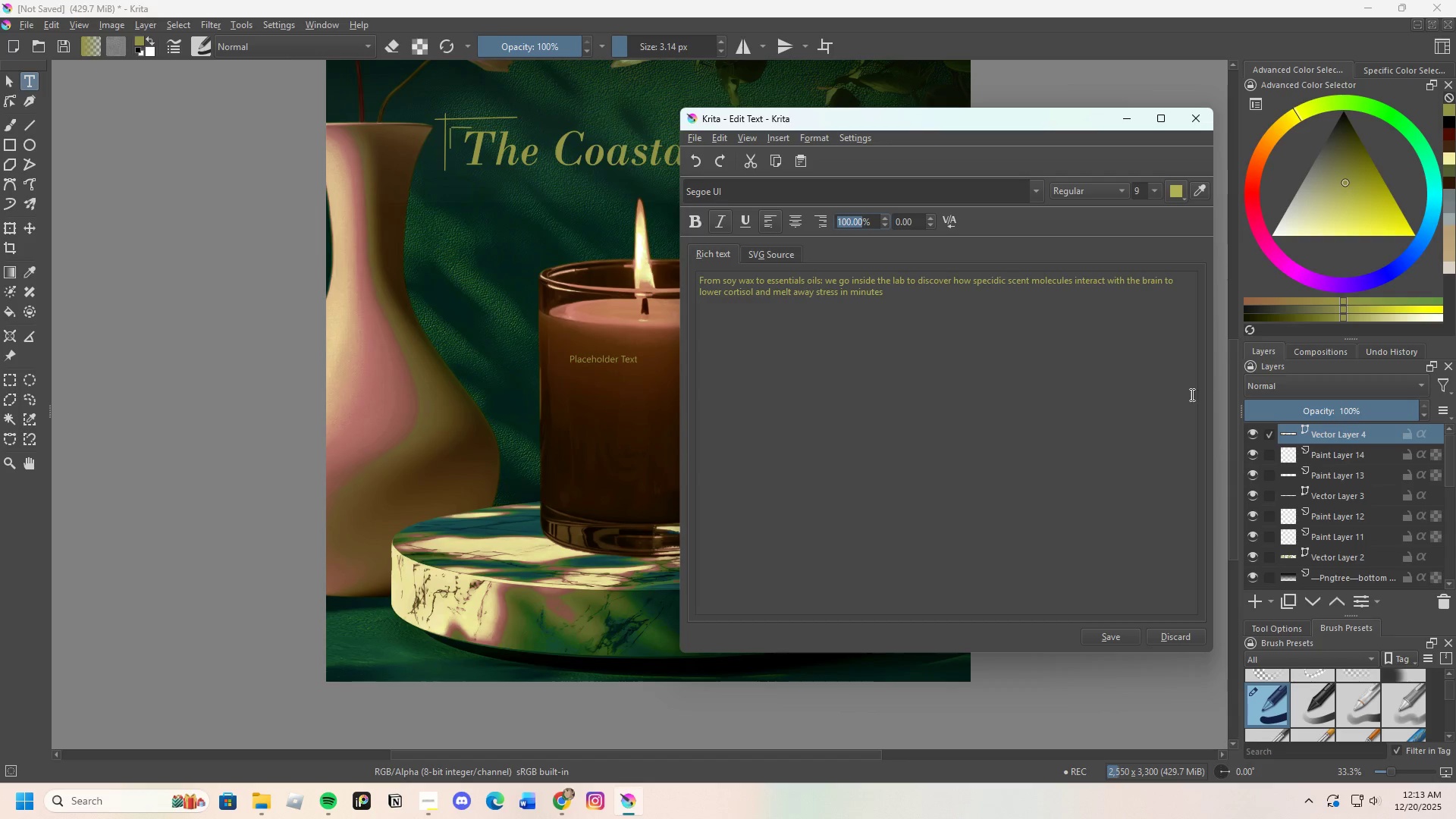 
left_click([1030, 191])
 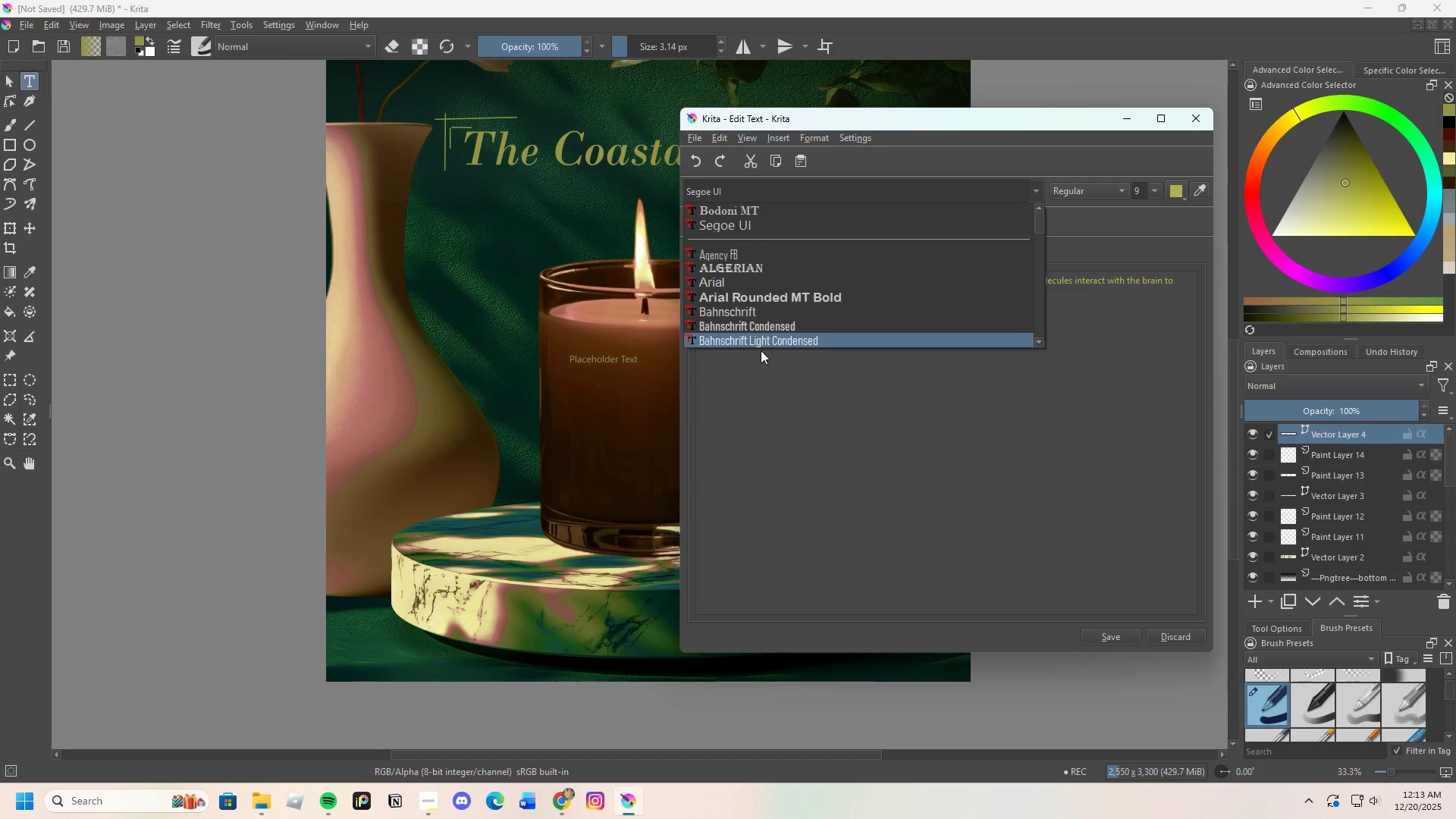 
scroll: coordinate [821, 323], scroll_direction: down, amount: 14.0
 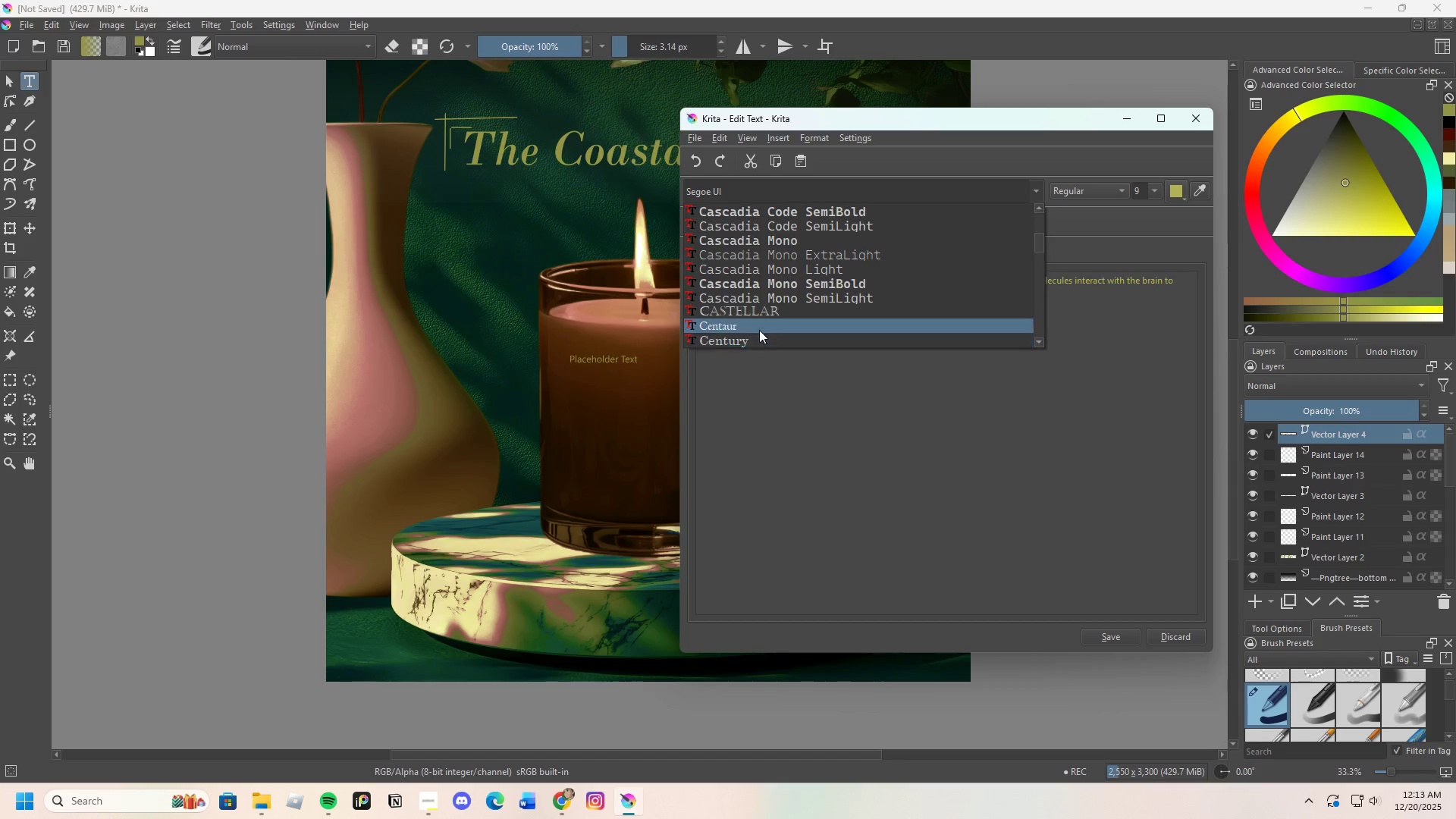 
left_click([759, 325])
 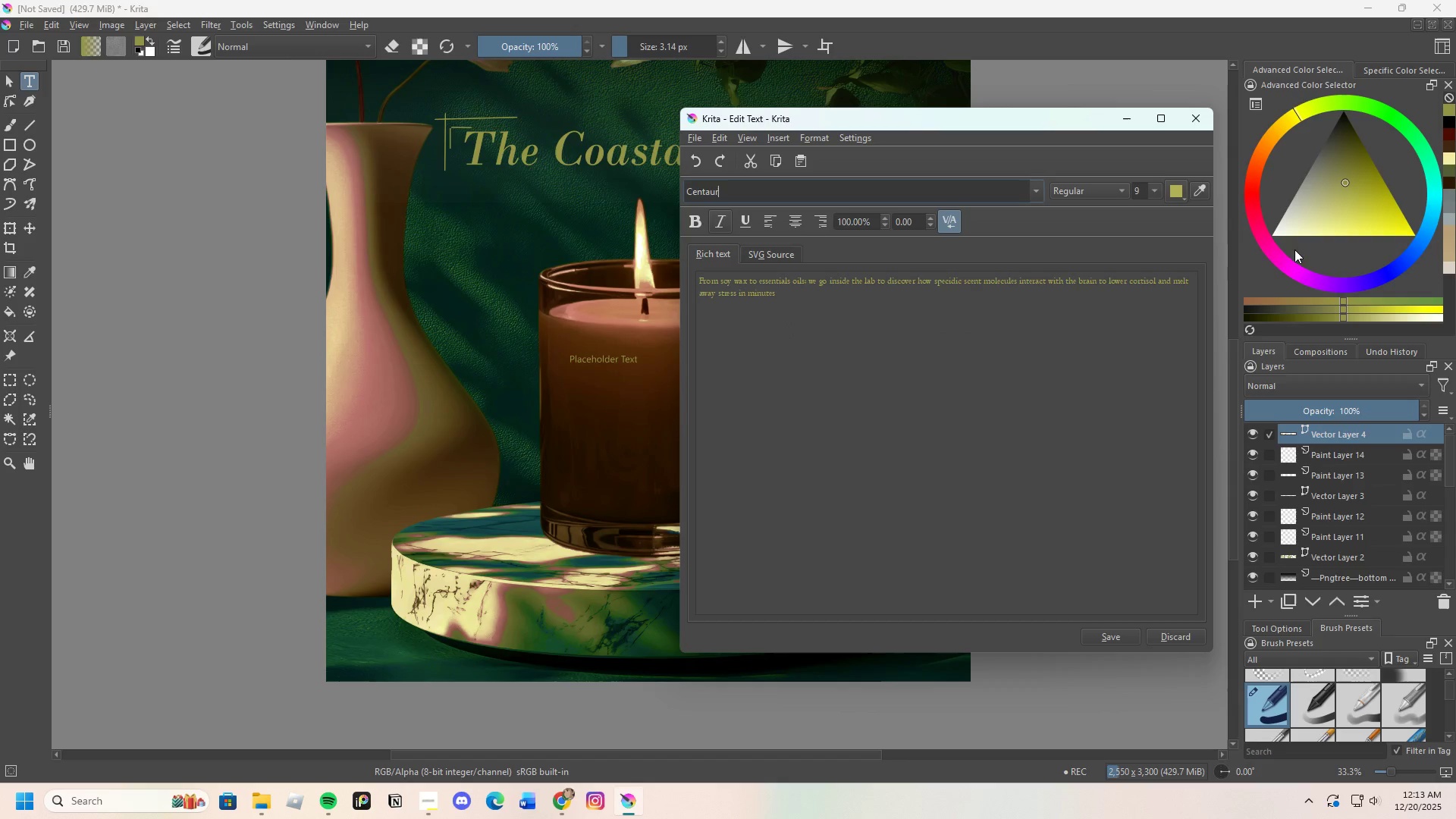 
left_click([1151, 192])
 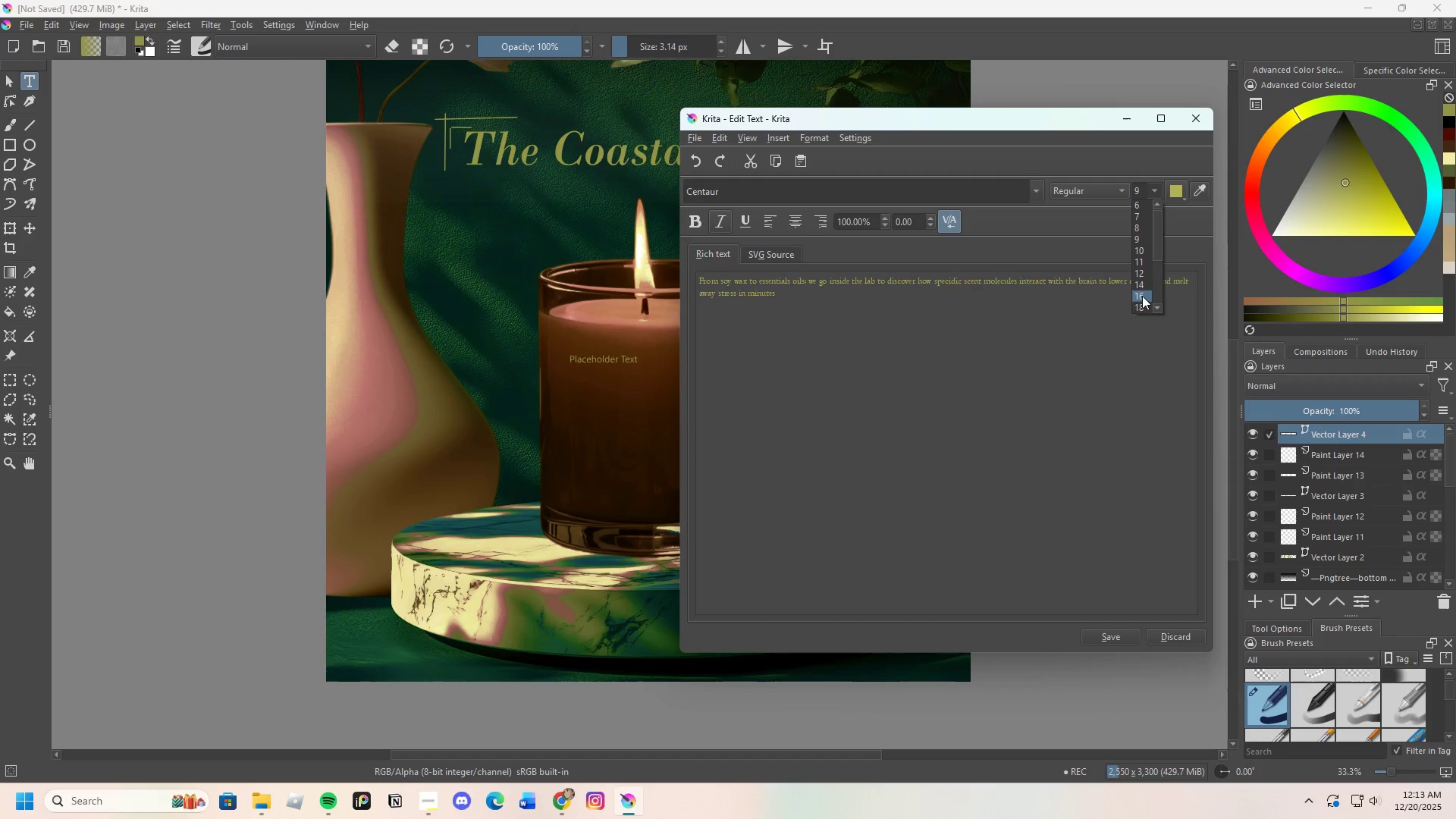 
left_click([1142, 303])
 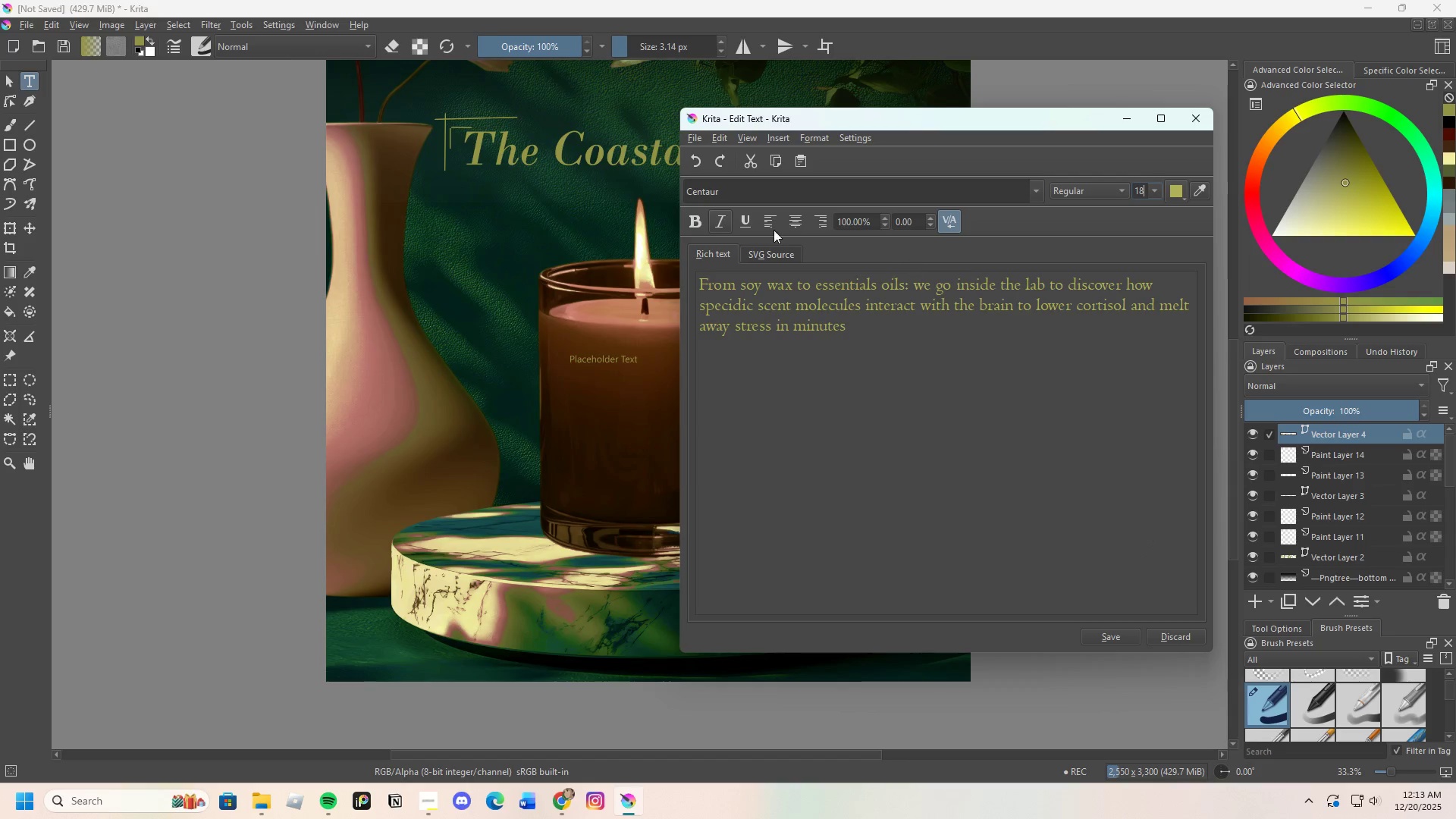 
left_click([1037, 190])
 